 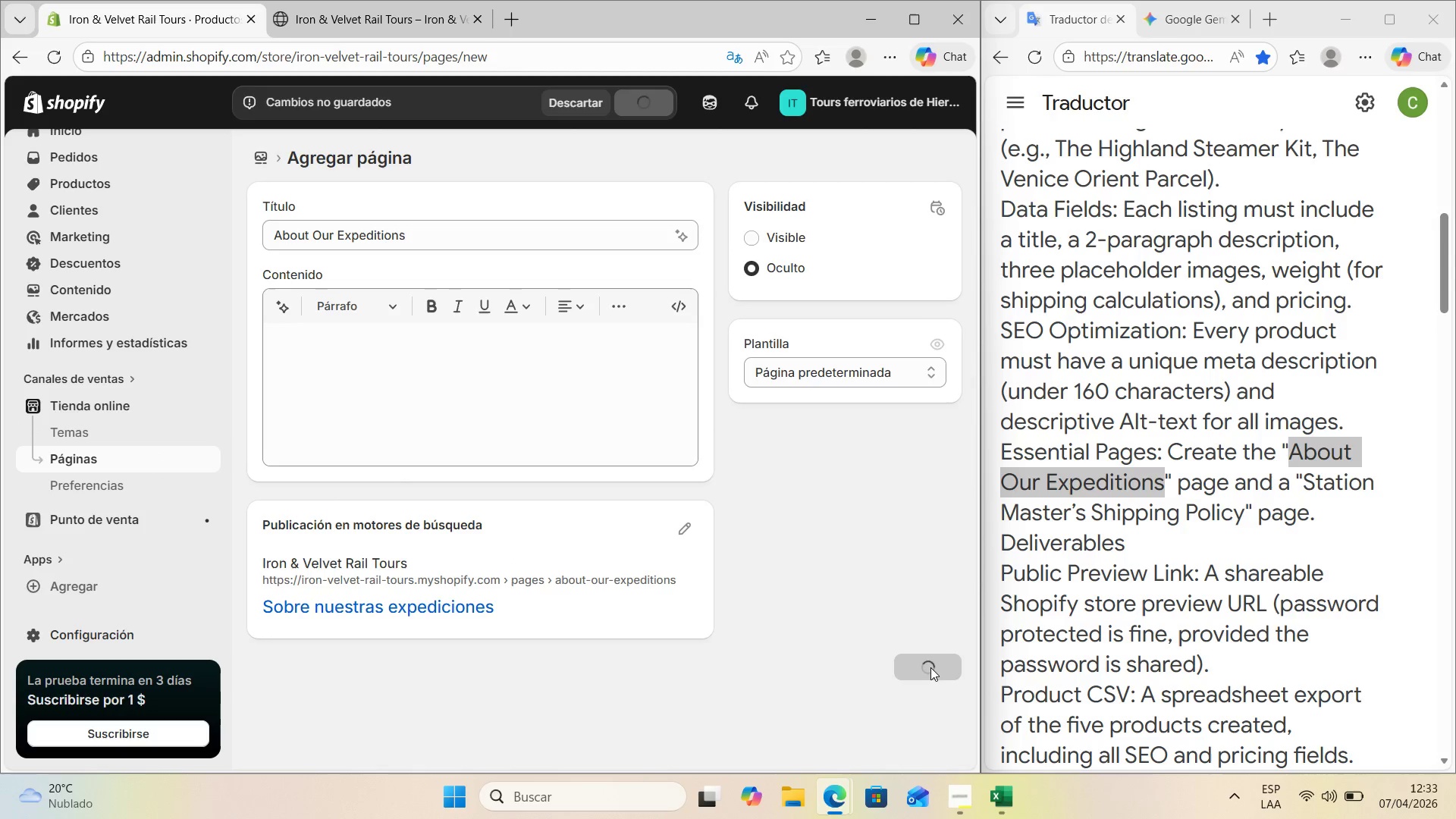 
left_click([753, 237])
 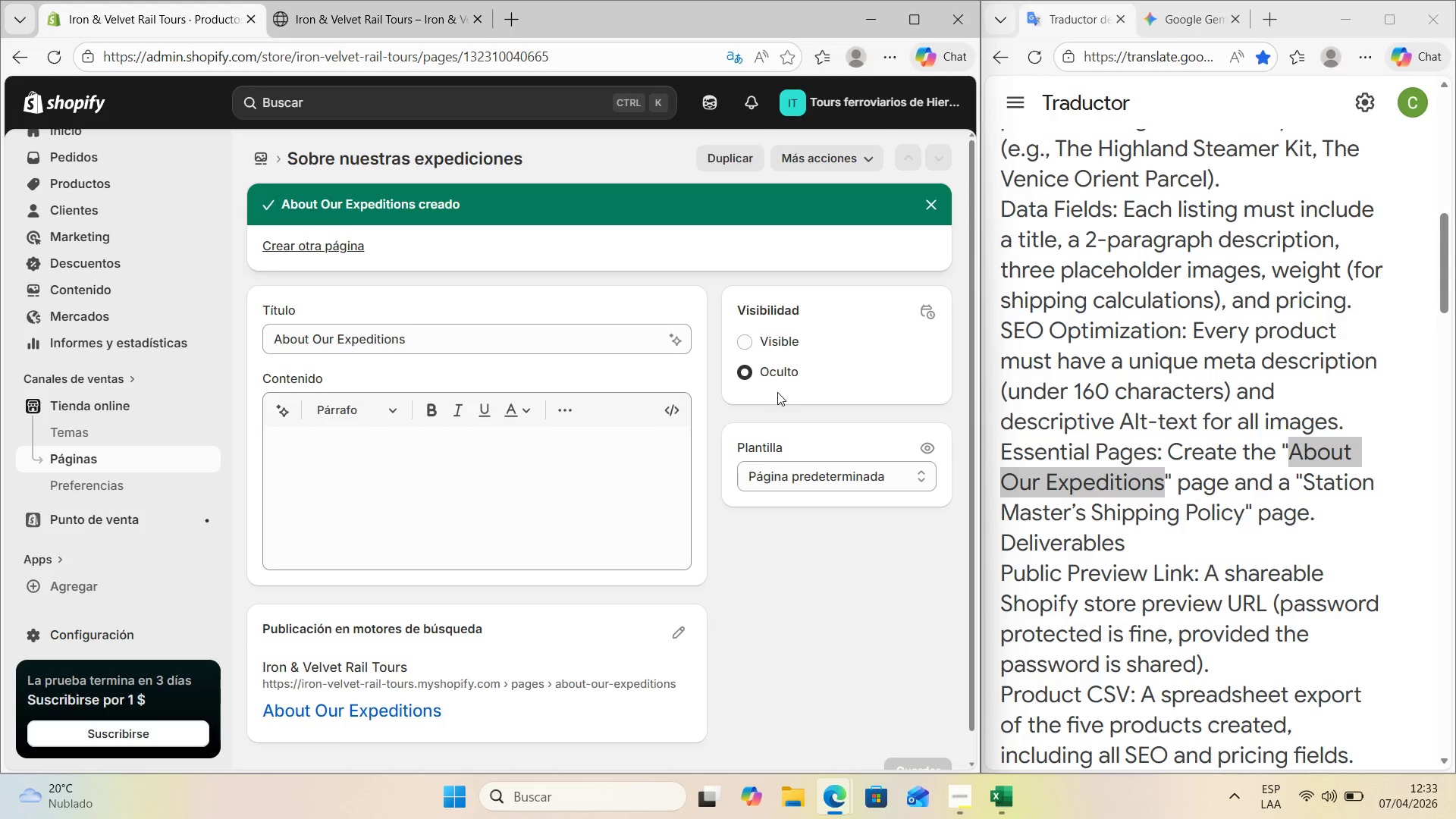 
left_click([750, 336])
 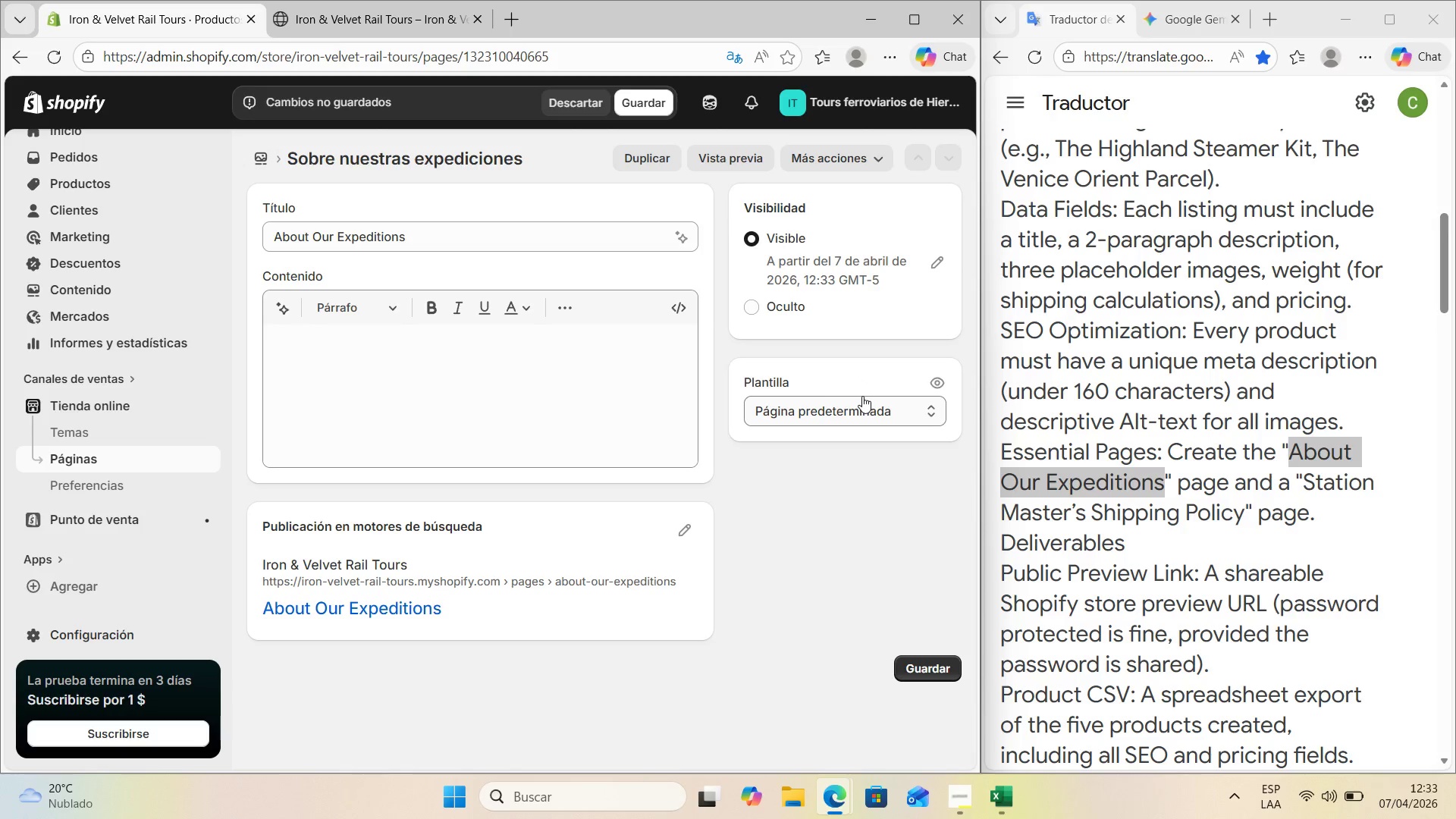 
wait(5.64)
 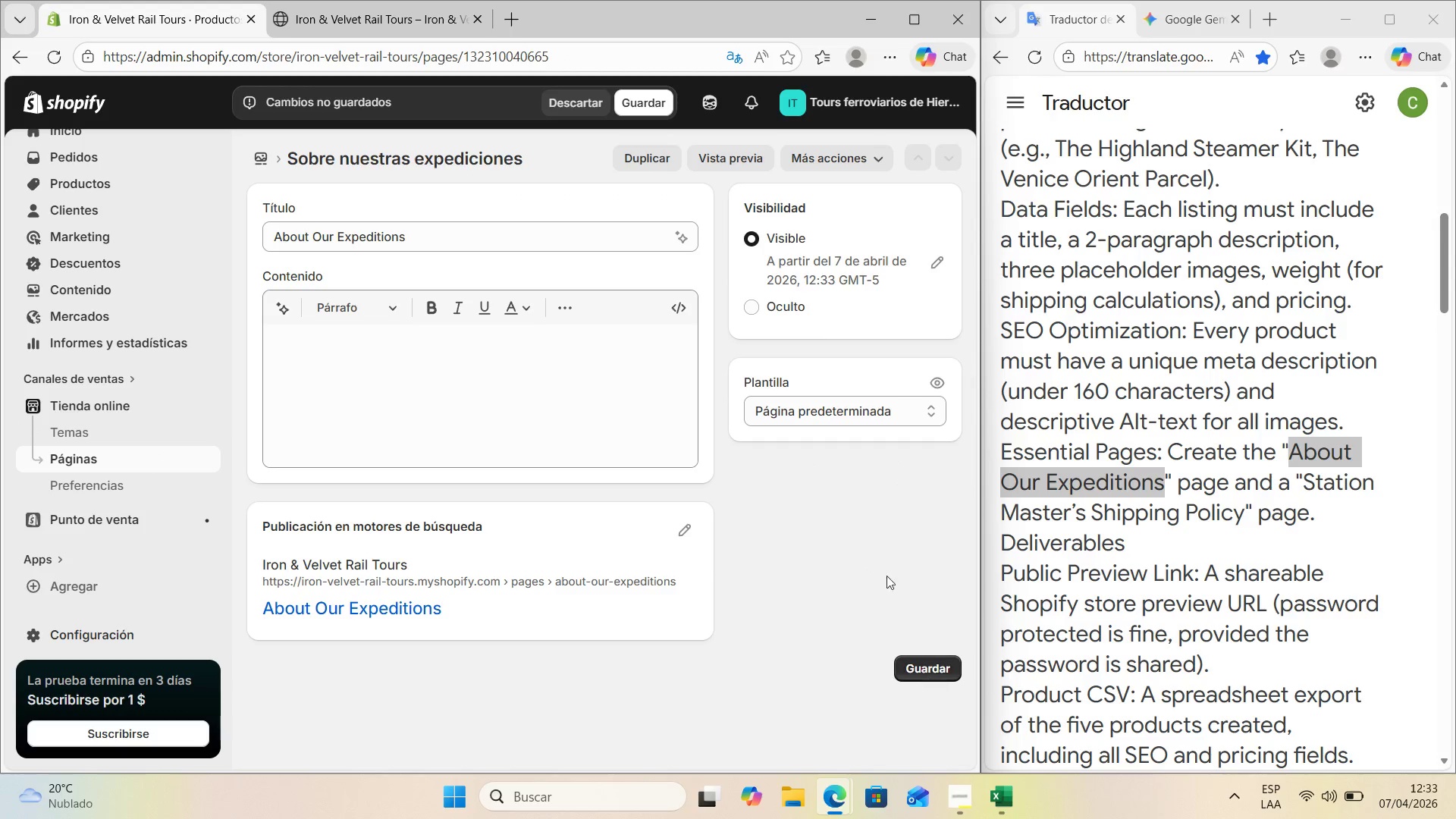 
left_click([856, 411])
 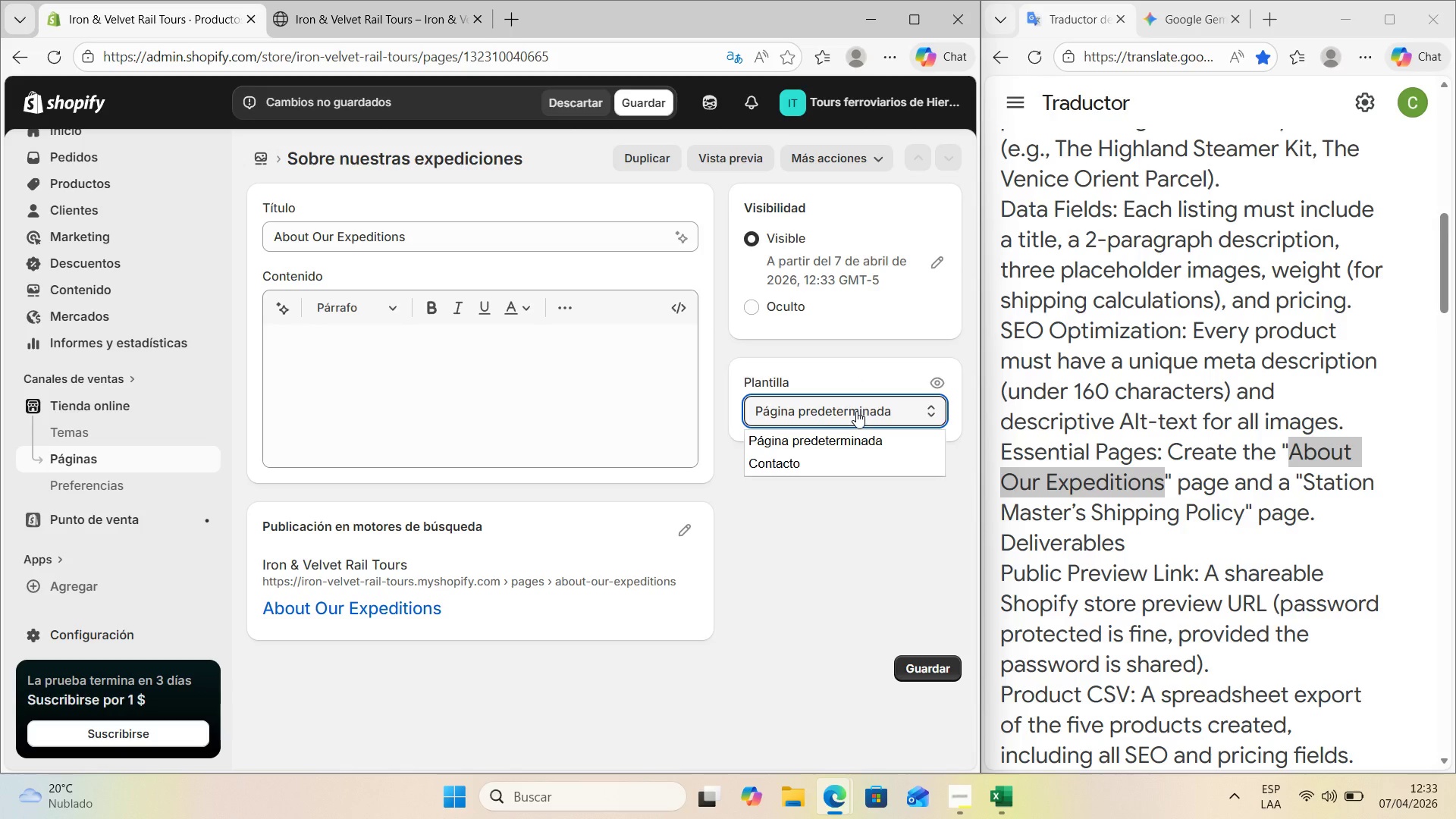 
left_click([856, 411])
 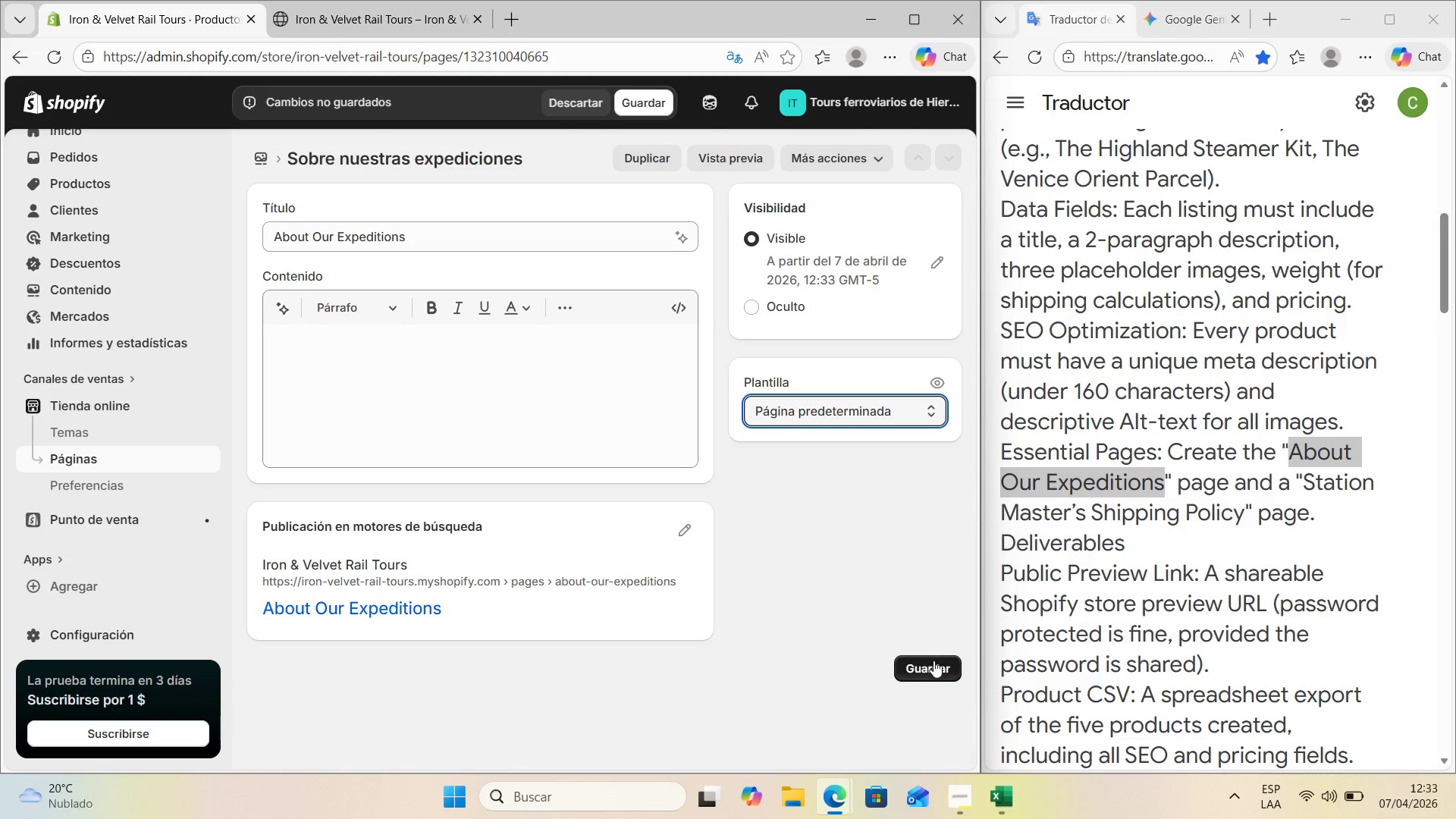 
left_click([934, 661])
 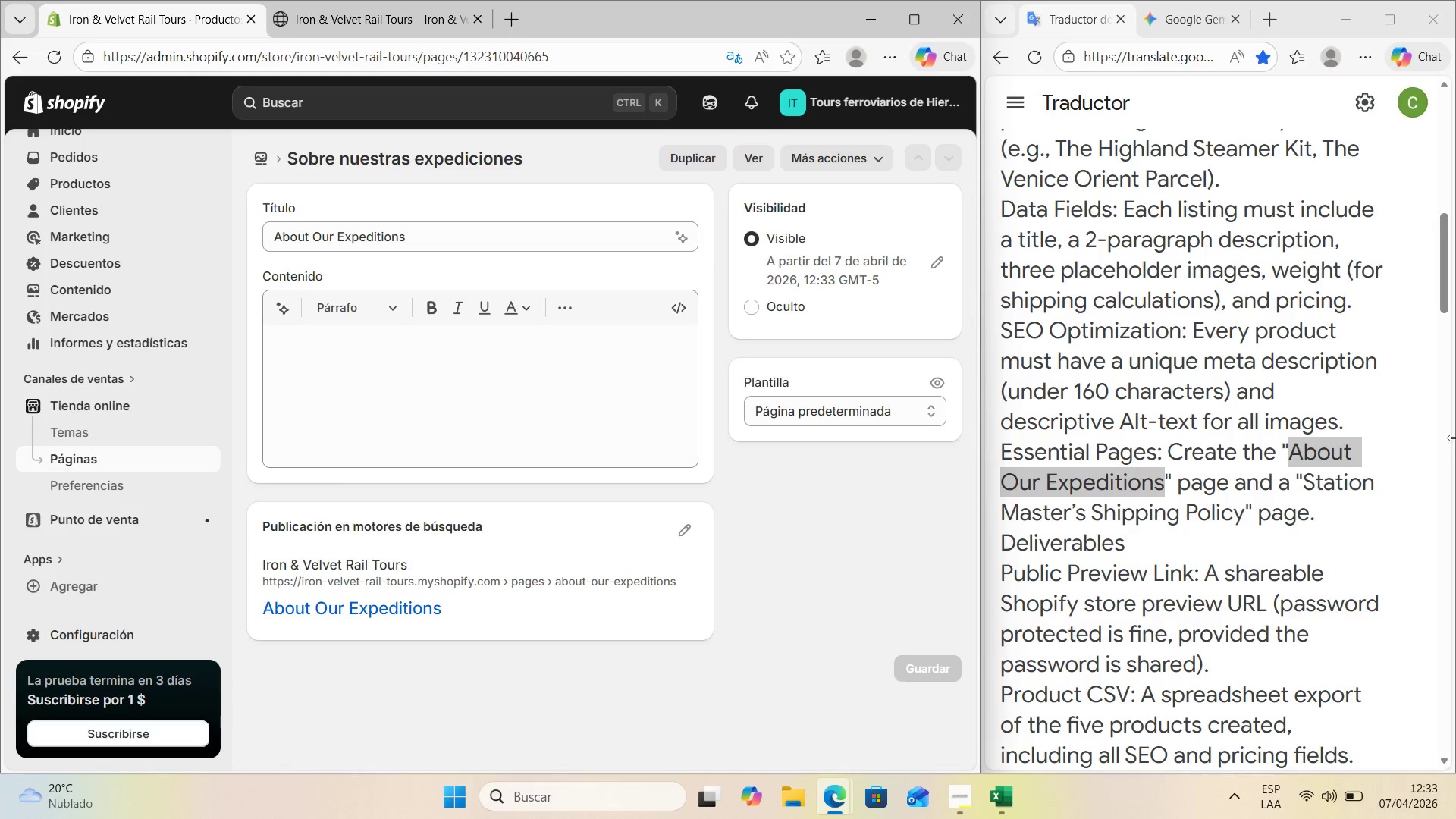 
wait(6.62)
 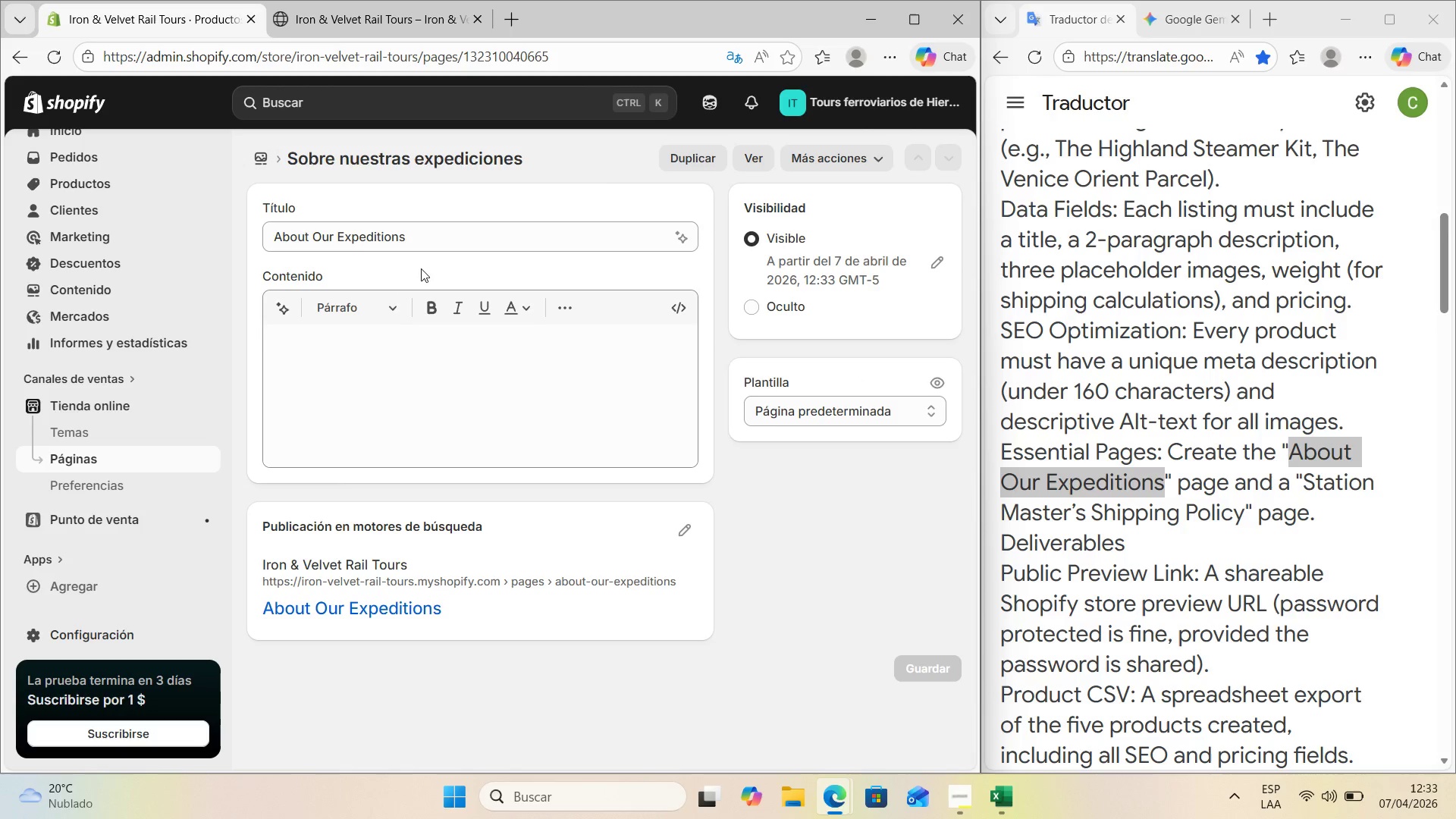 
left_click_drag(start_coordinate=[1309, 482], to_coordinate=[1243, 504])
 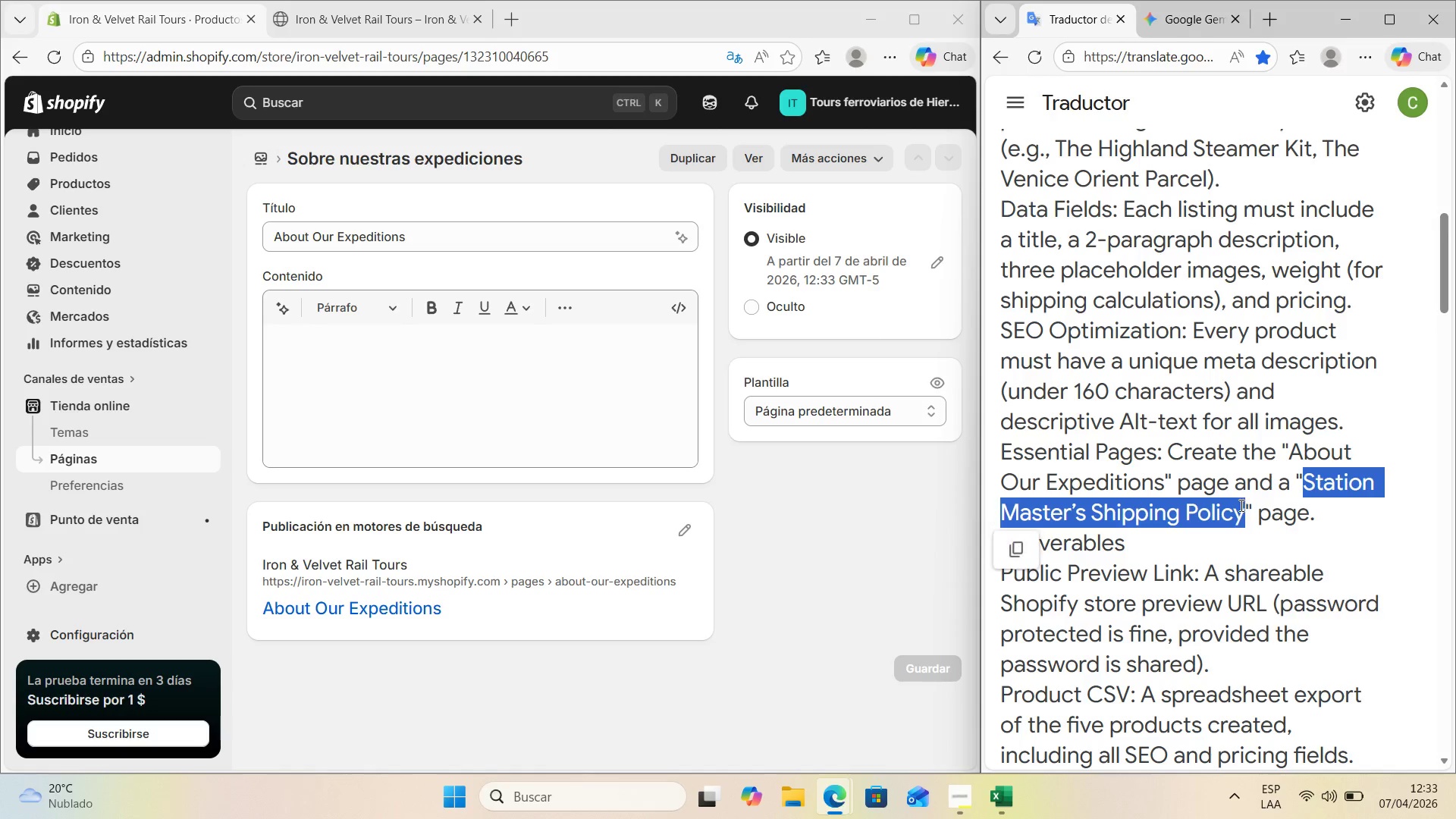 
key(Control+C)
 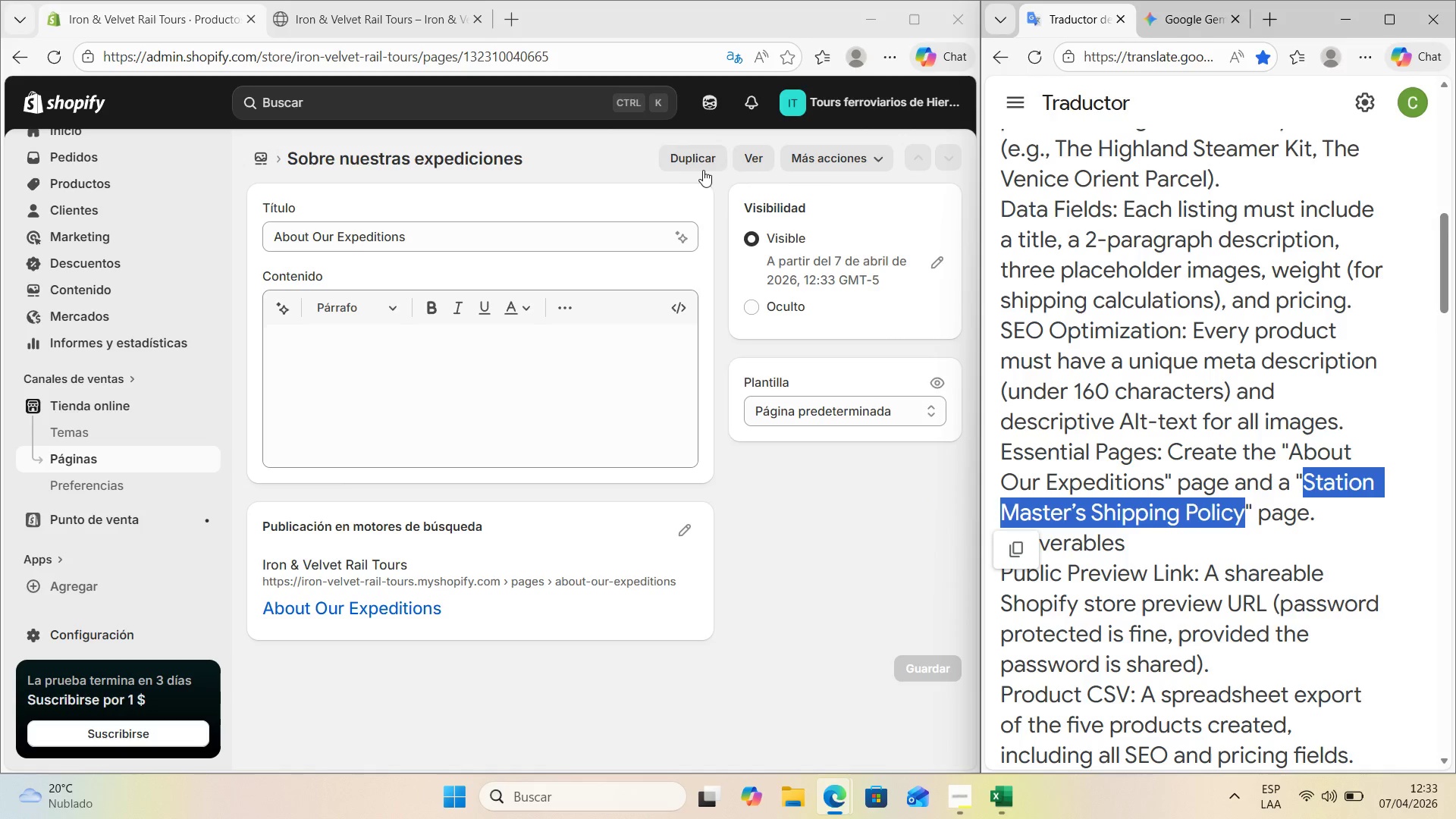 
wait(6.22)
 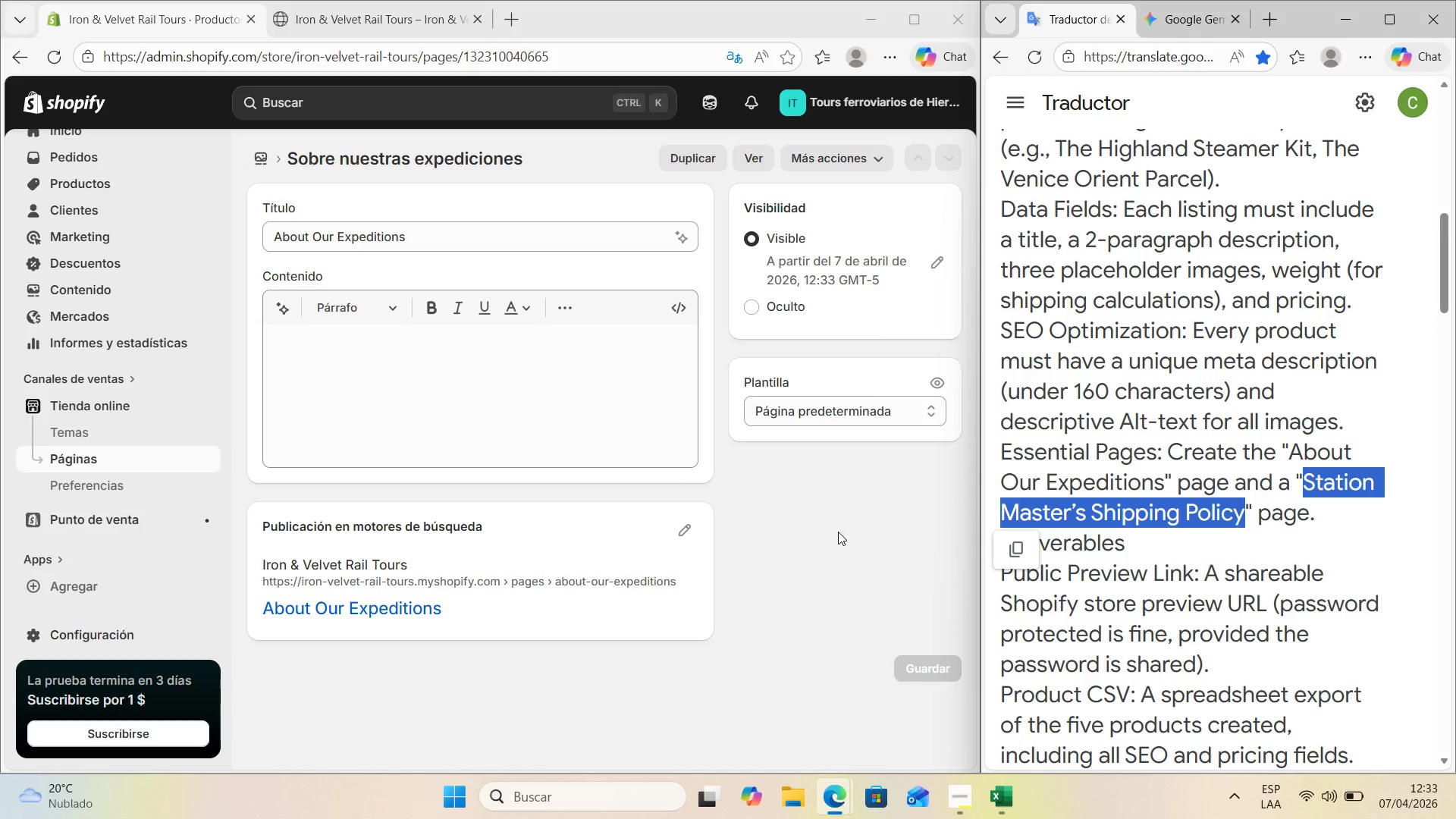 
left_click([692, 155])
 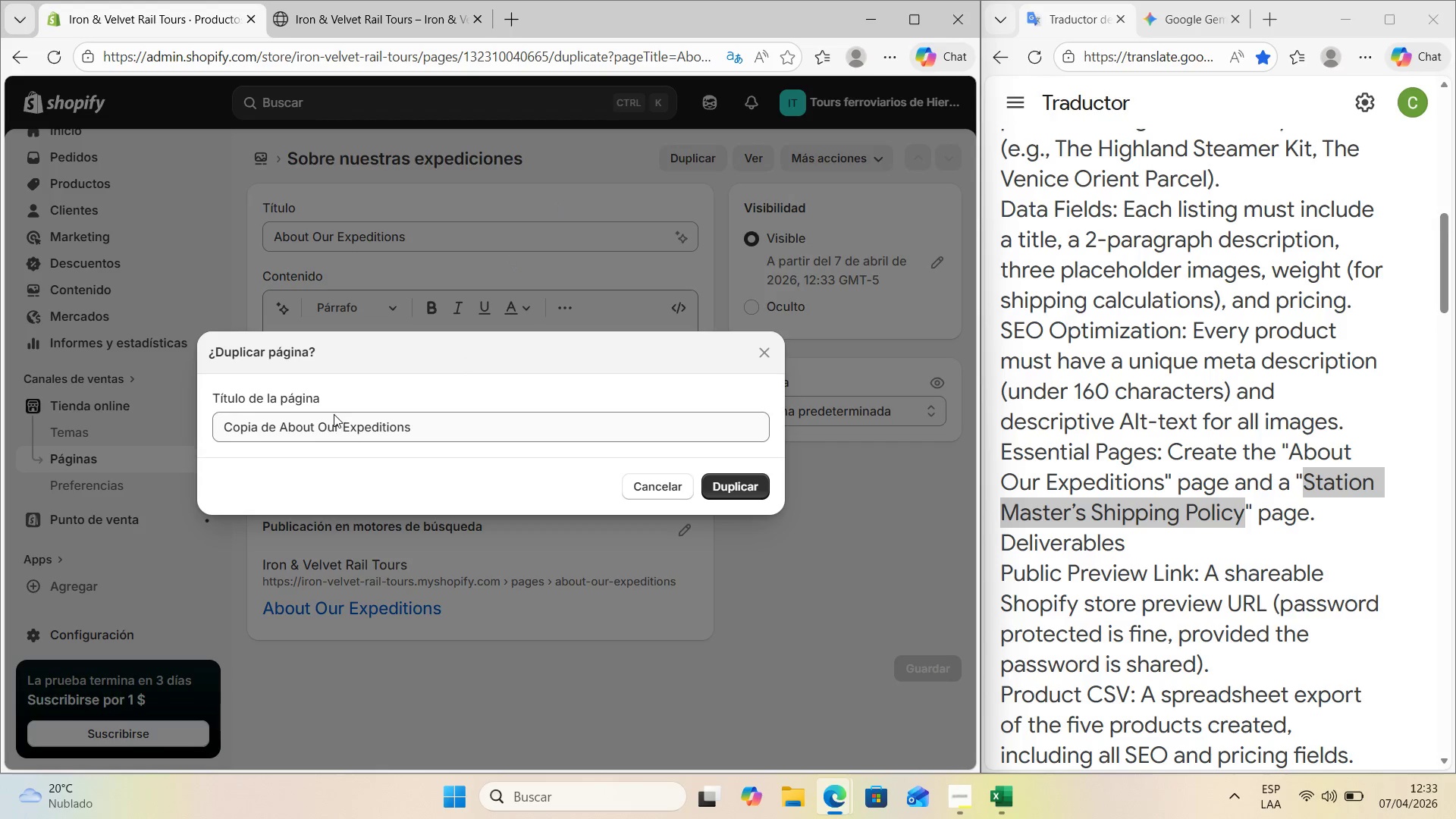 
left_click_drag(start_coordinate=[416, 430], to_coordinate=[181, 442])
 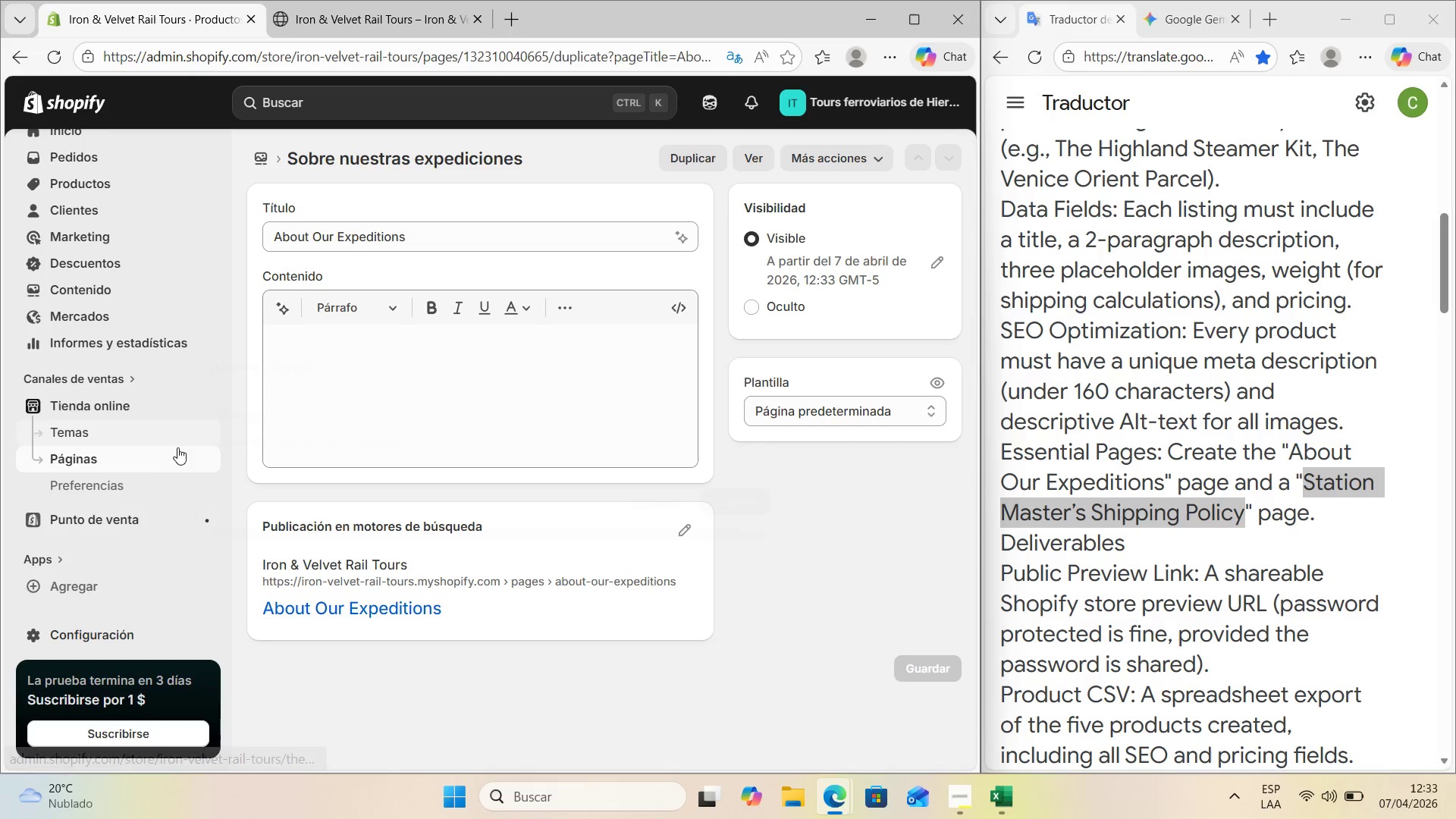 
key(Control+V)
 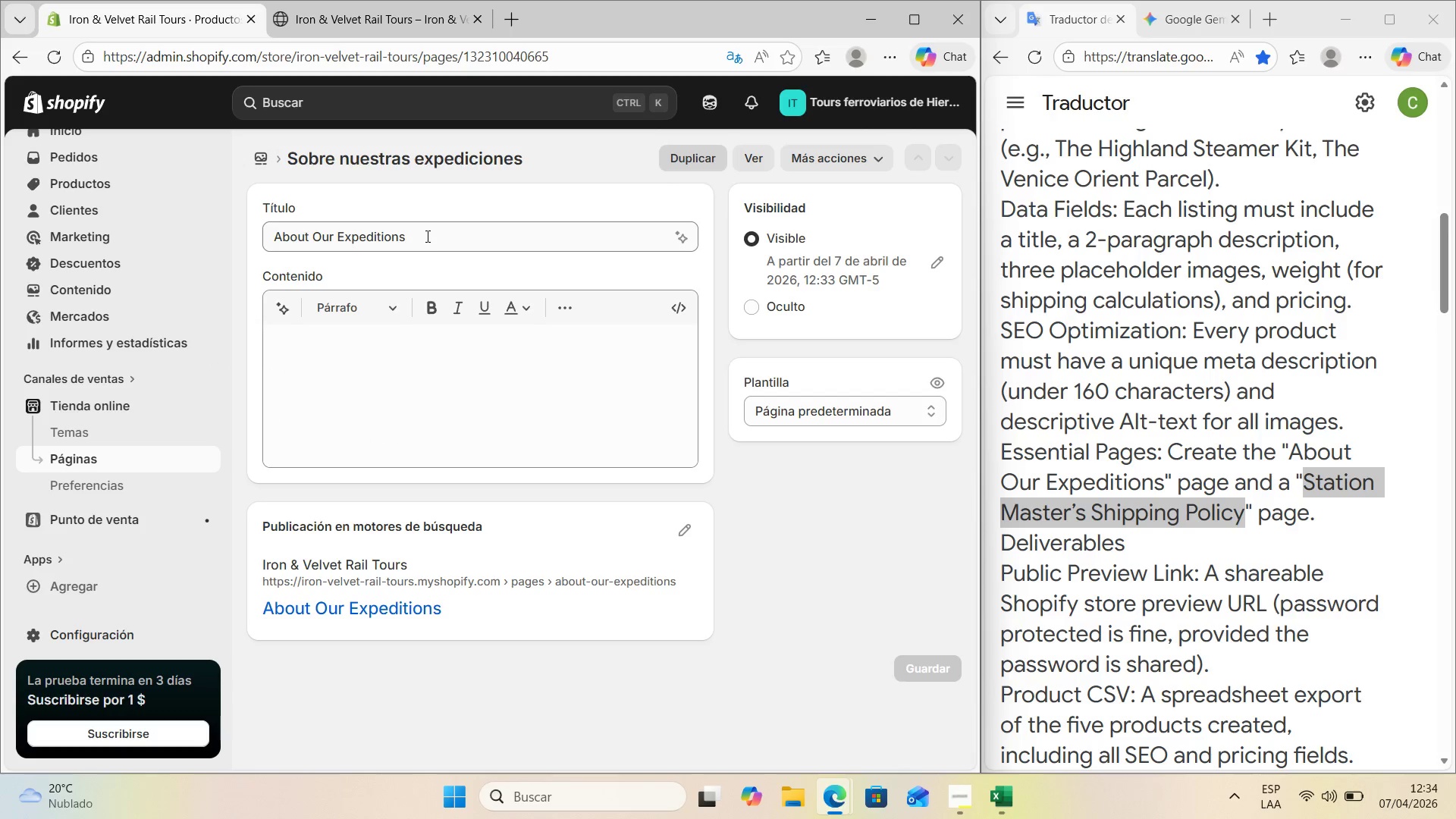 
scroll: coordinate [645, 403], scroll_direction: up, amount: 4.0
 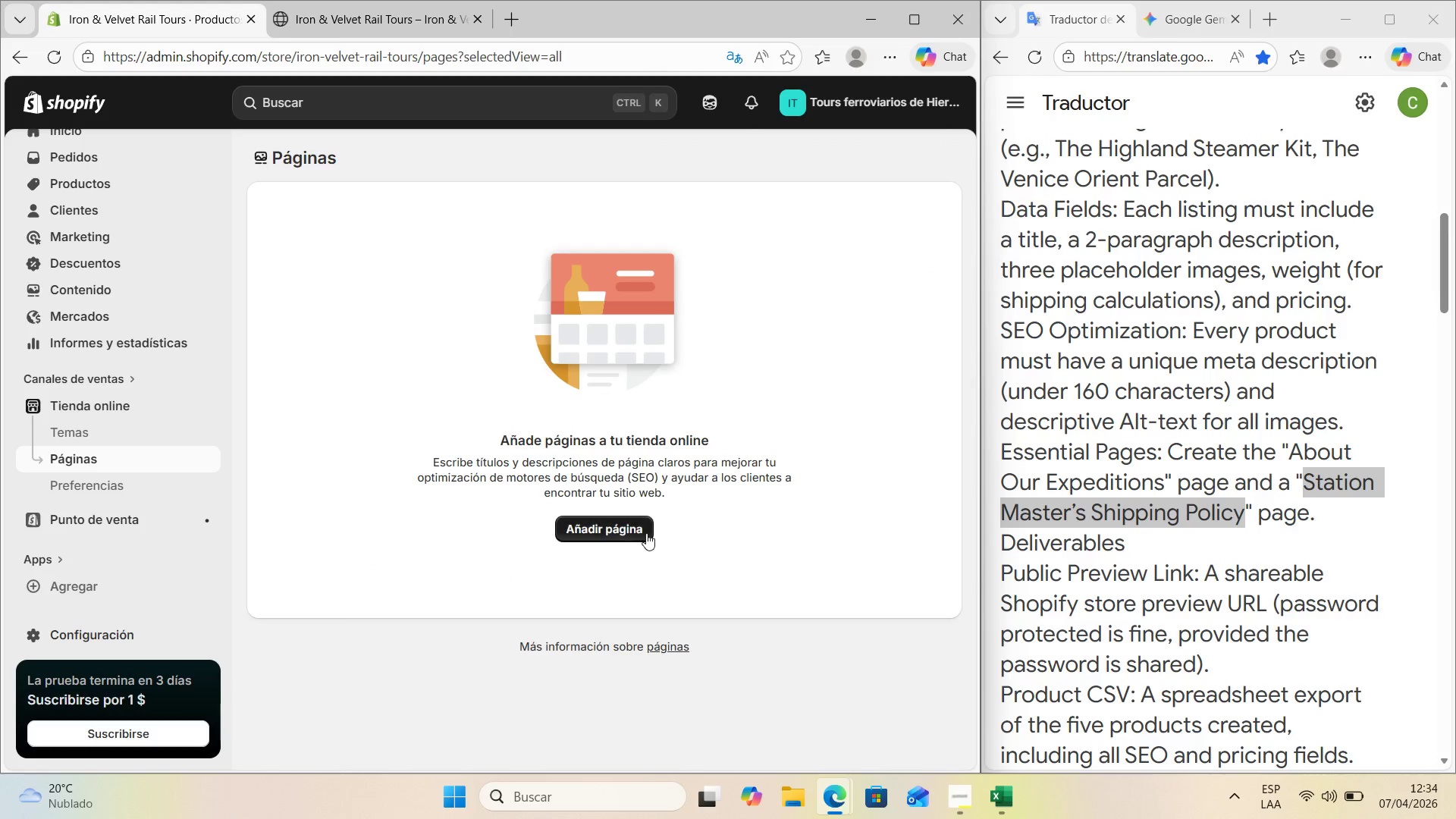 
left_click_drag(start_coordinate=[357, 576], to_coordinate=[357, 571])
 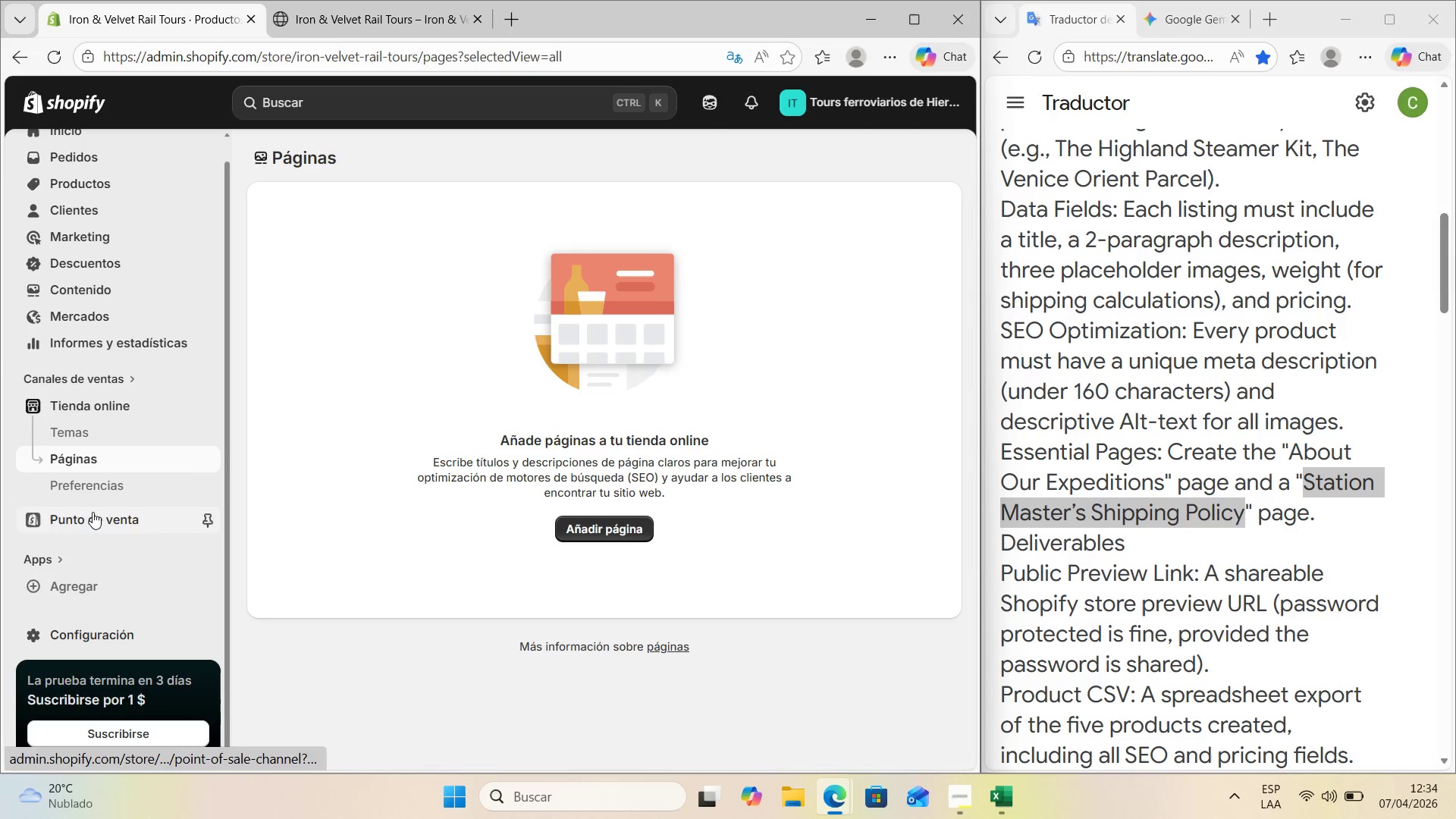 
left_click([87, 458])
 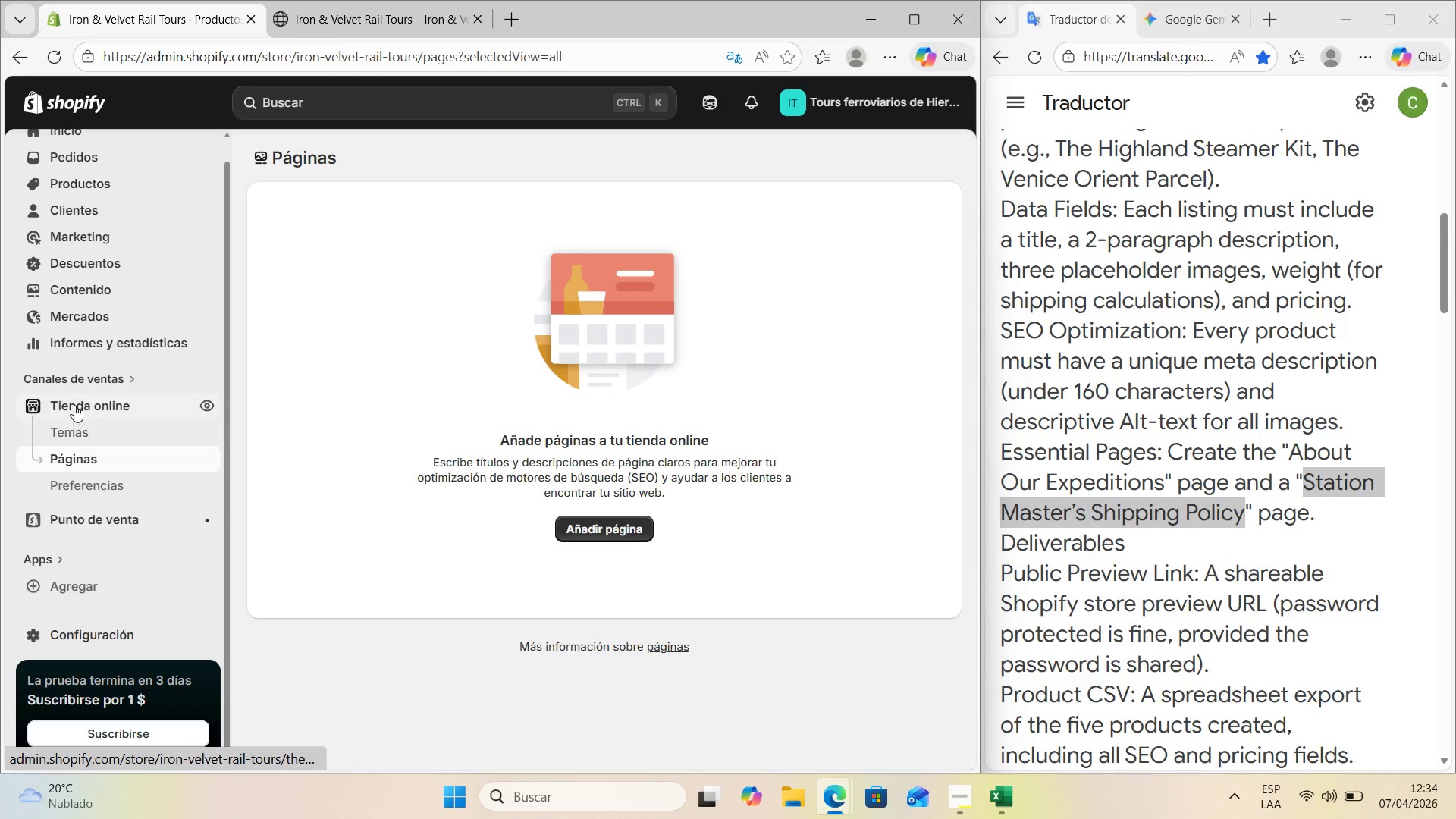 
left_click([75, 403])
 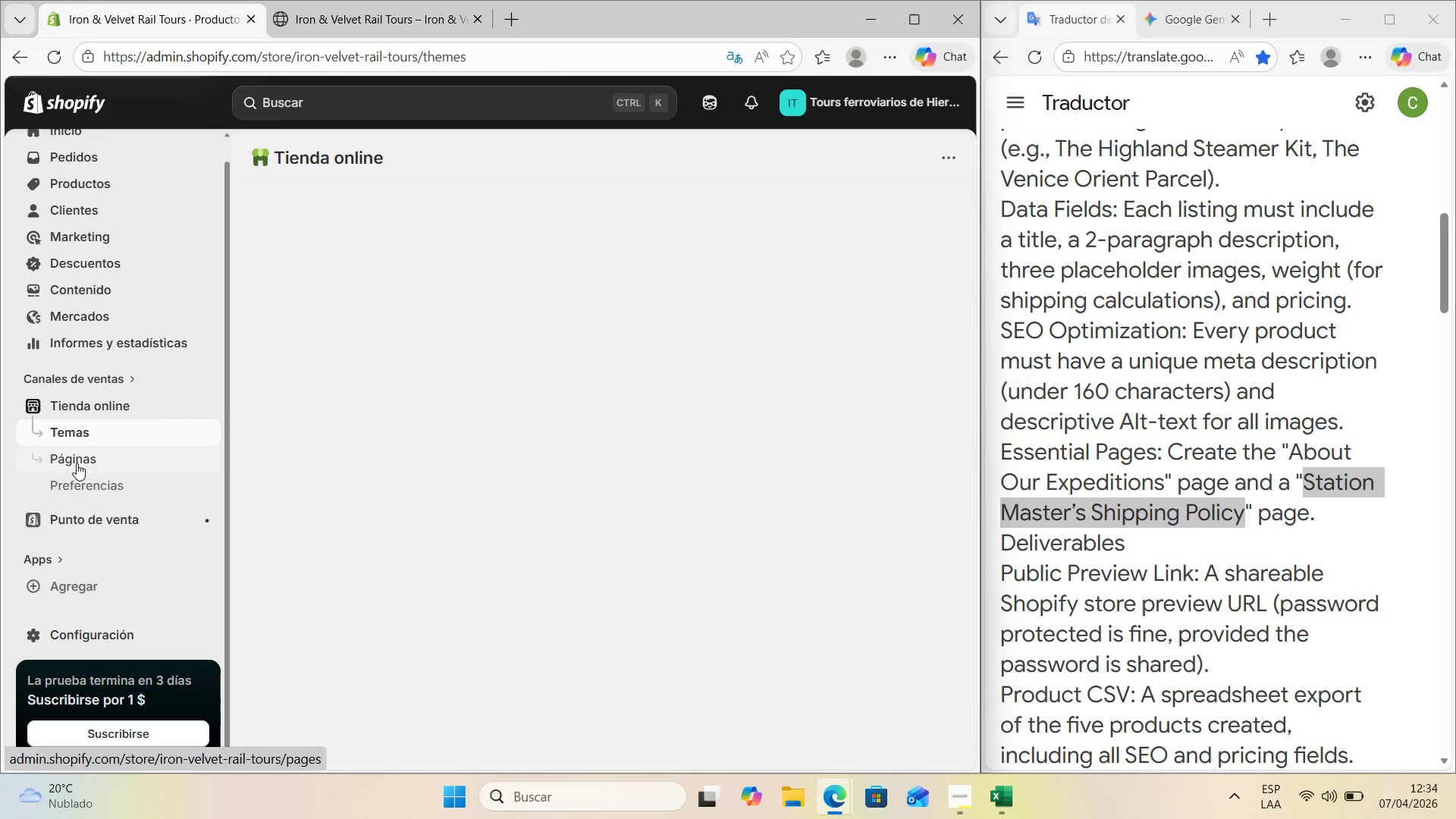 
left_click([77, 463])
 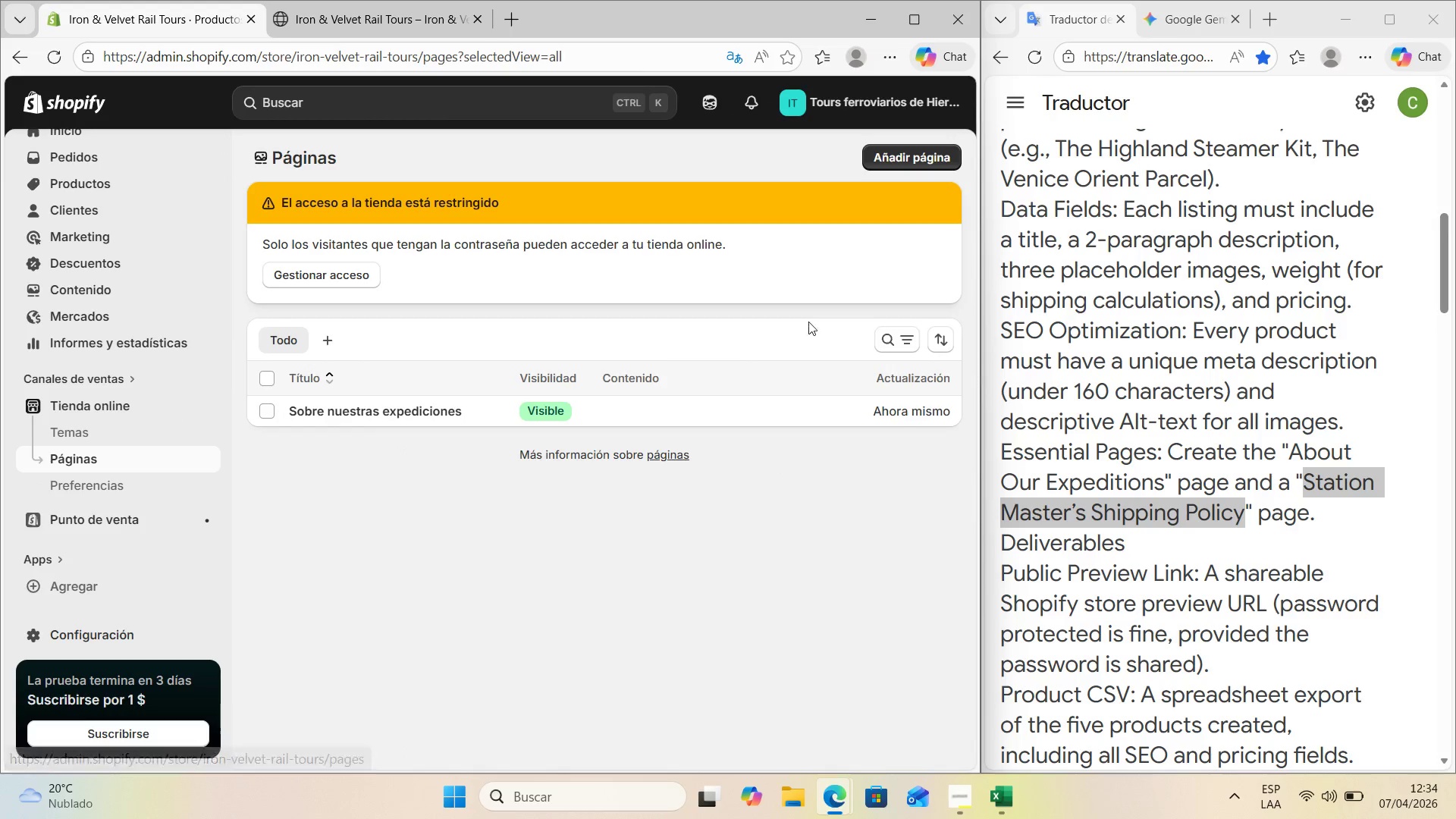 
left_click([325, 341])
 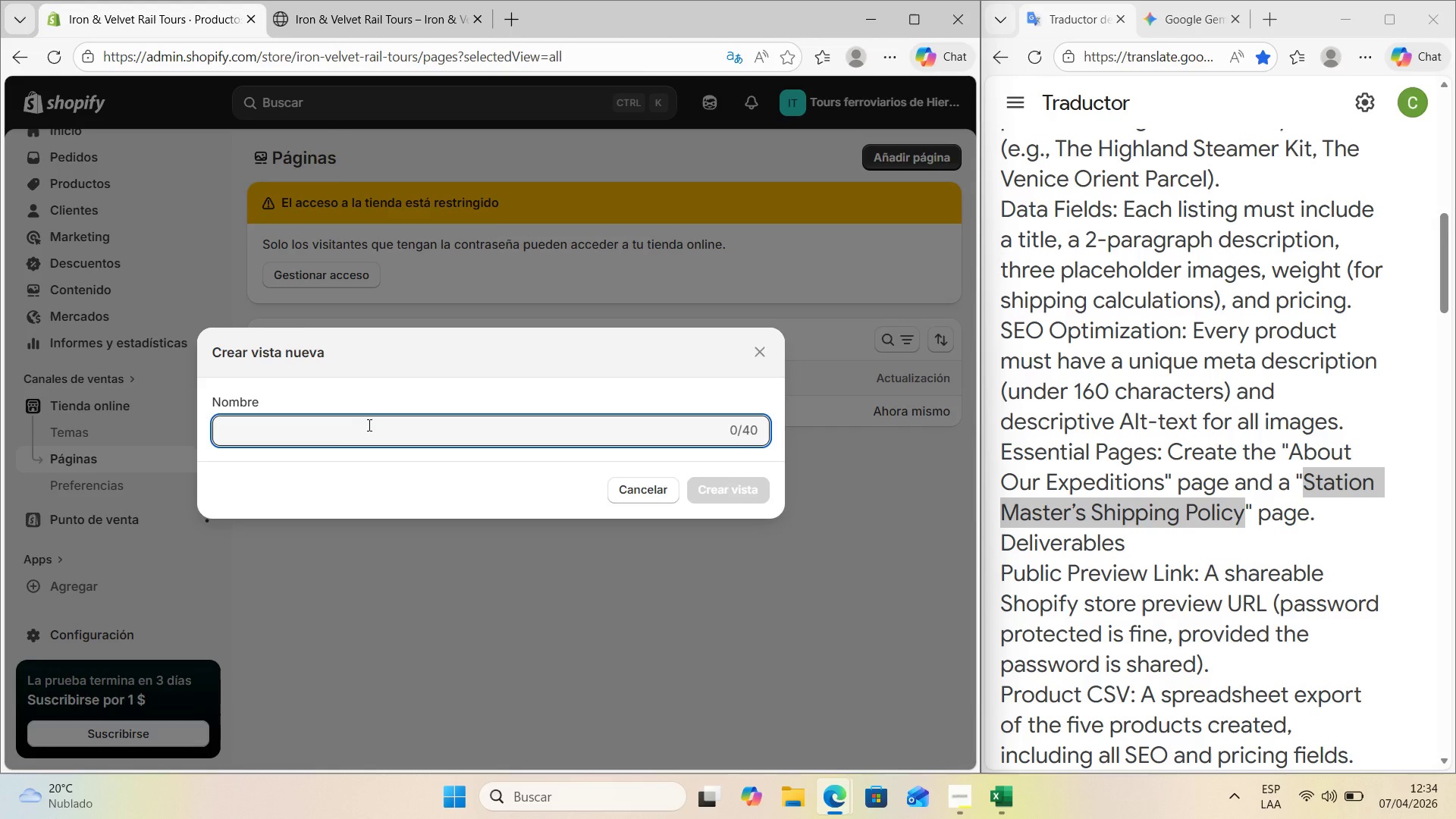 
key(Control+V)
 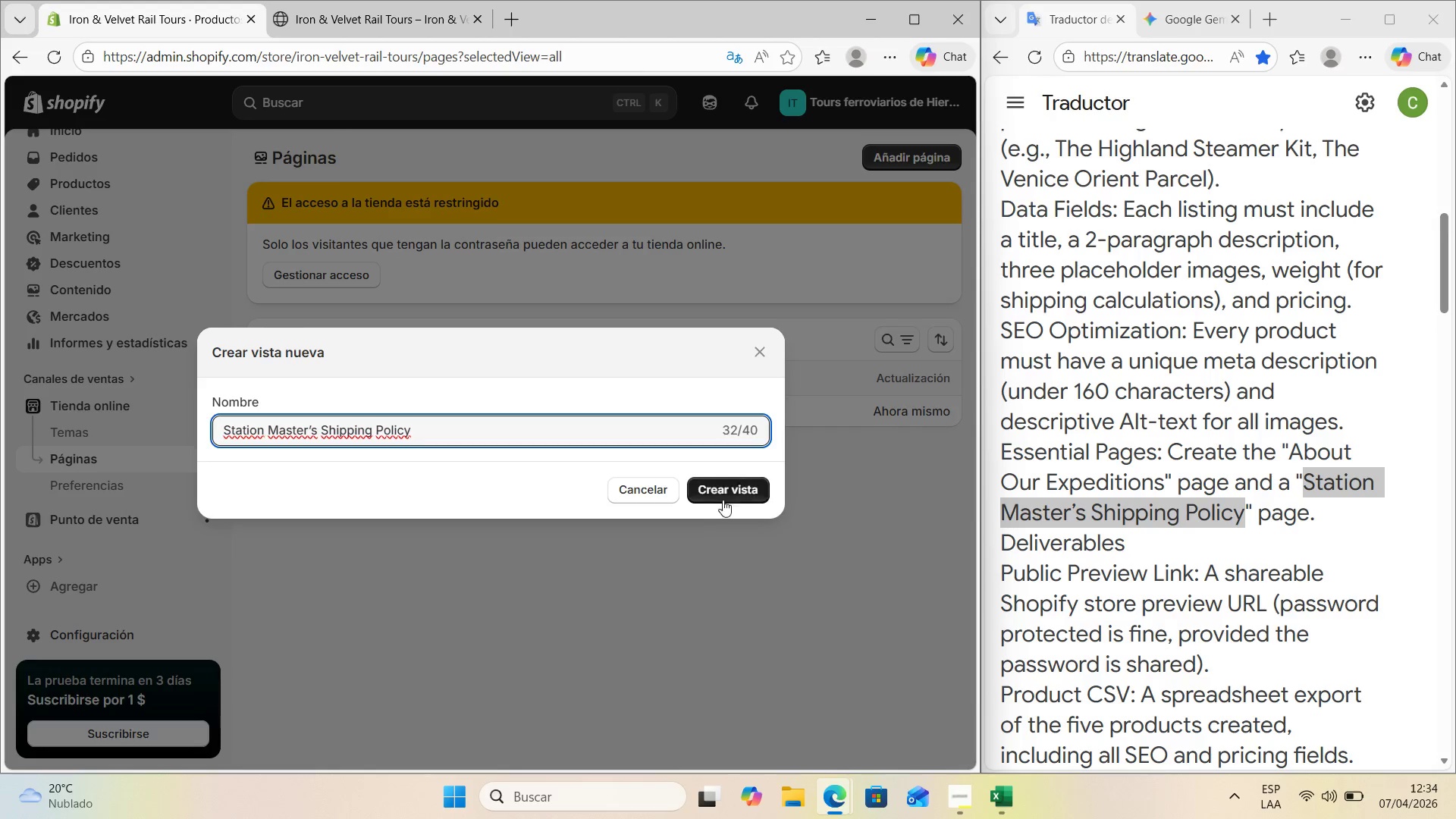 
left_click([726, 487])
 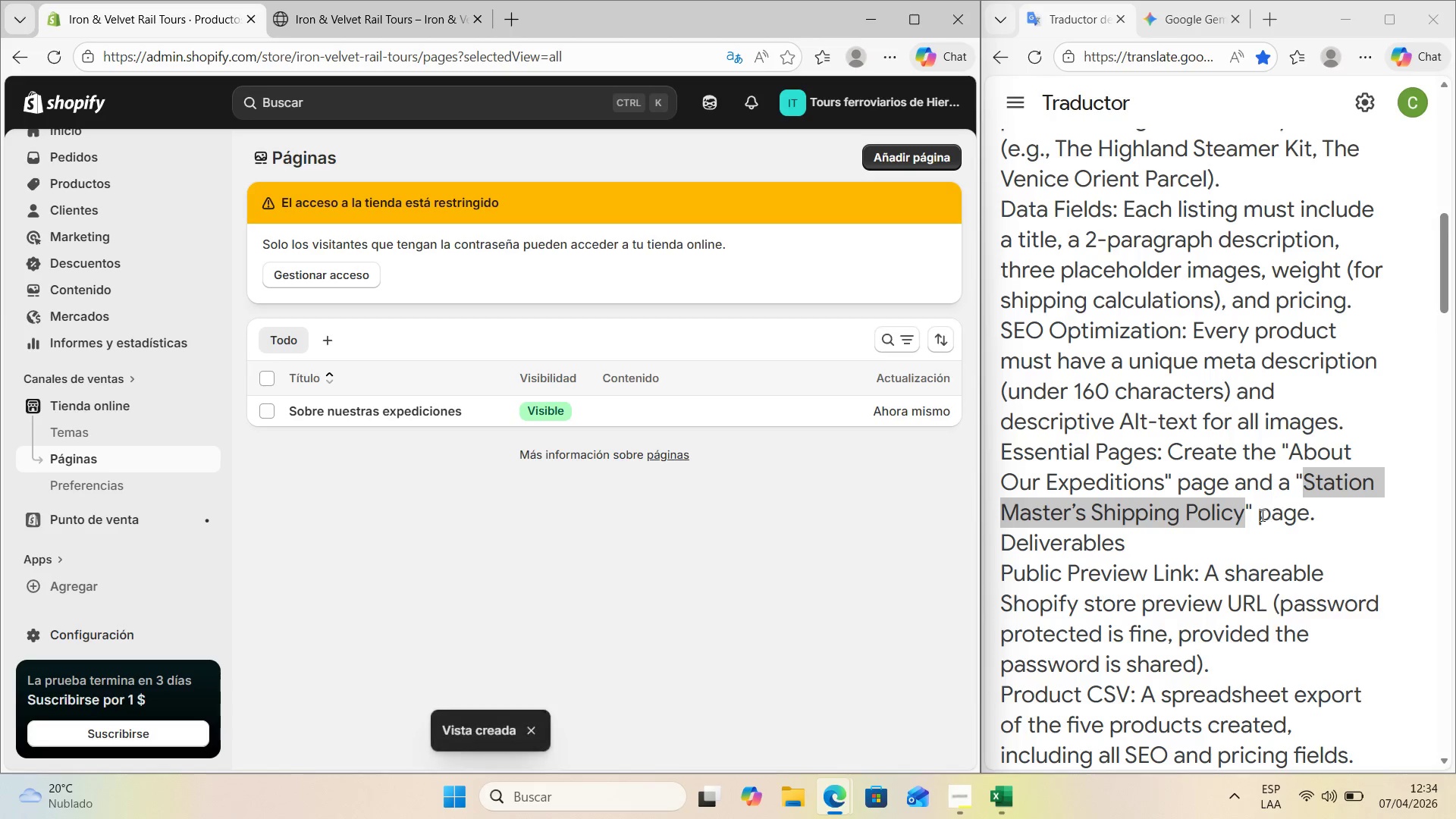 
left_click_drag(start_coordinate=[1260, 515], to_coordinate=[1292, 525])
 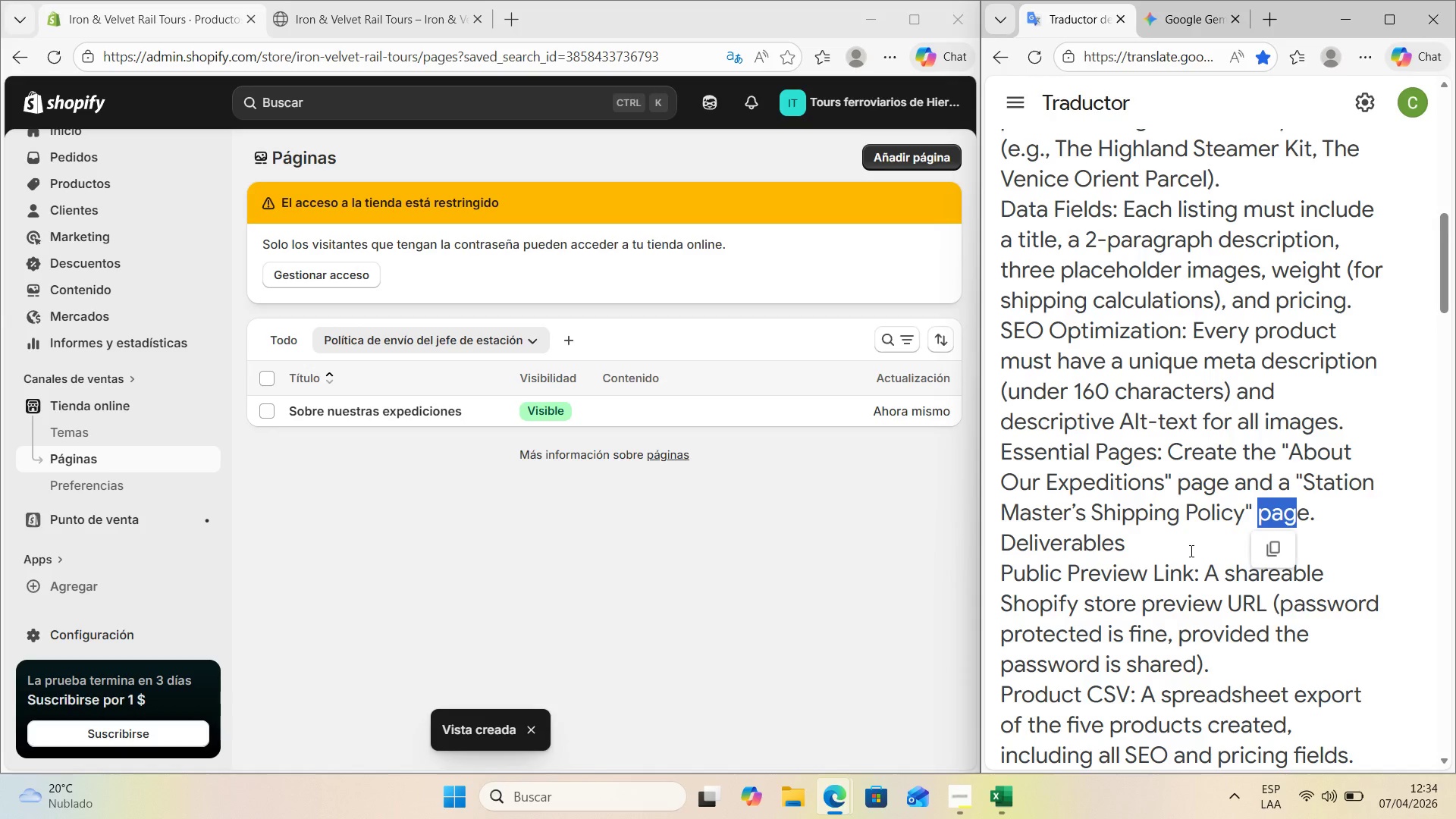 
left_click([1190, 550])
 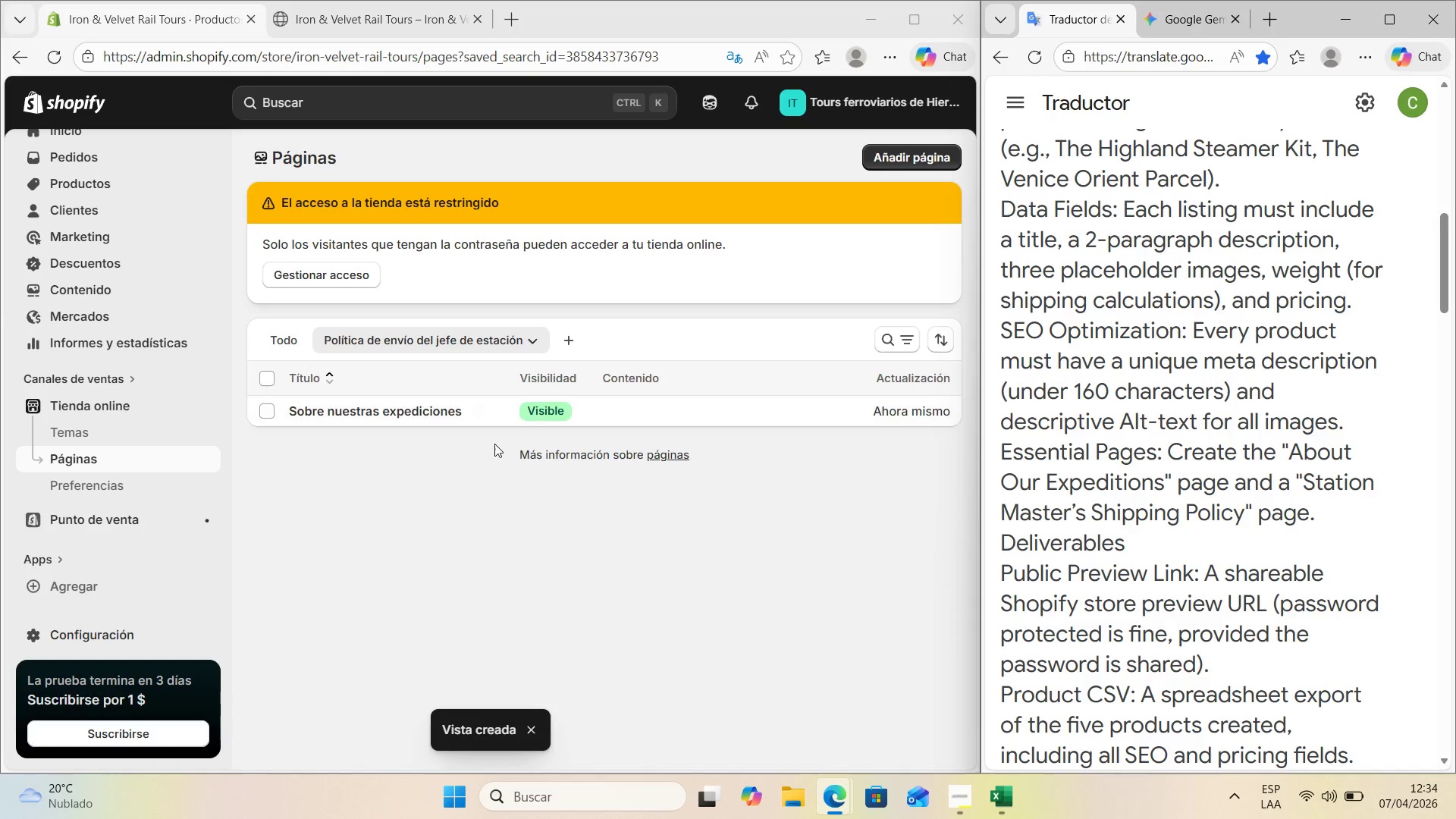 
left_click([400, 477])
 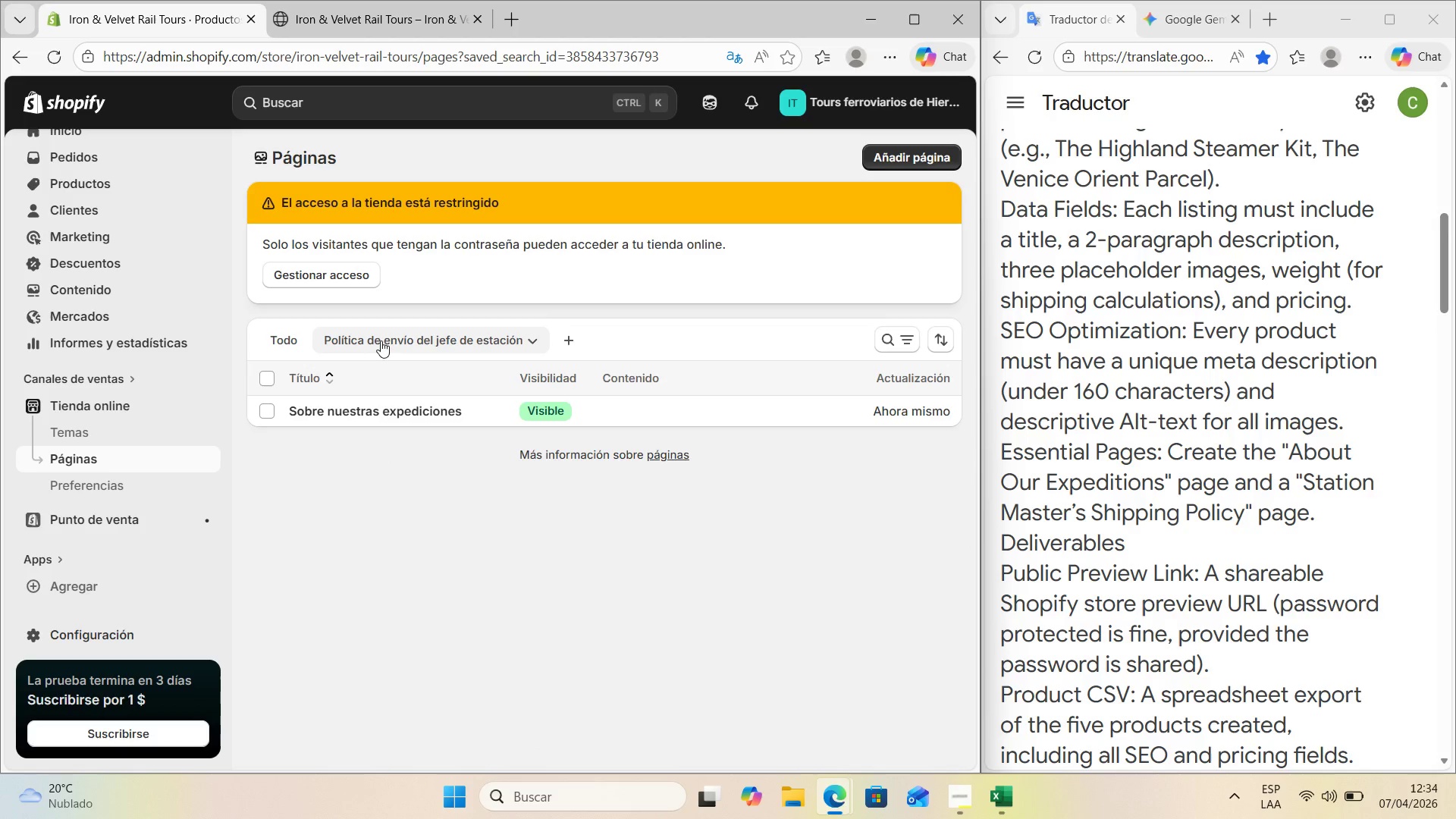 
left_click([384, 337])
 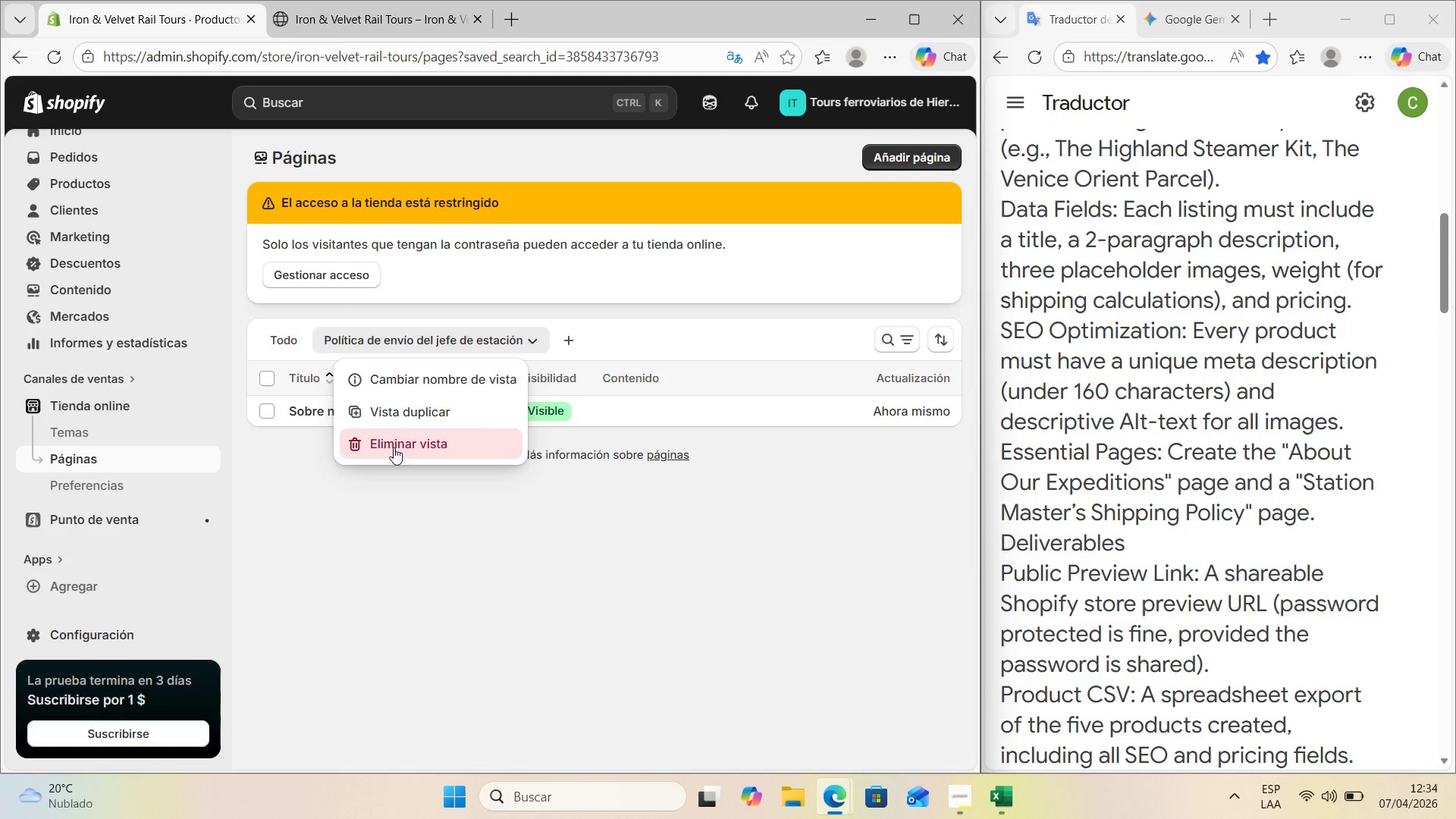 
left_click_drag(start_coordinate=[312, 513], to_coordinate=[312, 509])
 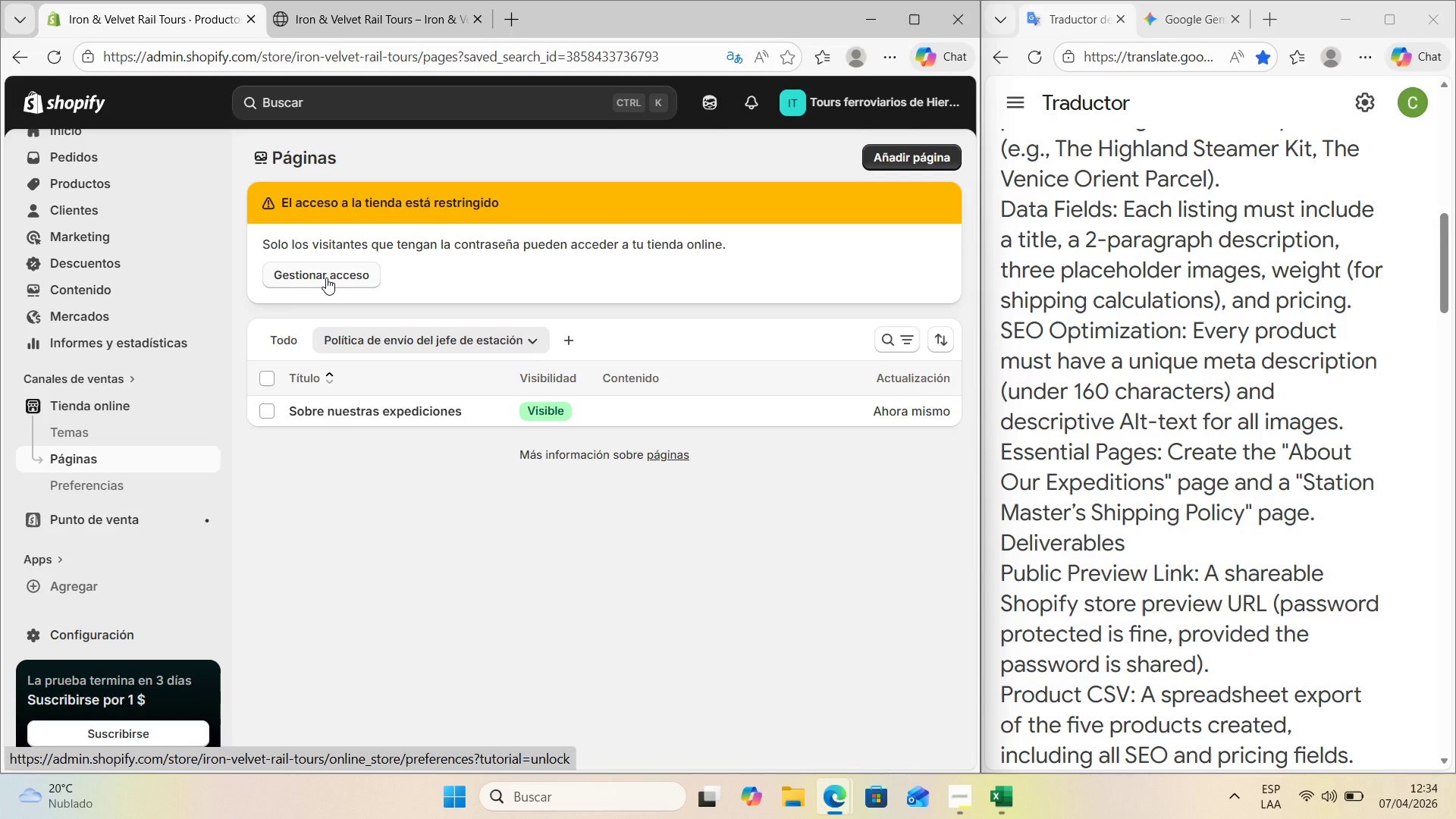 
left_click([326, 278])
 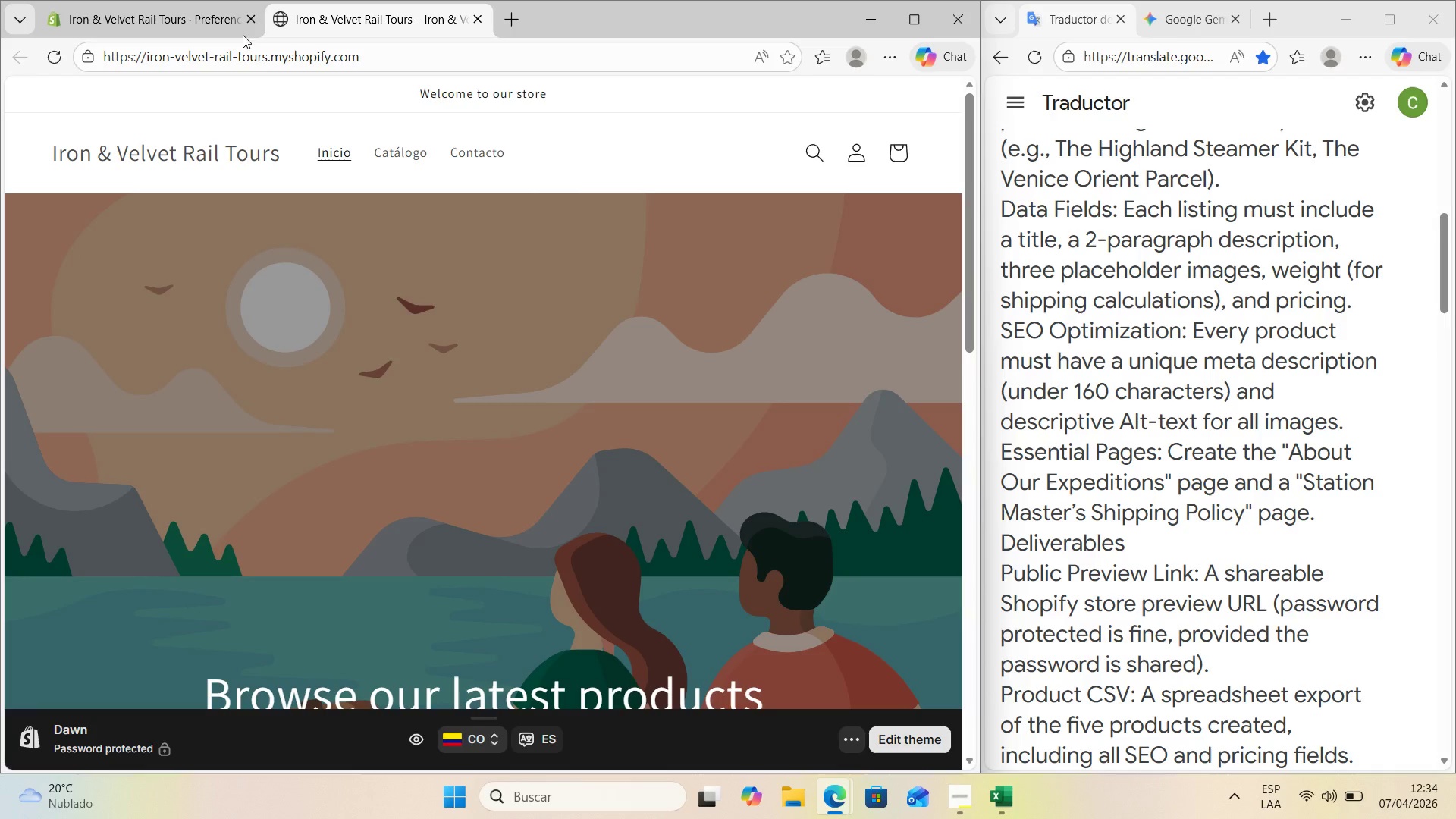 
wait(10.39)
 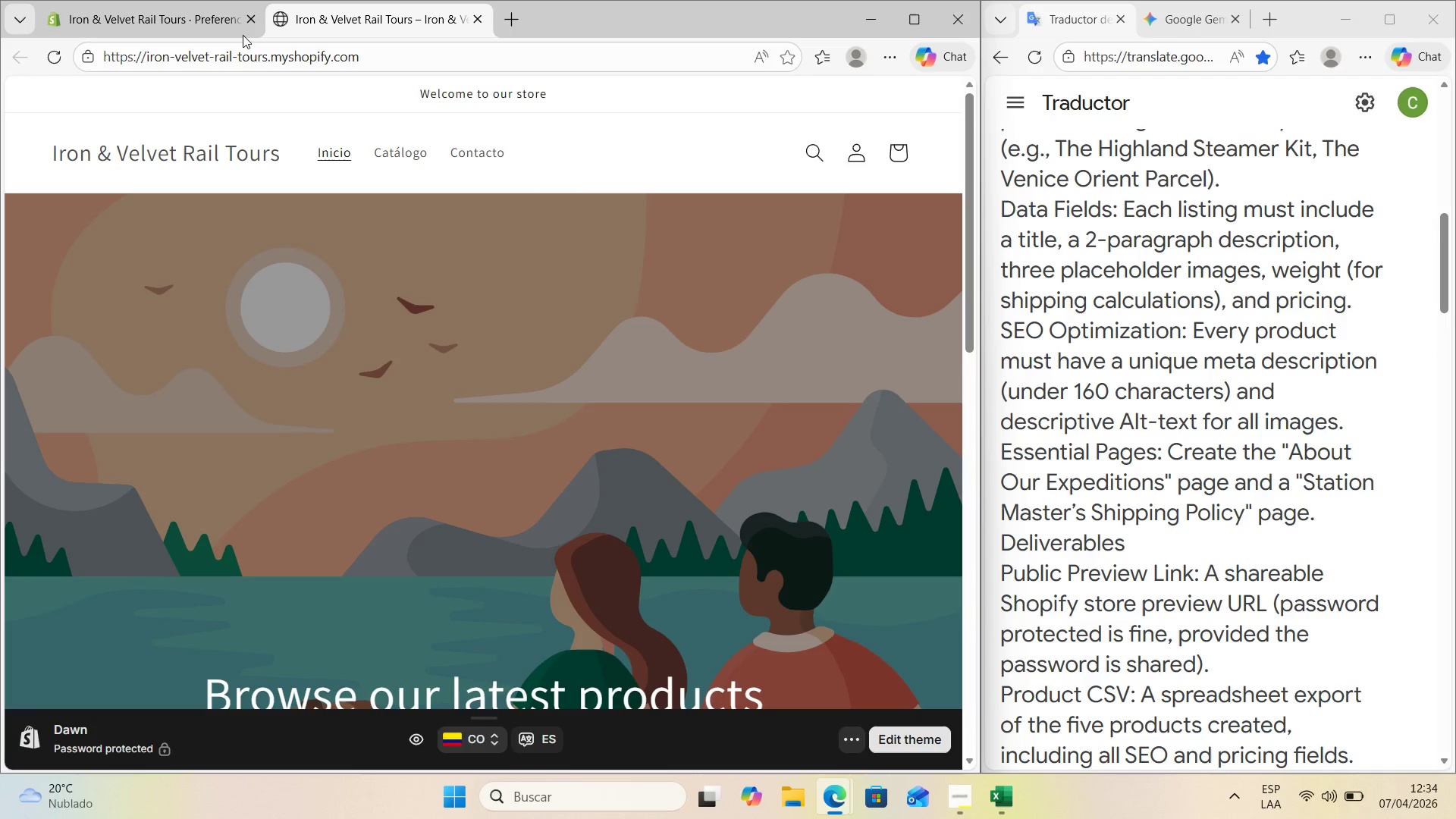 
left_click([366, 326])
 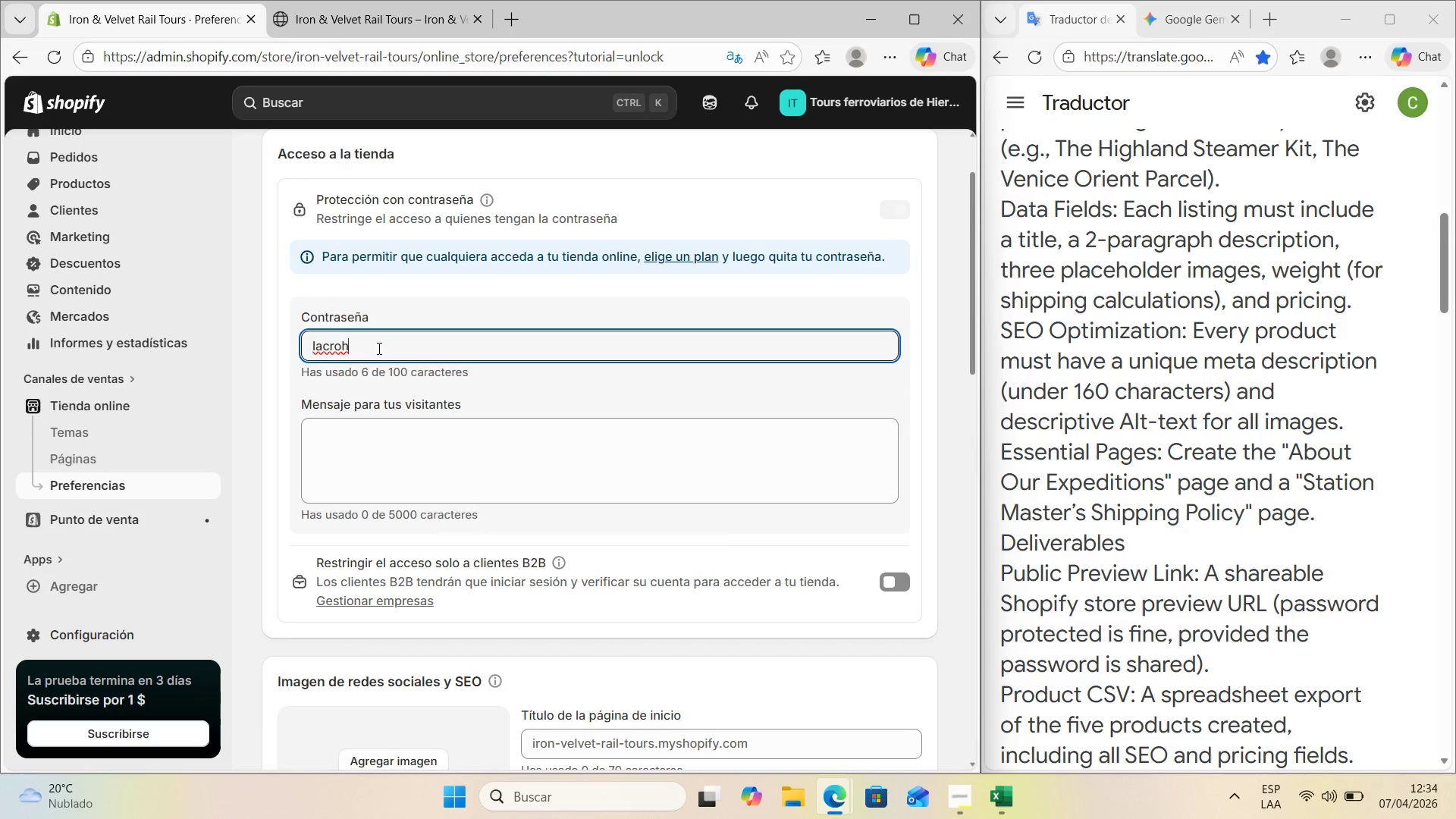 
scroll: coordinate [485, 375], scroll_direction: up, amount: 2.0
 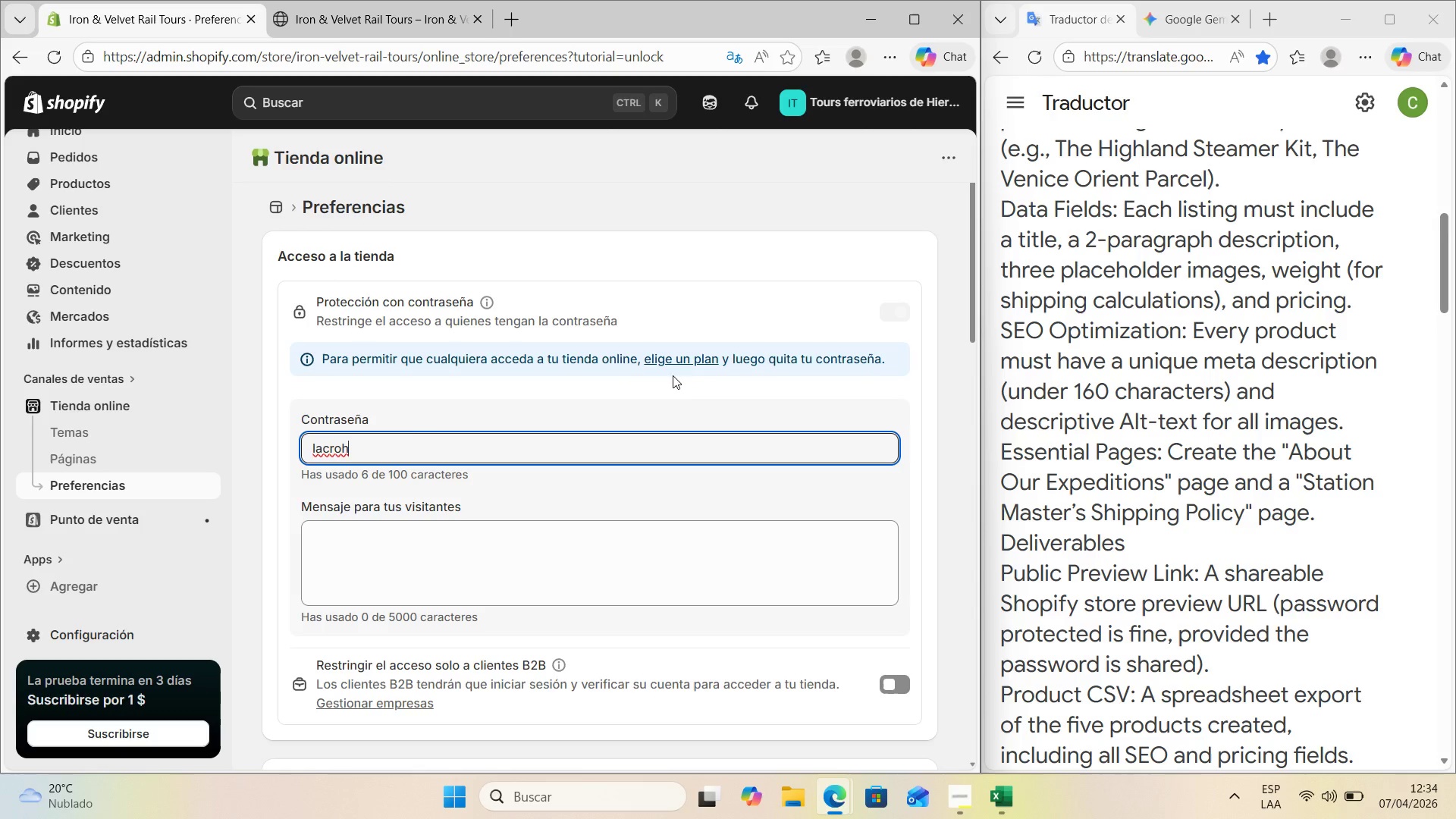 
left_click_drag(start_coordinate=[358, 450], to_coordinate=[301, 459])
 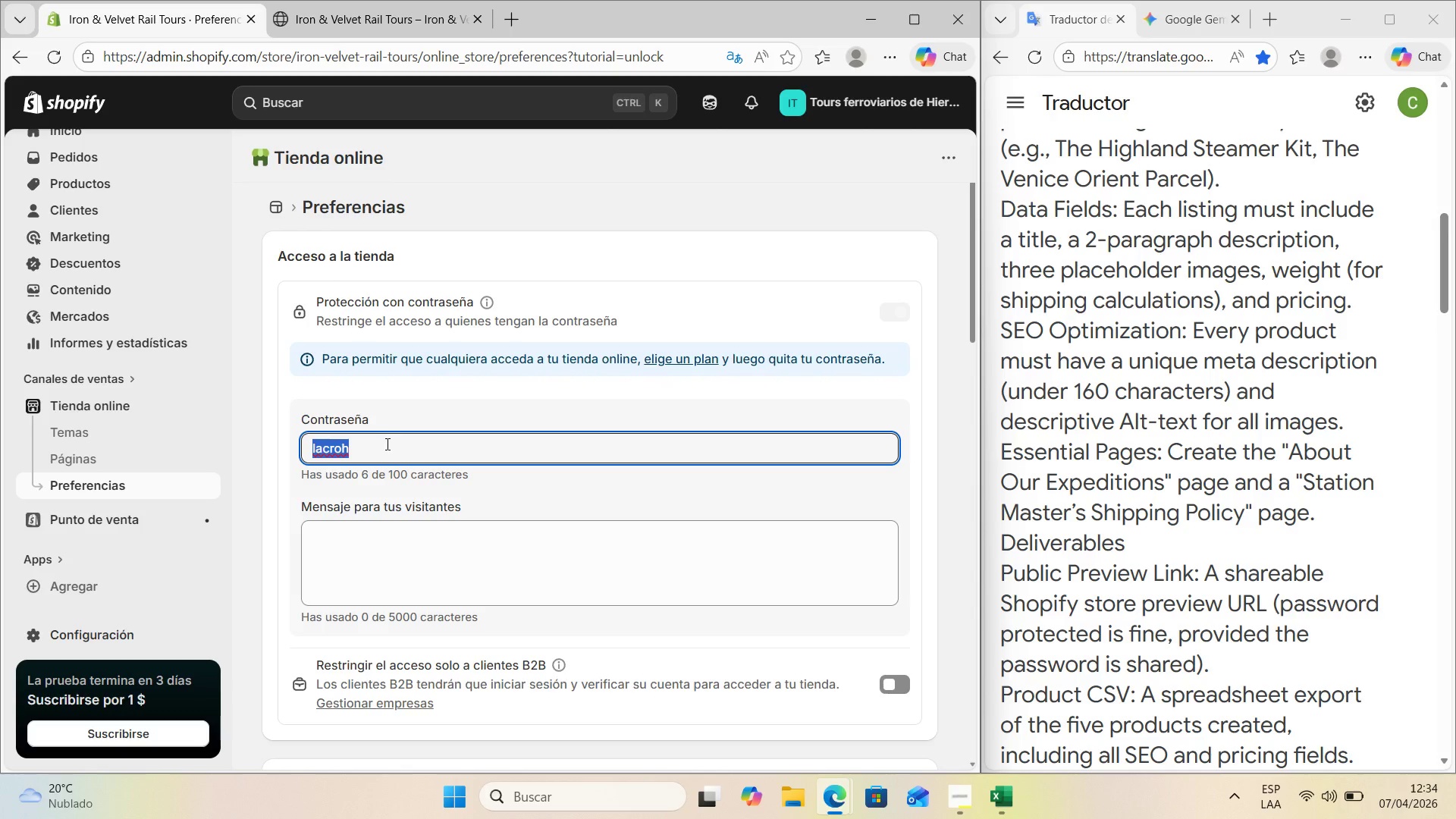 
left_click([378, 446])
 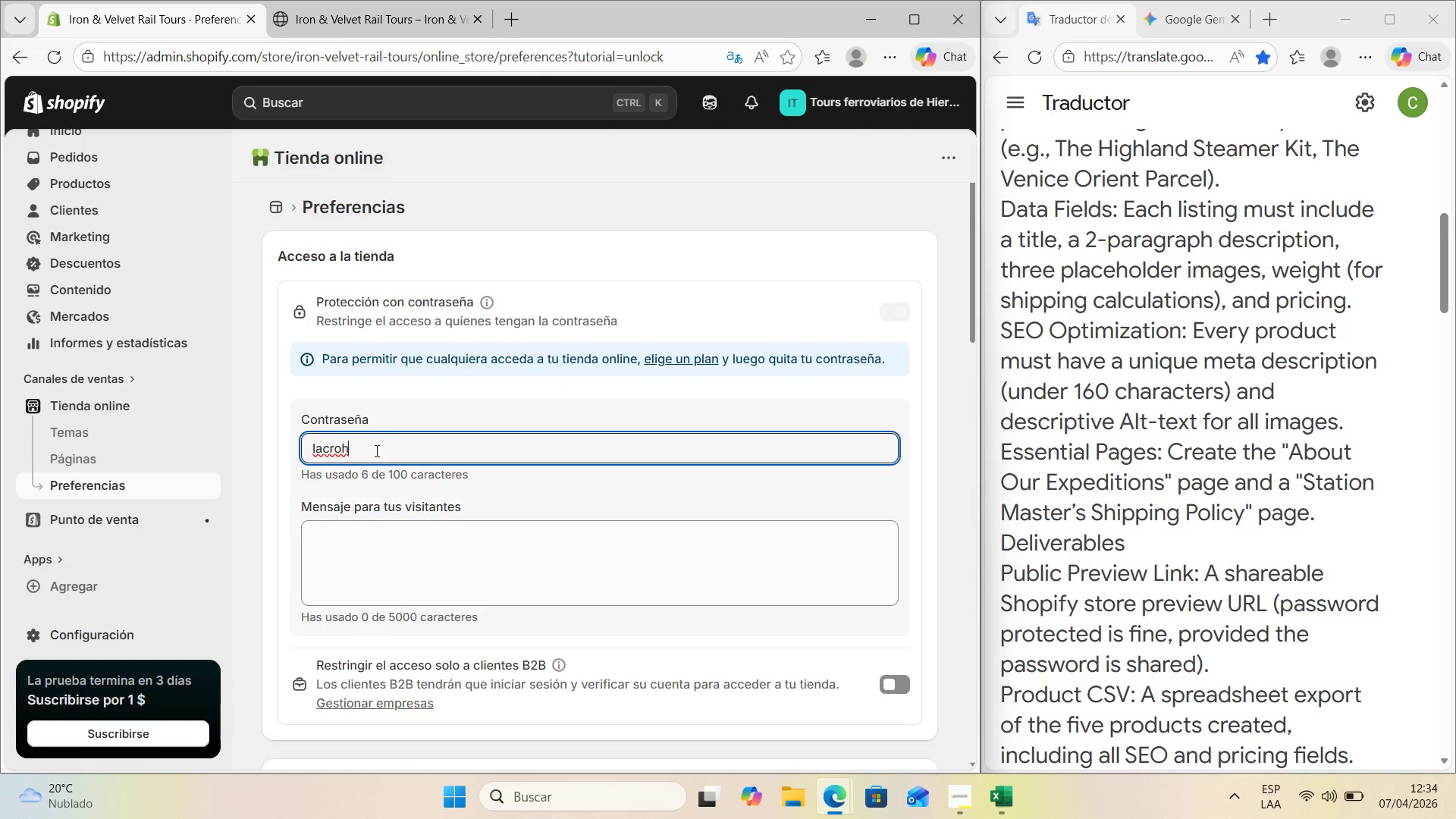 
left_click_drag(start_coordinate=[375, 450], to_coordinate=[297, 459])
 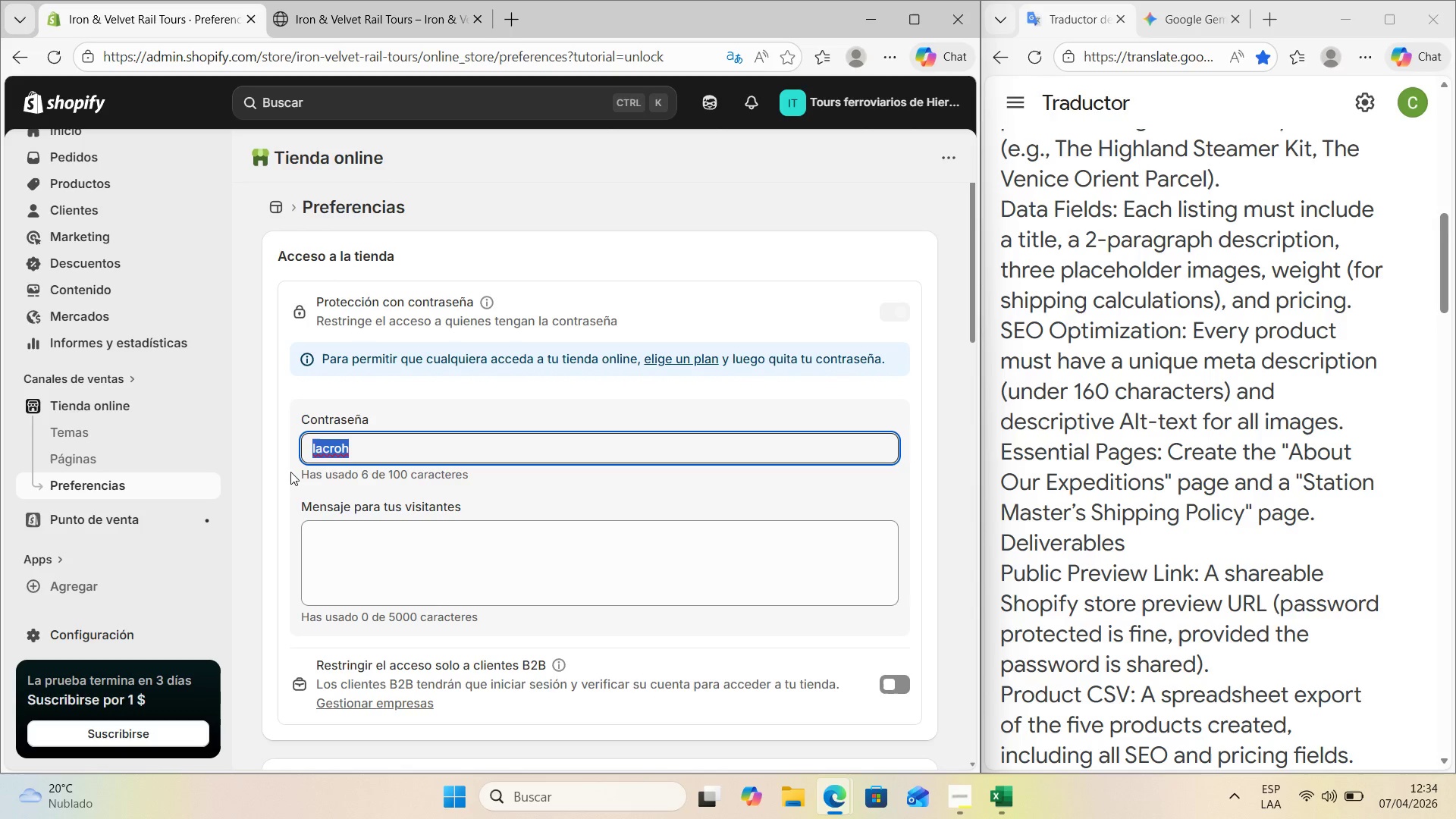 
key(Control+C)
 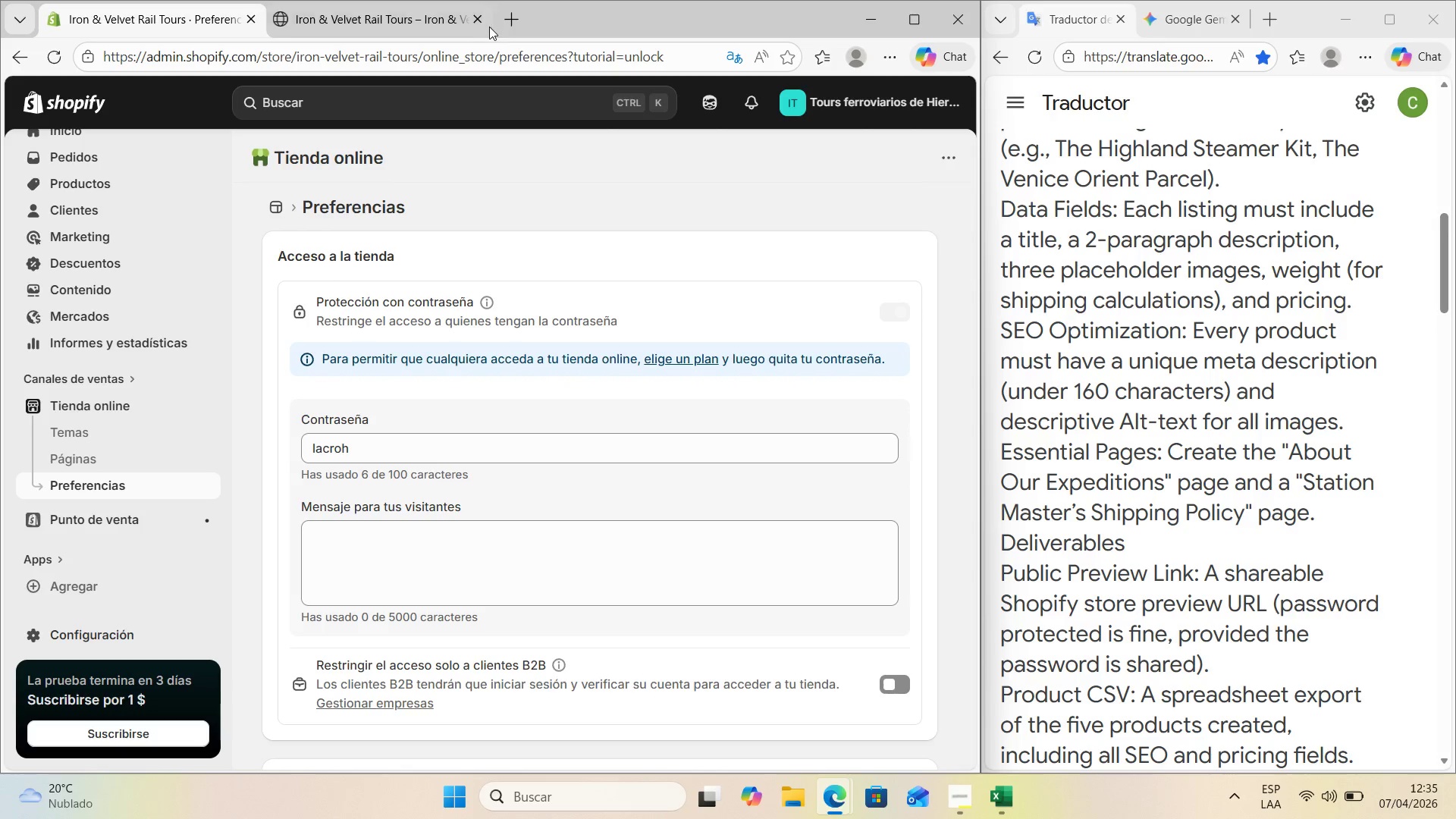 
triple_click([488, 58])
 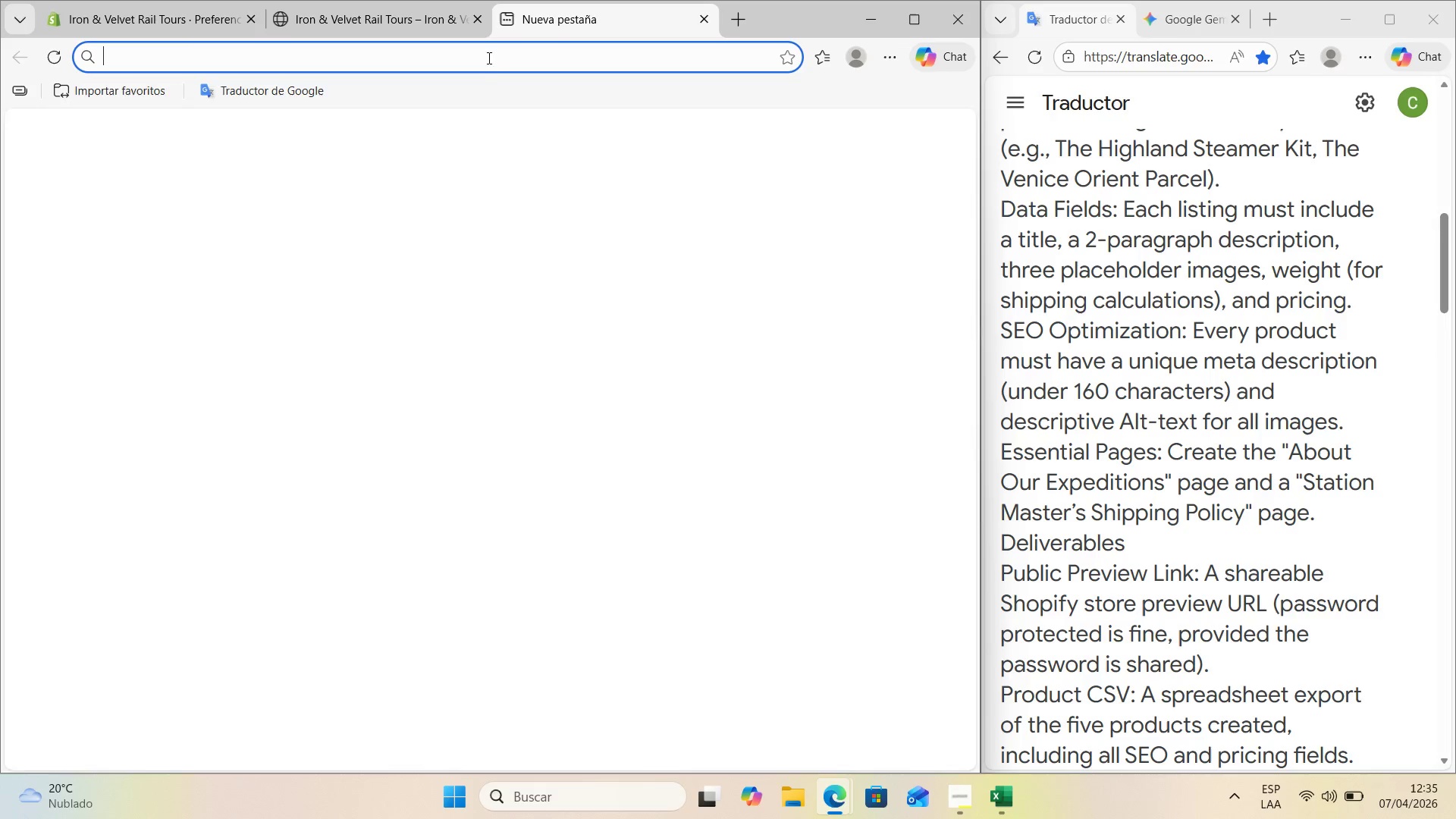 
key(Control+V)
 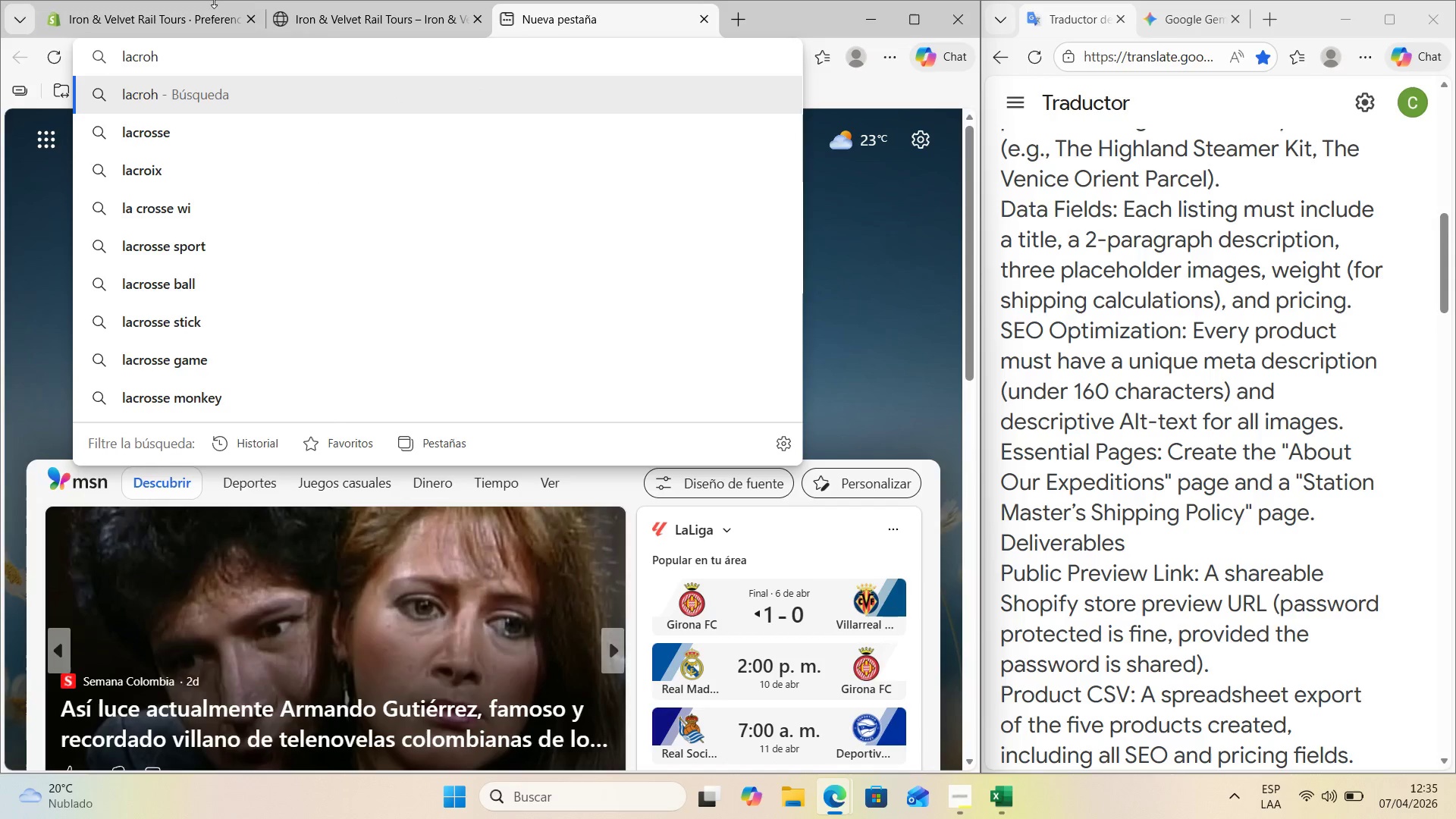 
left_click([176, 0])
 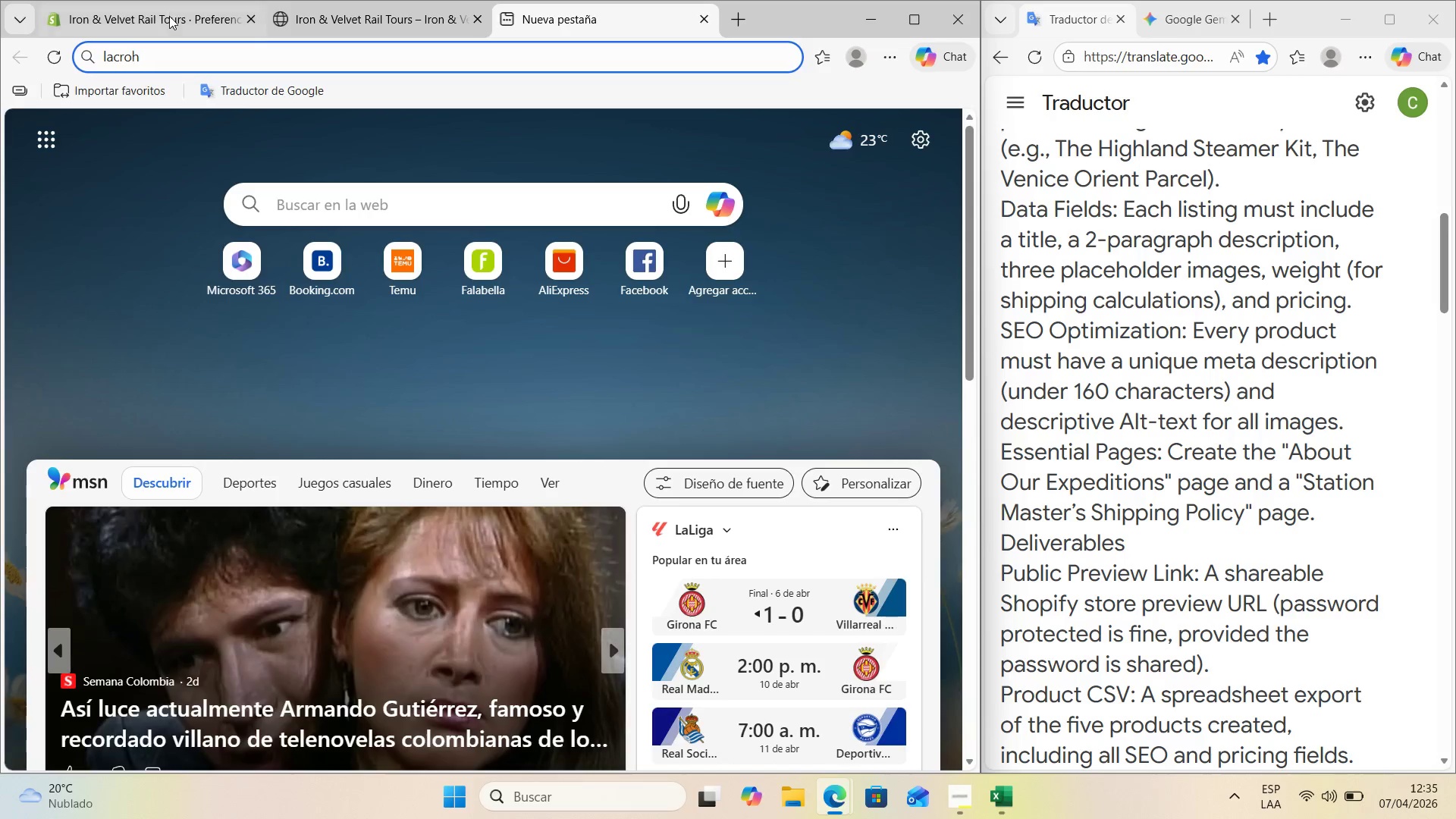 
left_click([169, 16])
 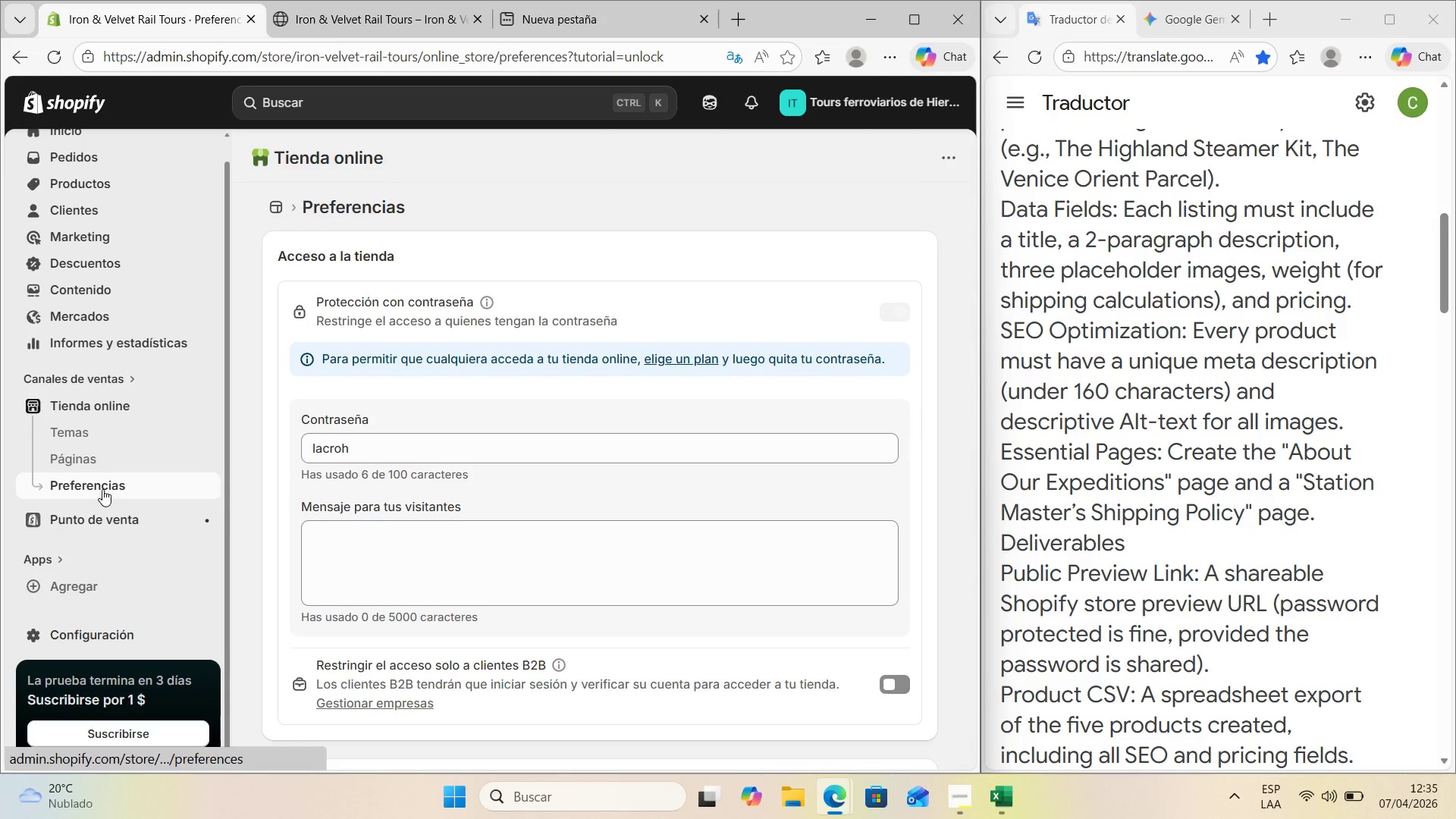 
left_click([77, 452])
 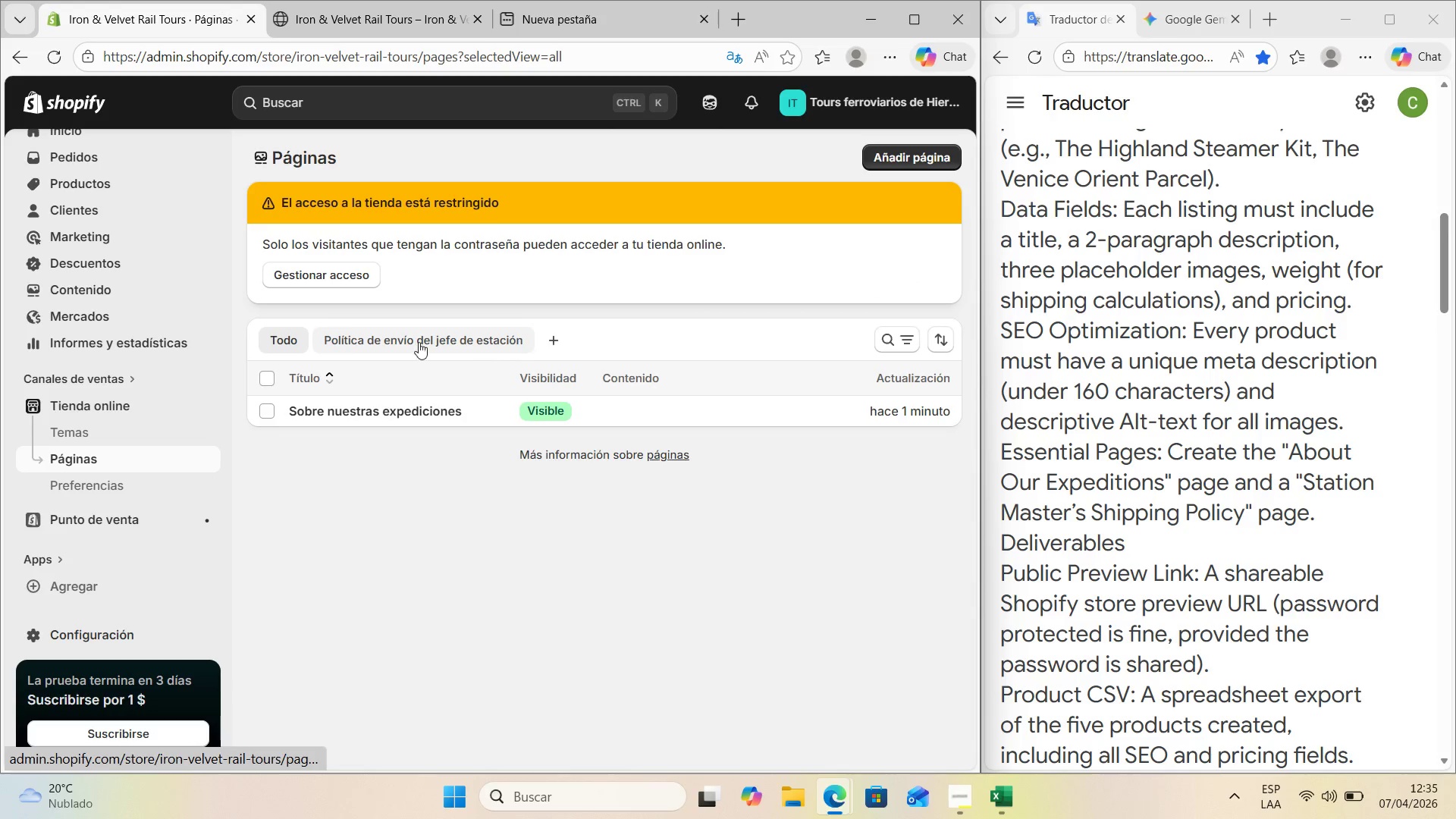 
left_click([492, 338])
 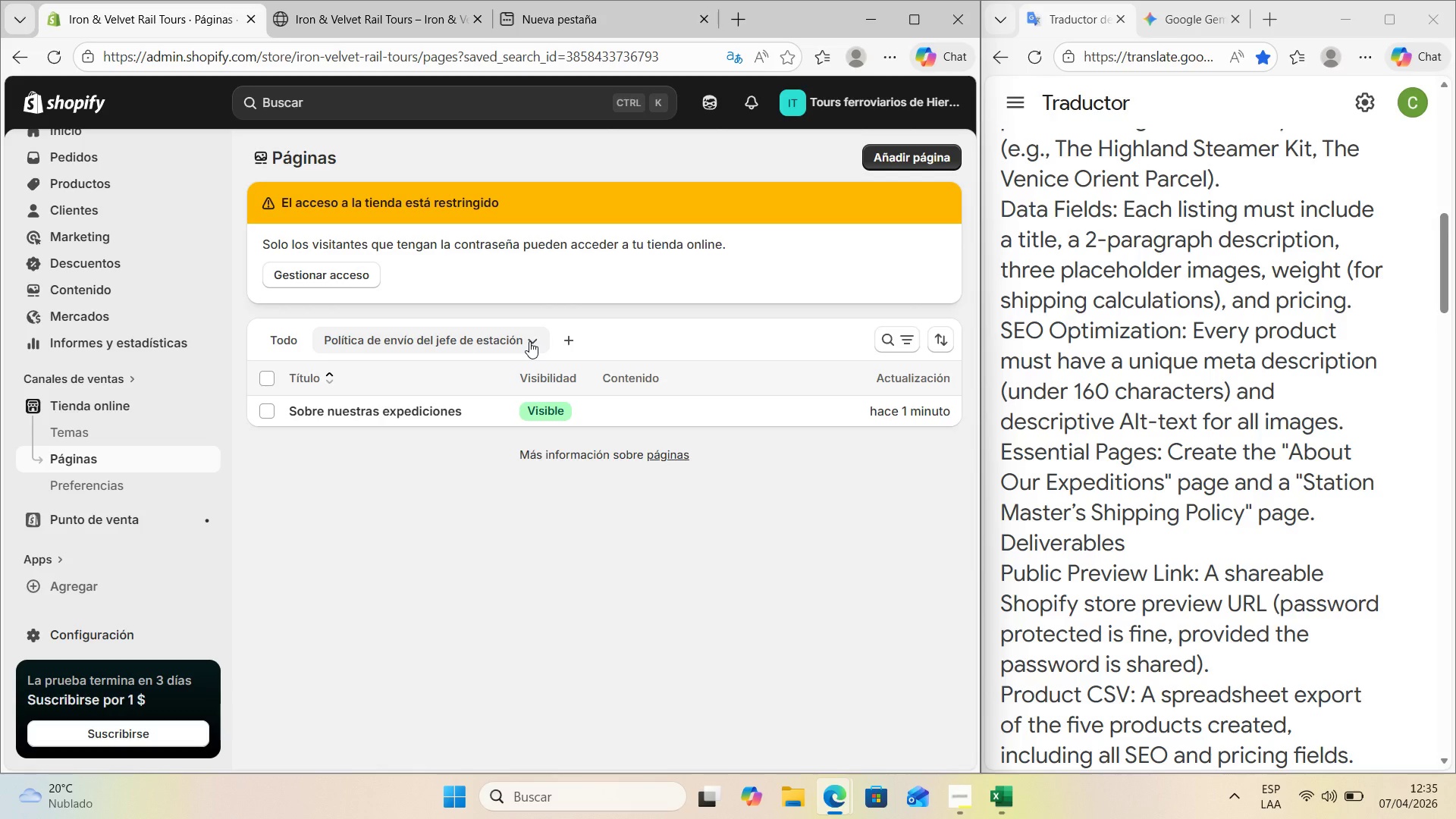 
wait(5.75)
 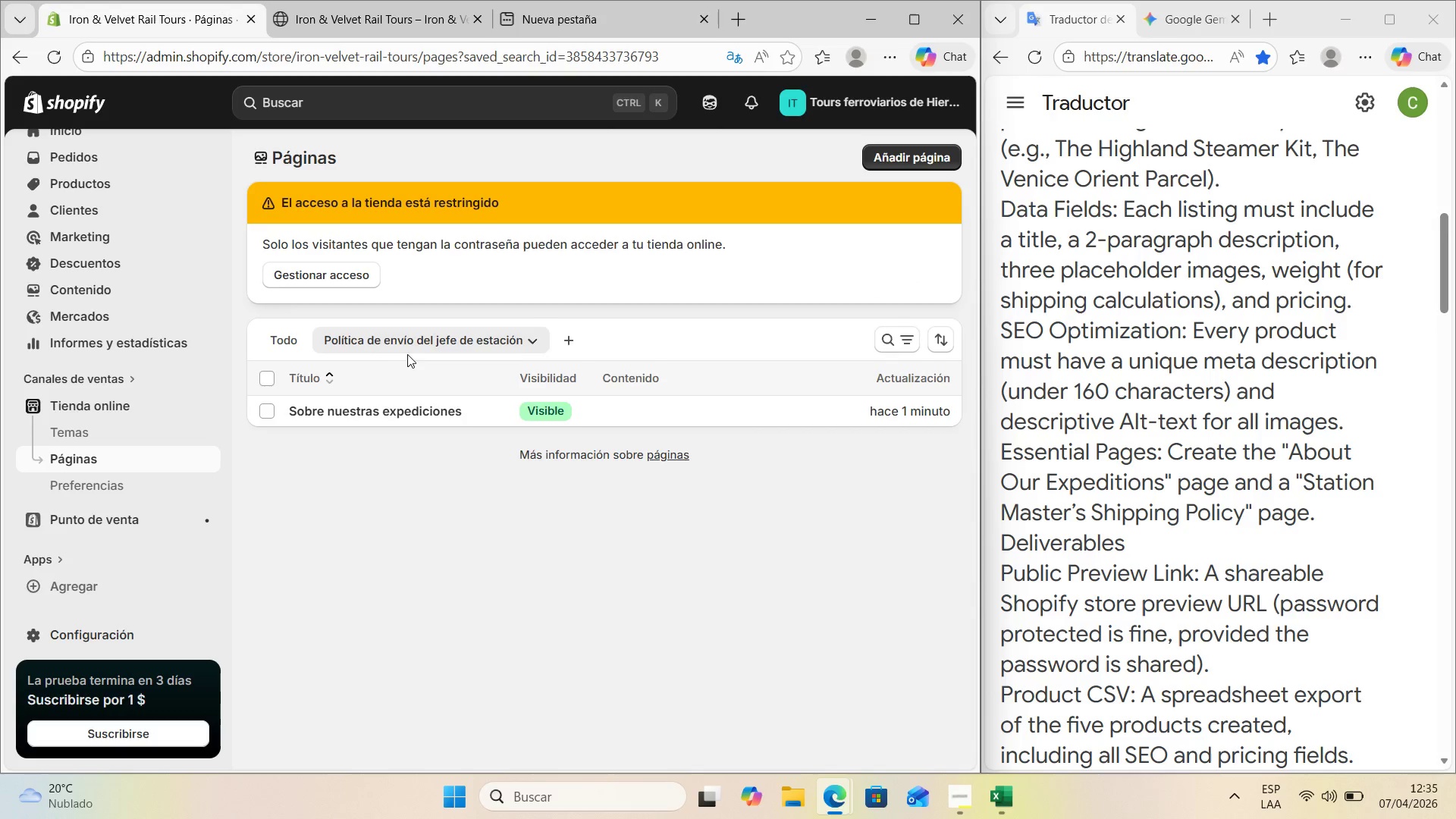 
left_click([535, 337])
 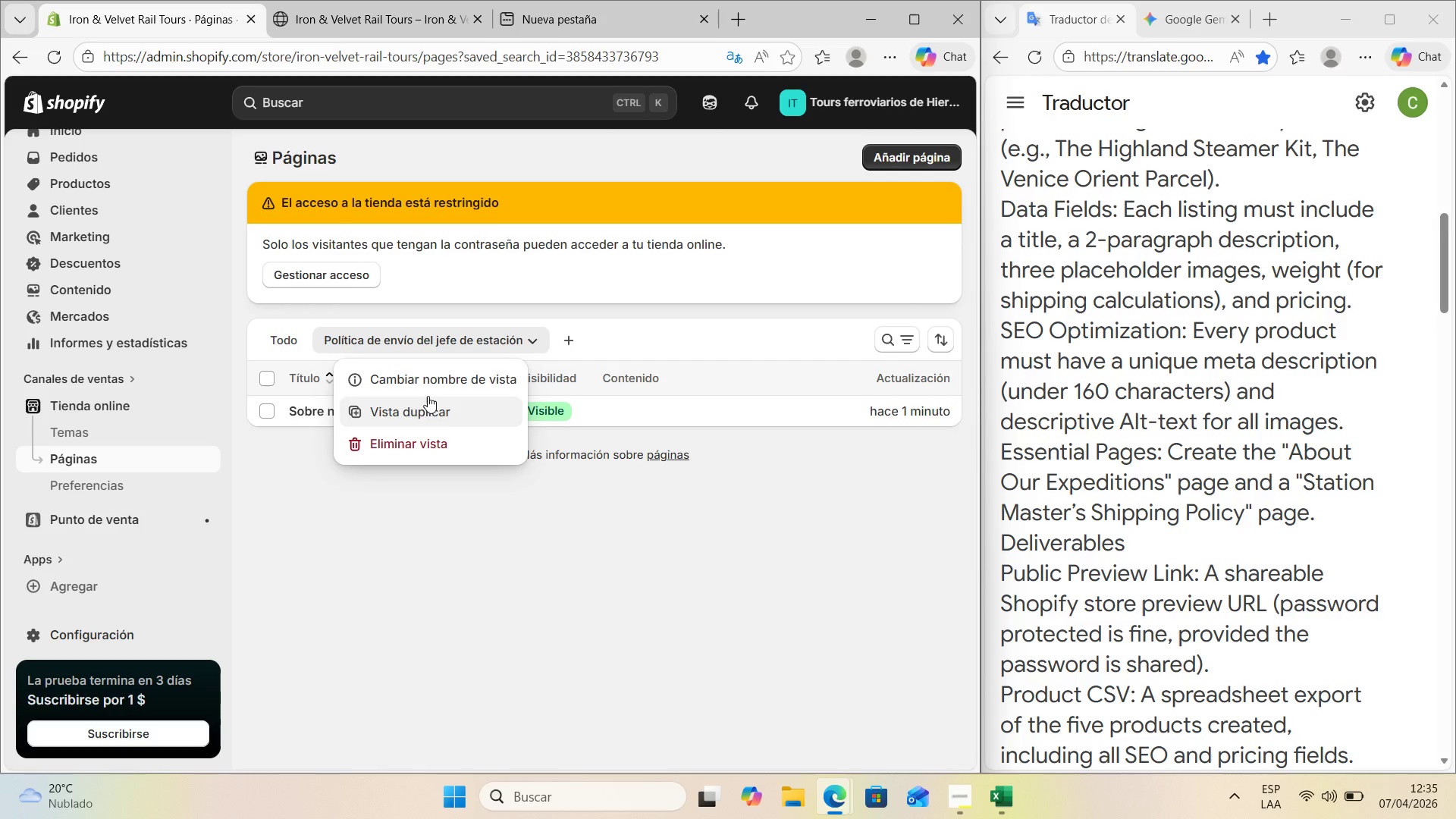 
left_click([437, 378])
 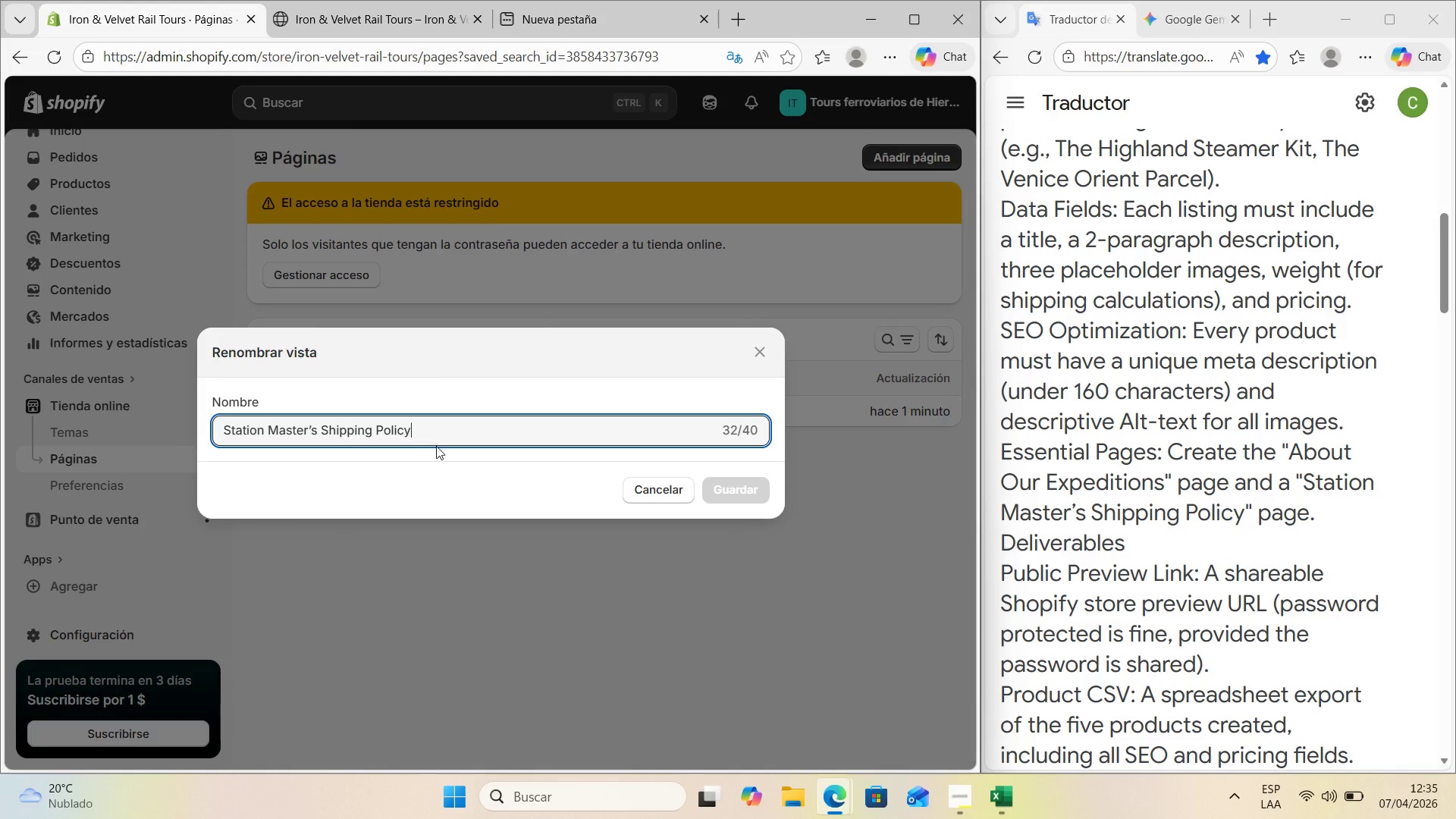 
left_click_drag(start_coordinate=[432, 431], to_coordinate=[206, 435])
 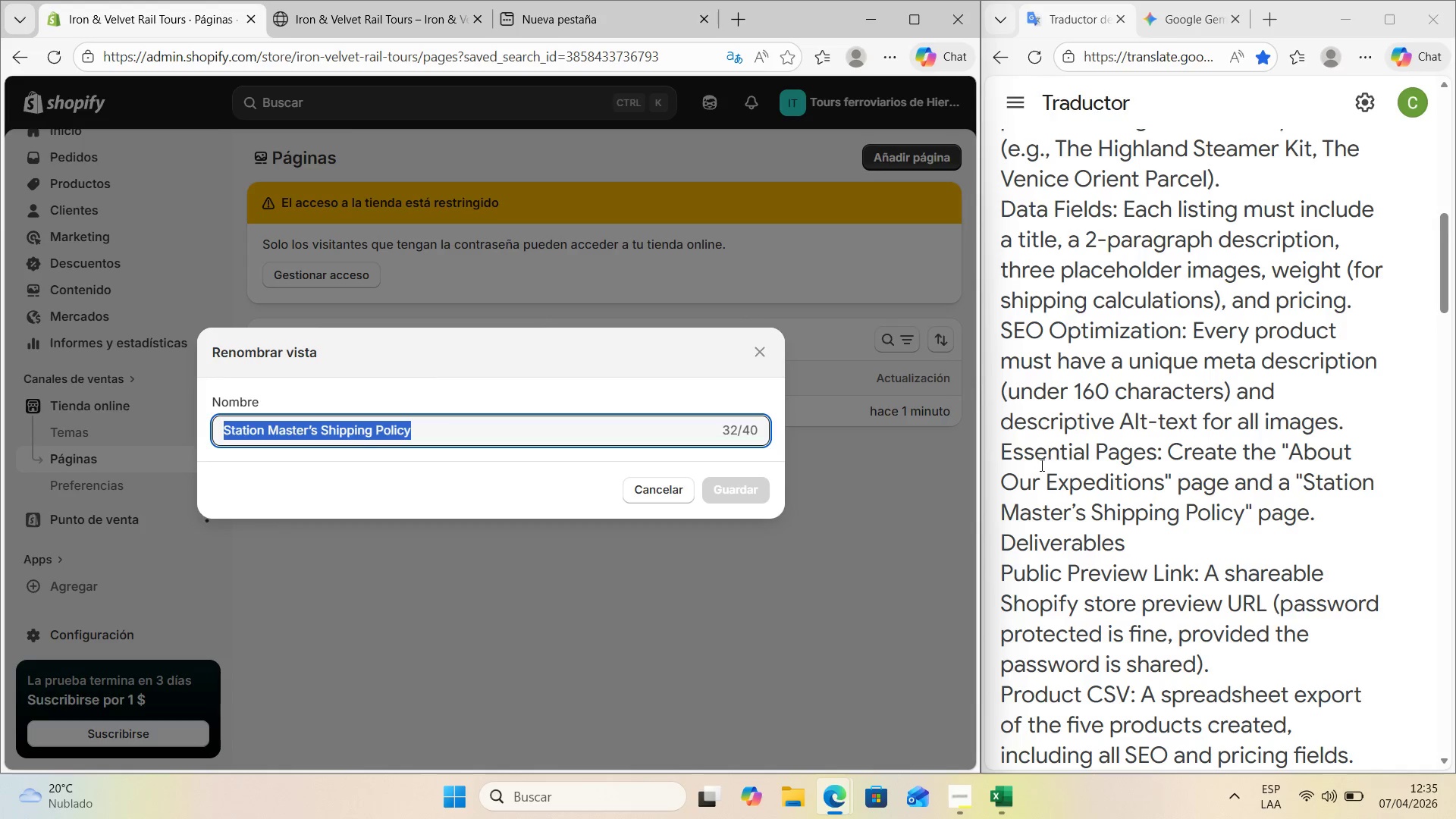 
left_click_drag(start_coordinate=[1002, 456], to_coordinate=[1156, 443])
 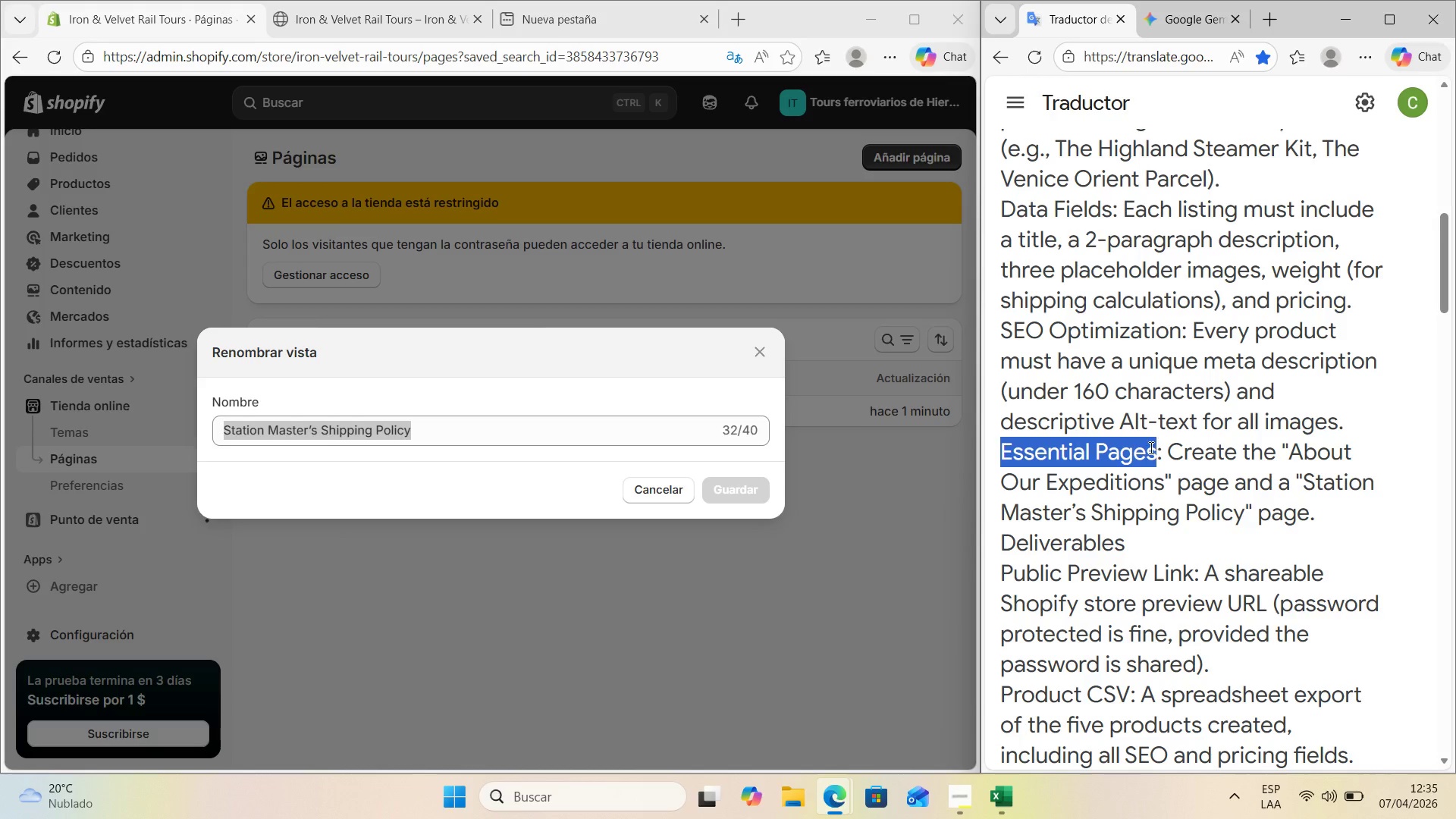 
key(Control+C)
 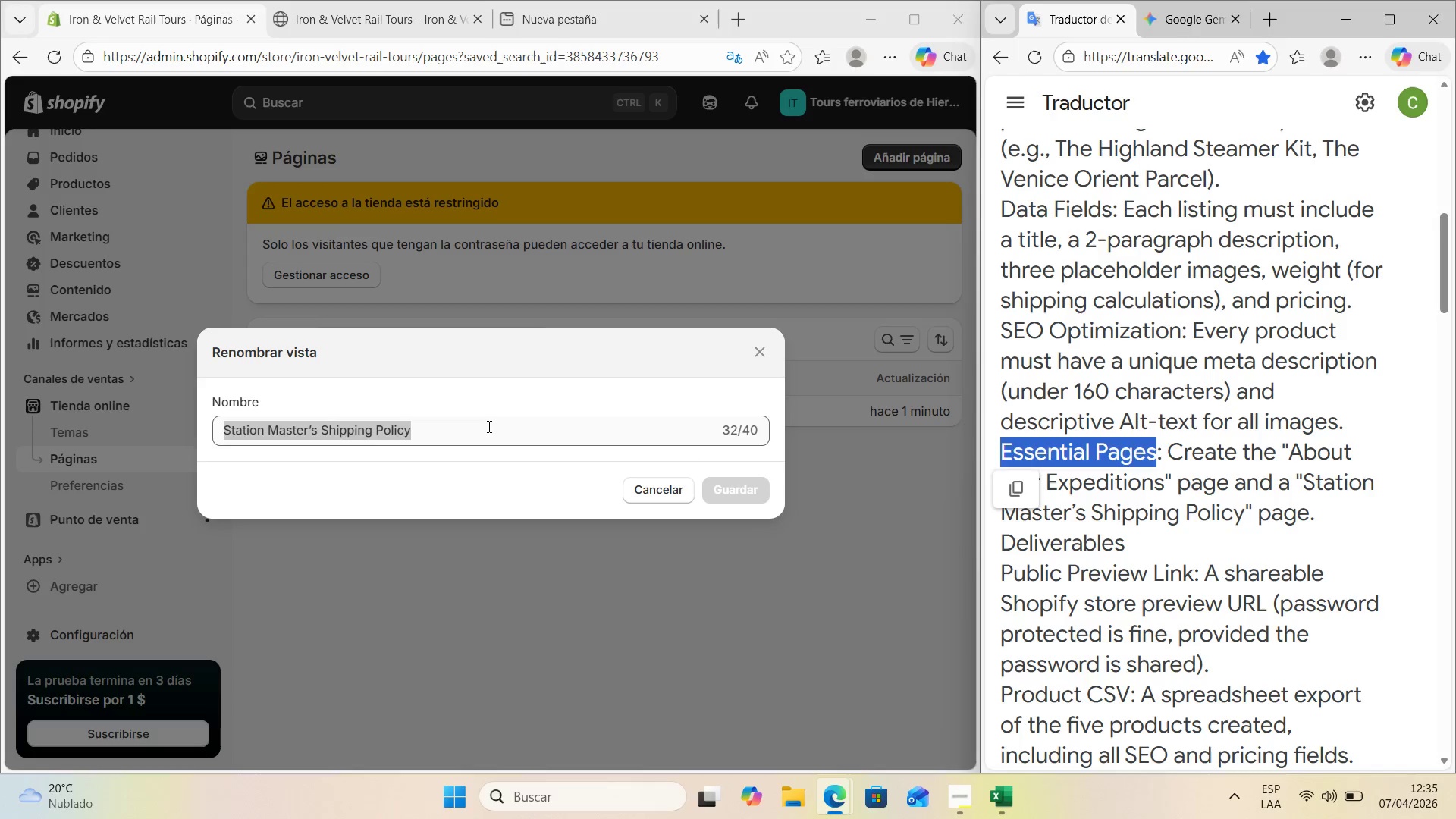 
left_click([488, 426])
 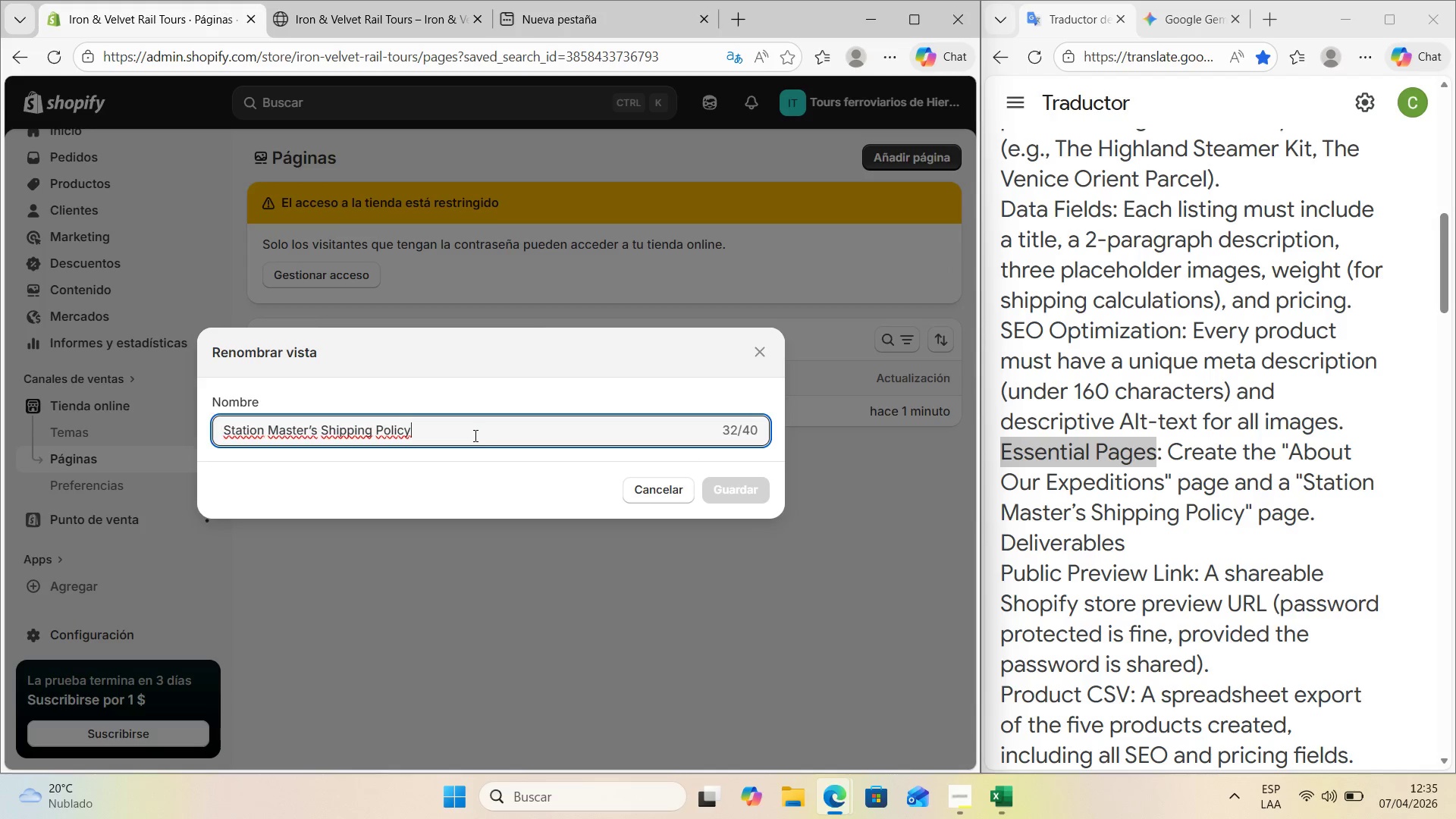 
left_click_drag(start_coordinate=[477, 436], to_coordinate=[222, 428])
 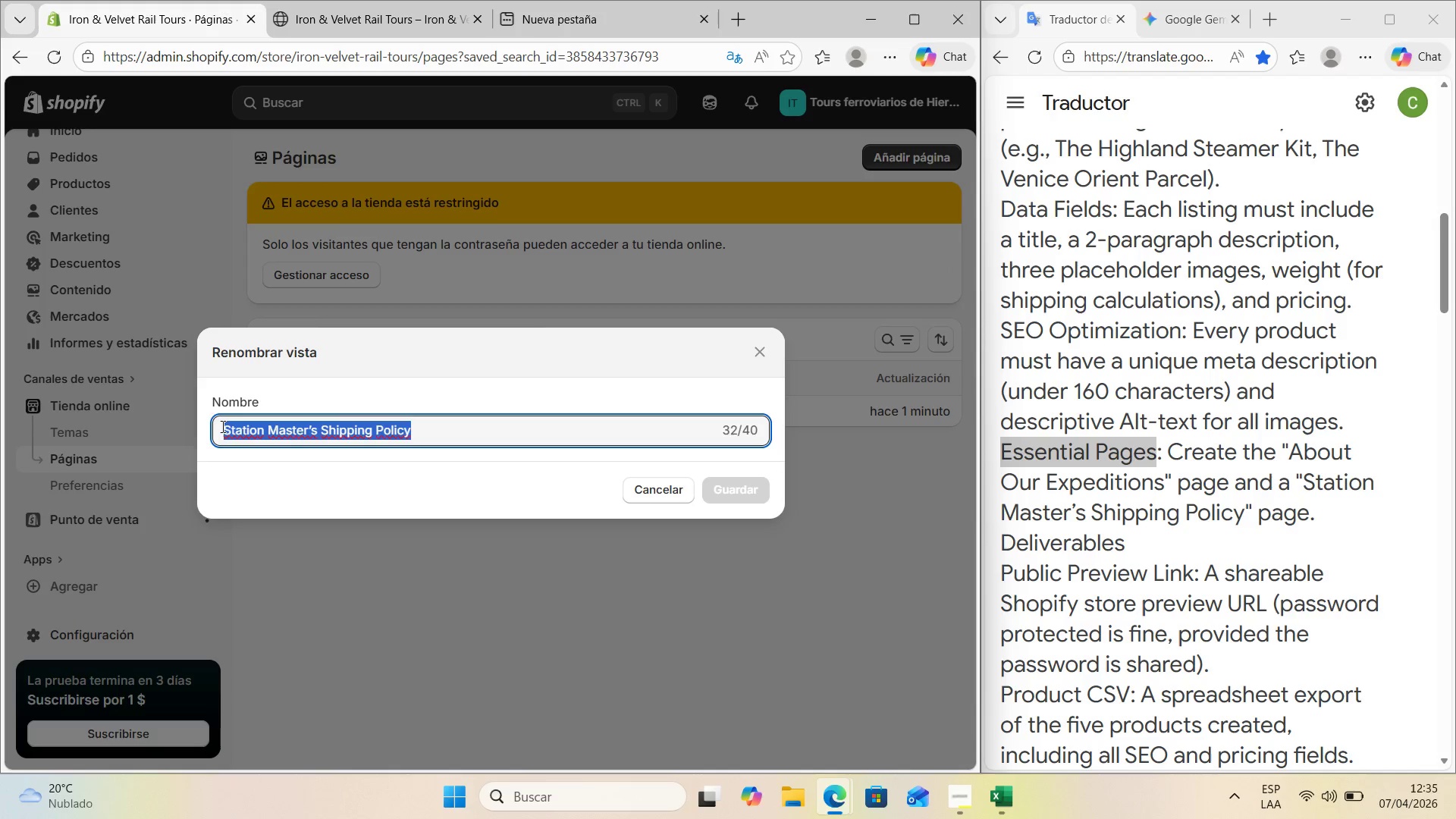 
key(Control+V)
 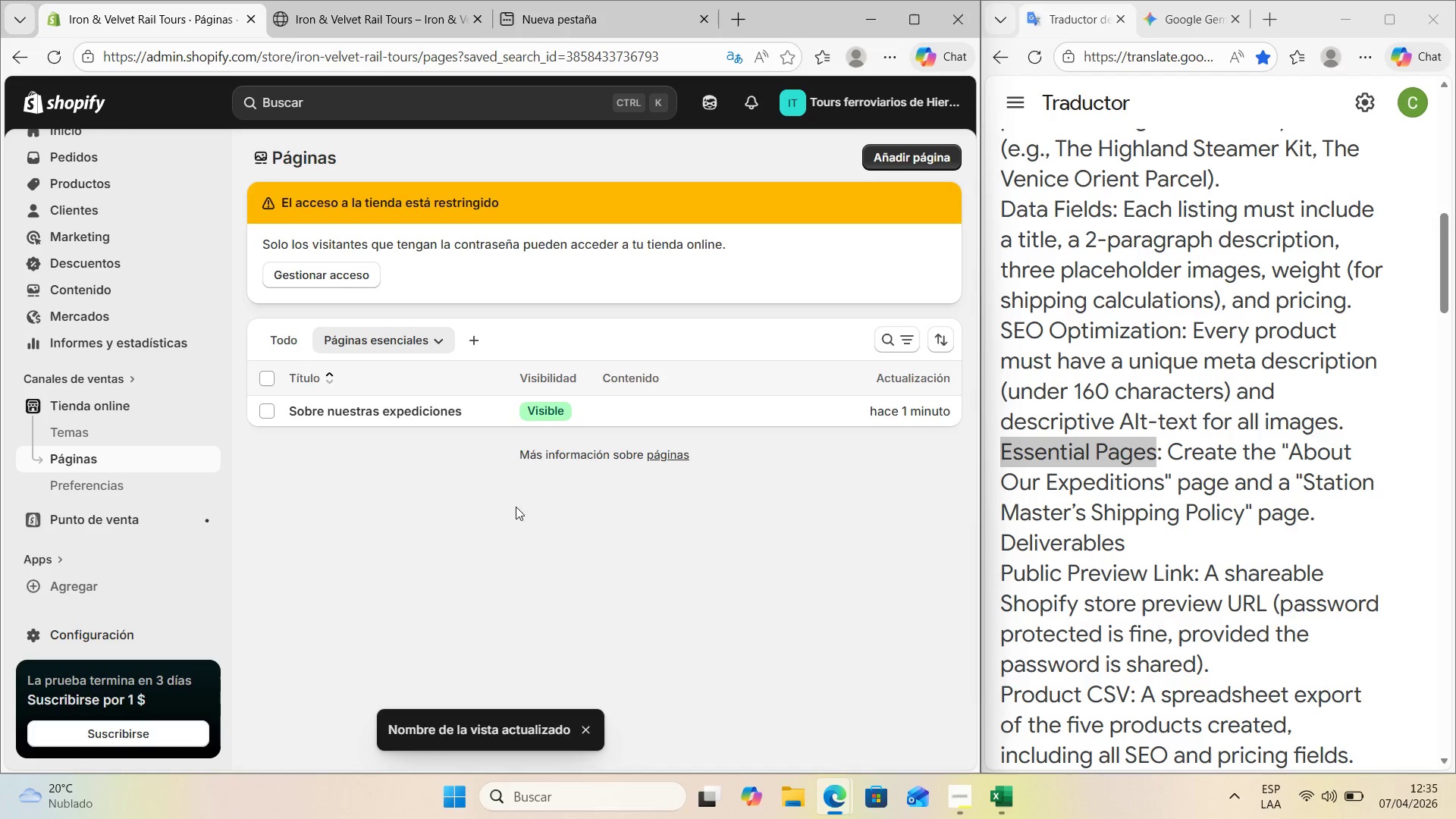 
left_click([475, 339])
 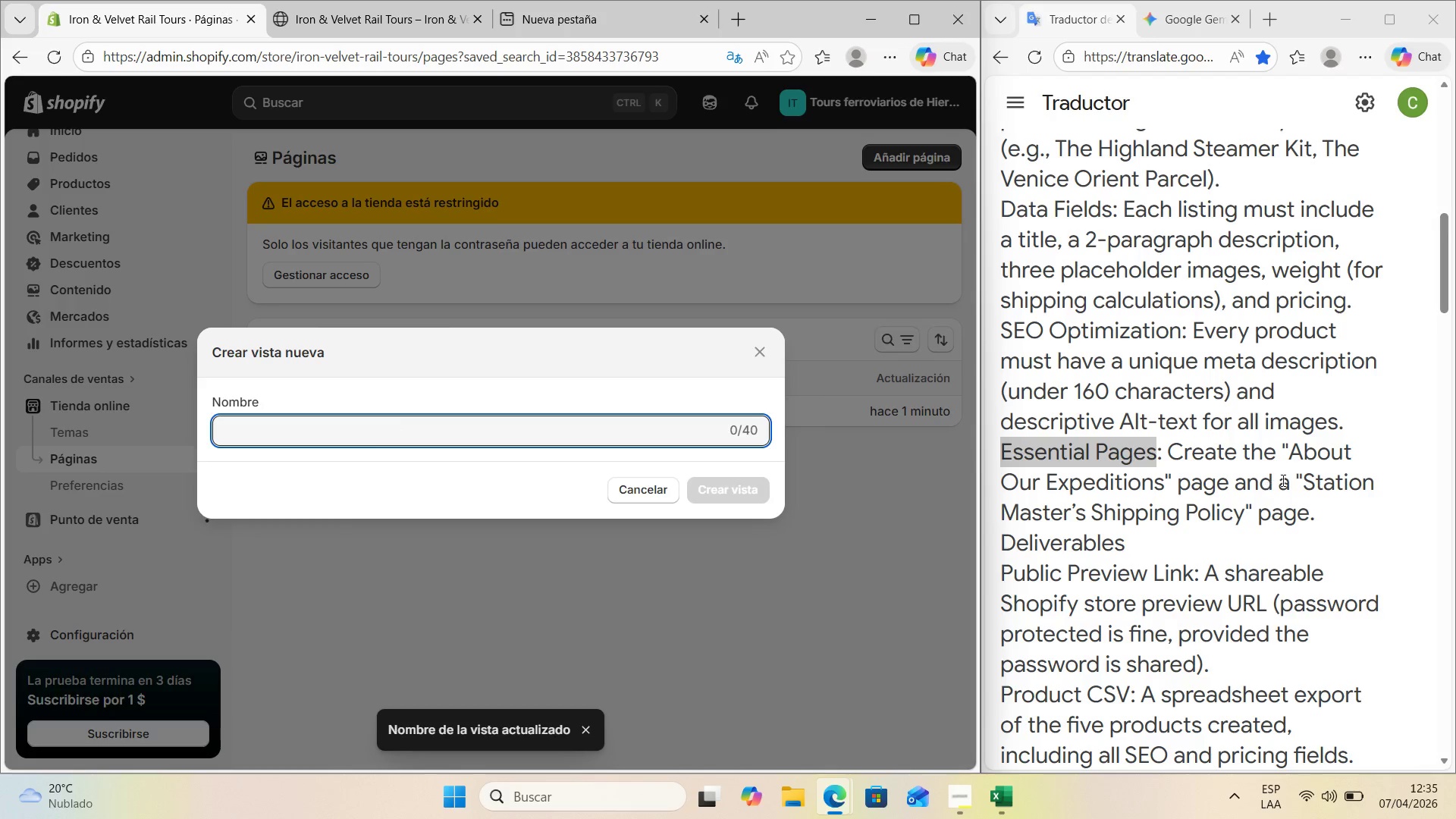 
left_click_drag(start_coordinate=[1310, 479], to_coordinate=[1244, 510])
 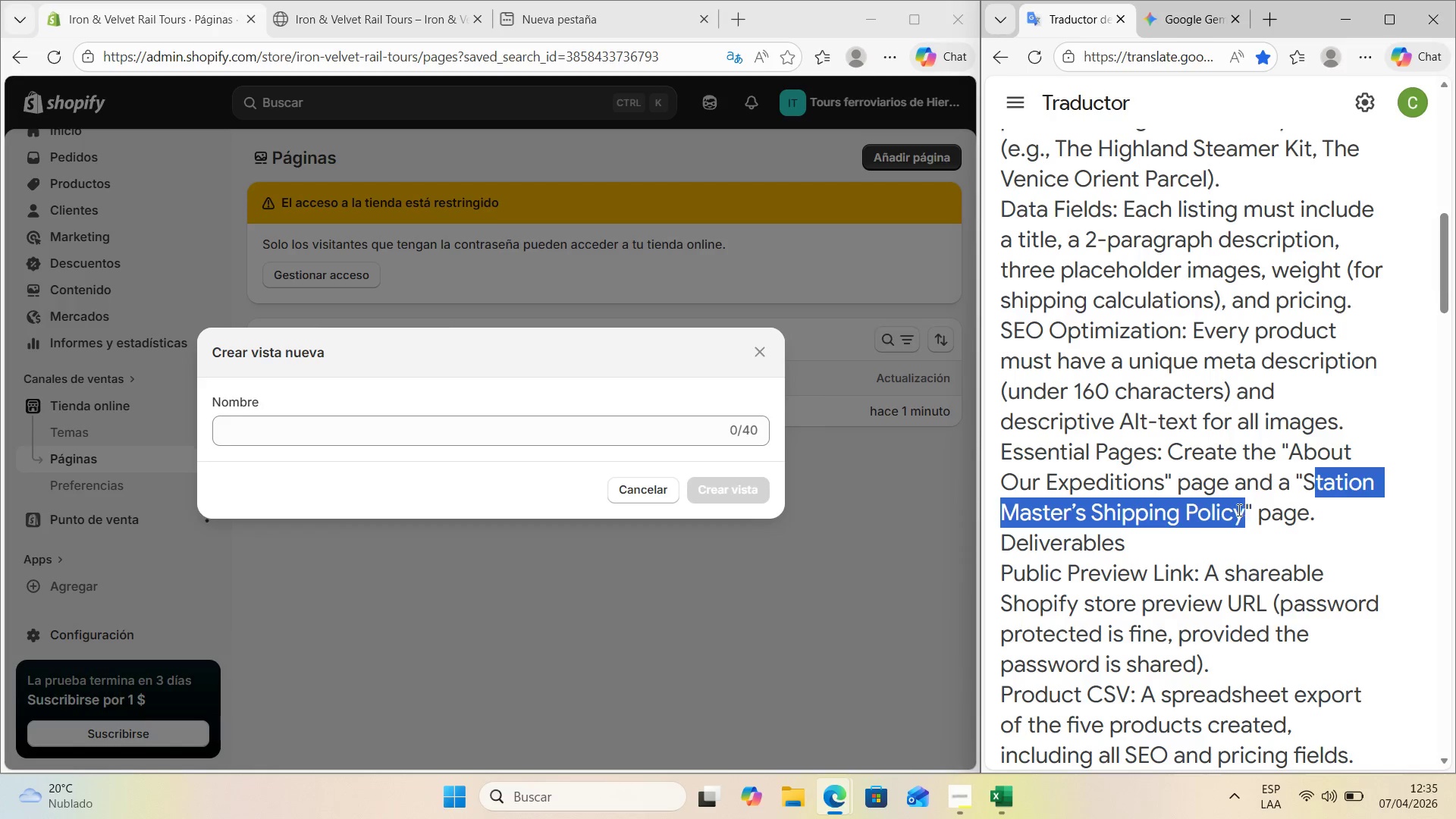 
key(Control+C)
 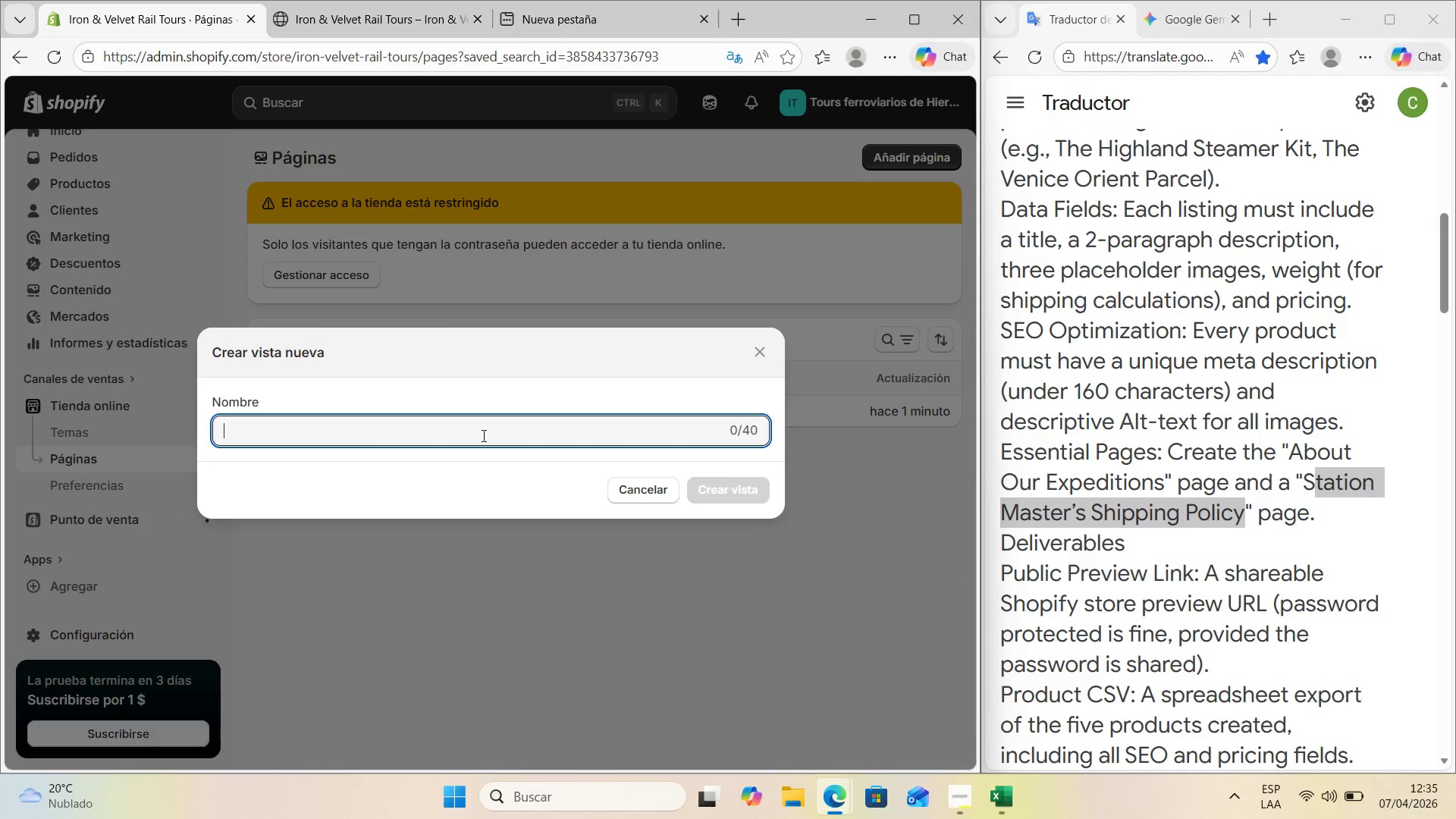 
key(Shift+ShiftRight)
 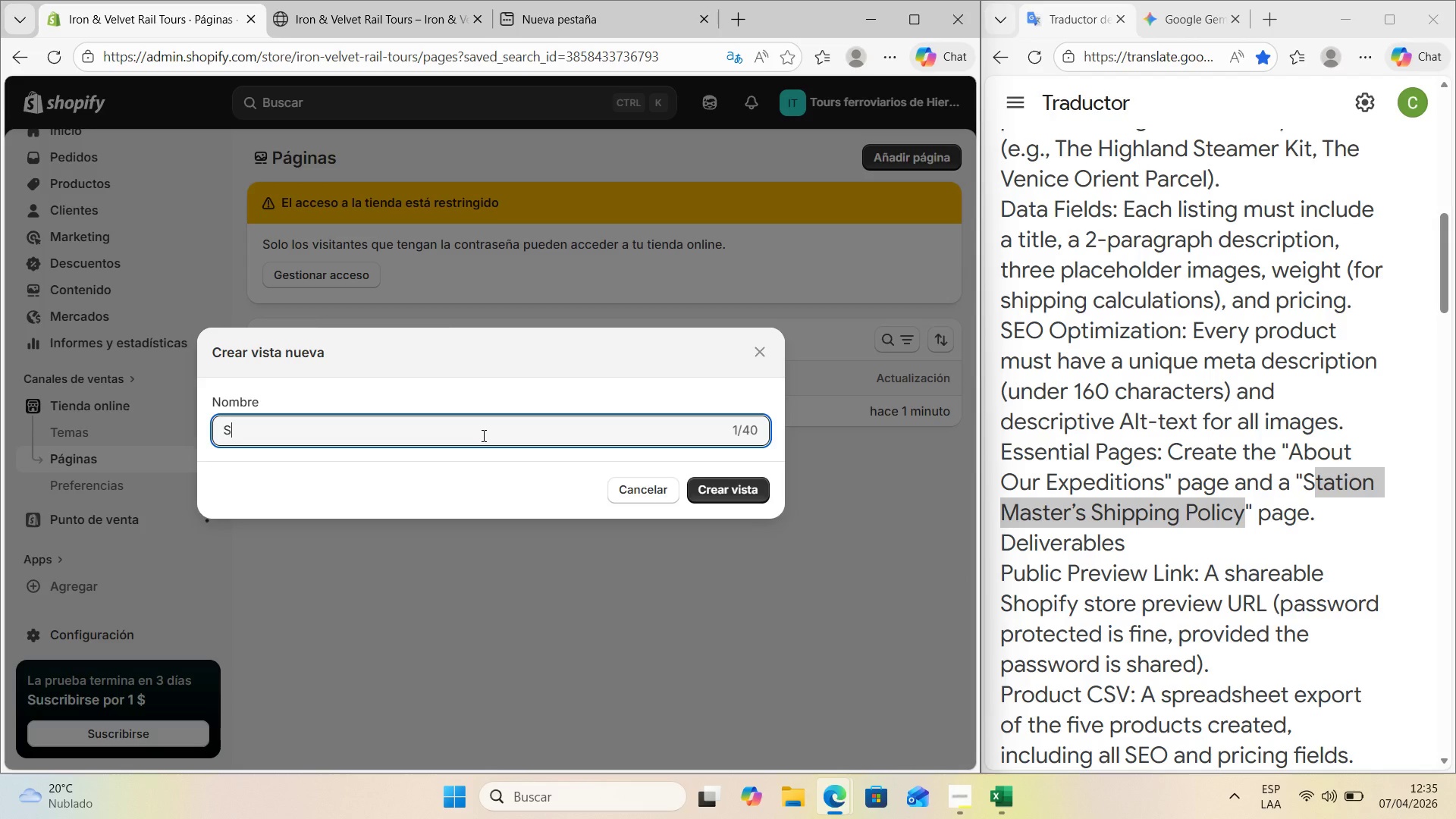 
key([redacted])
 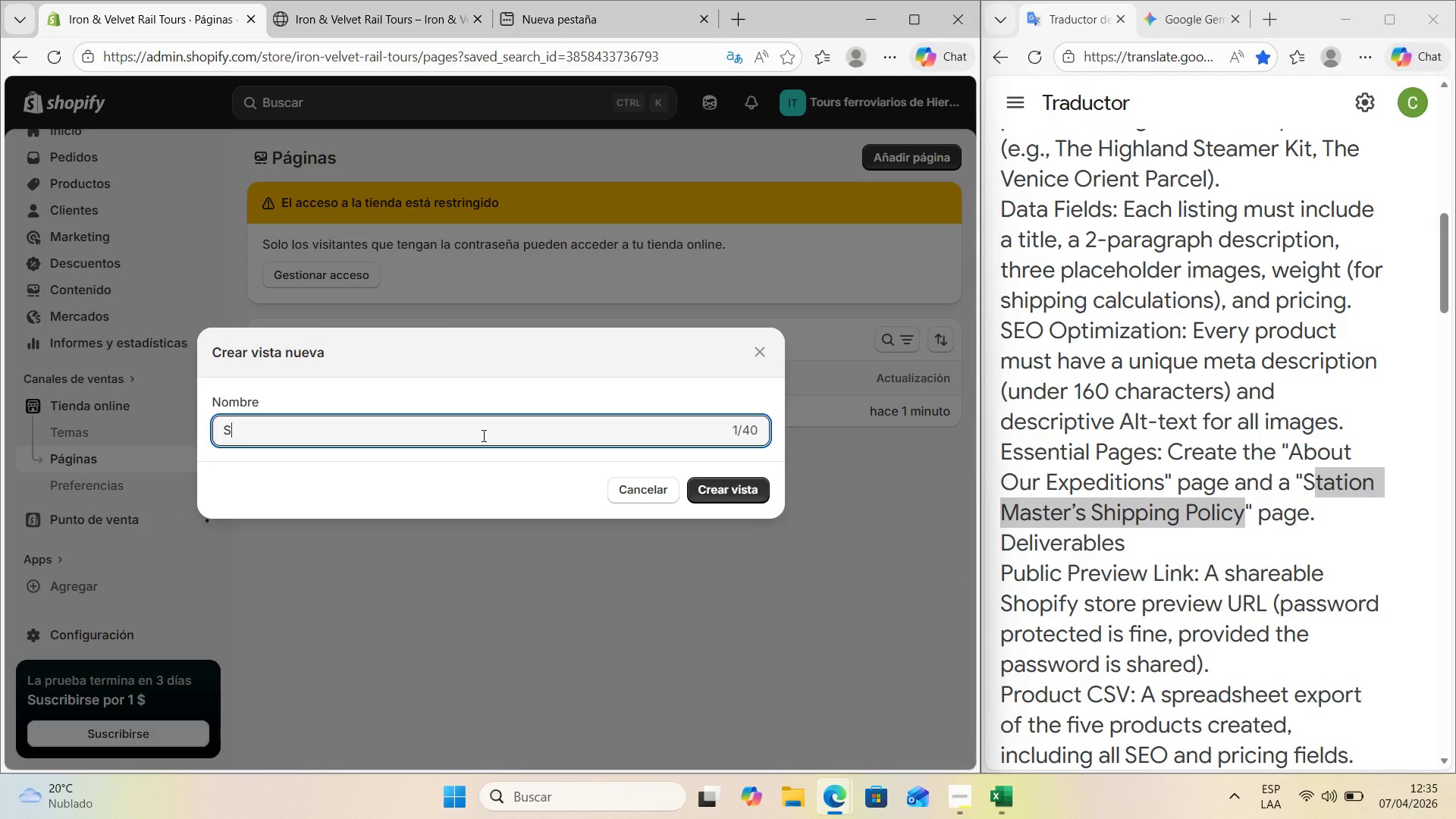 
key(Control+ControlLeft)
 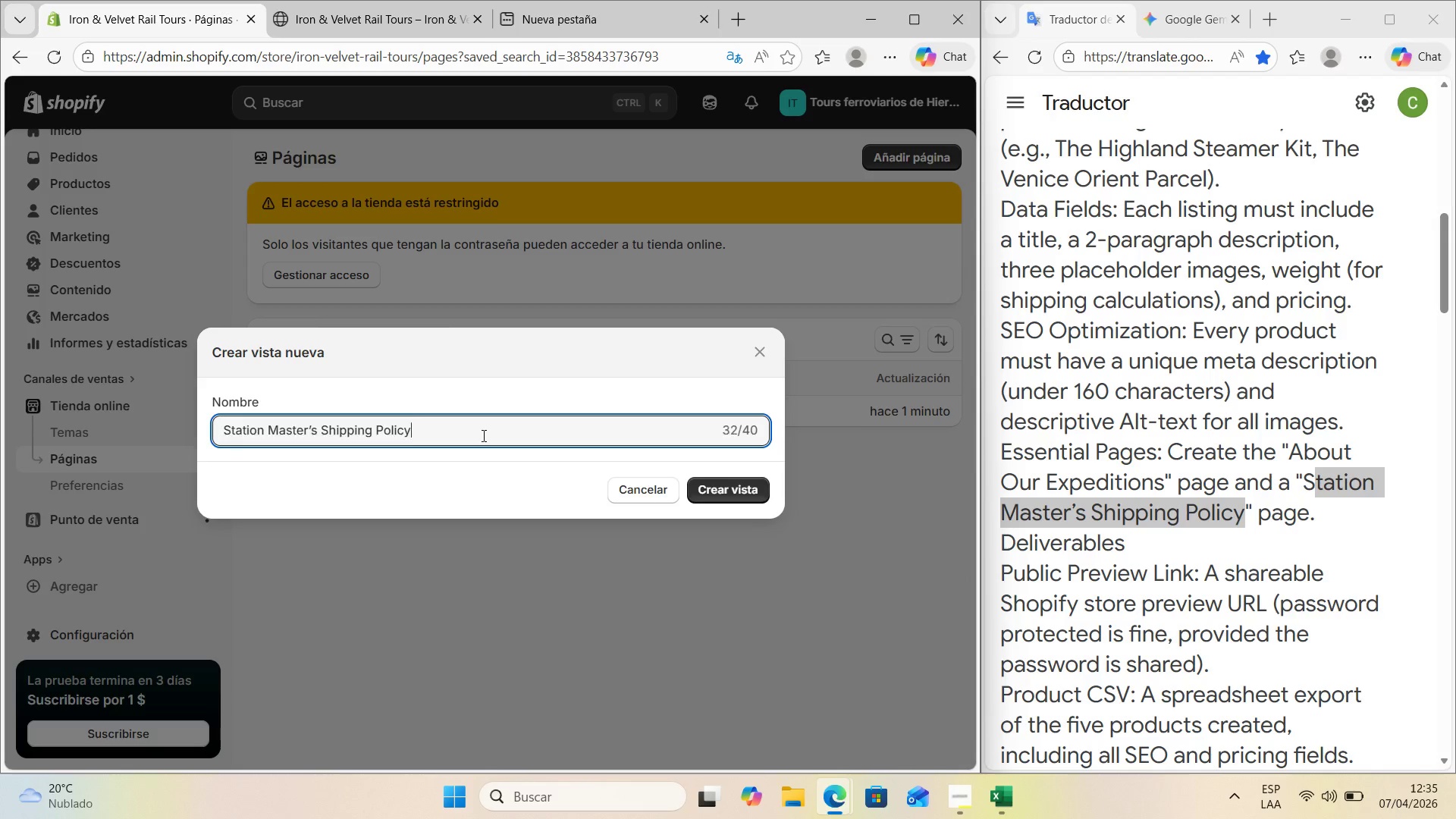 
key(Control+V)
 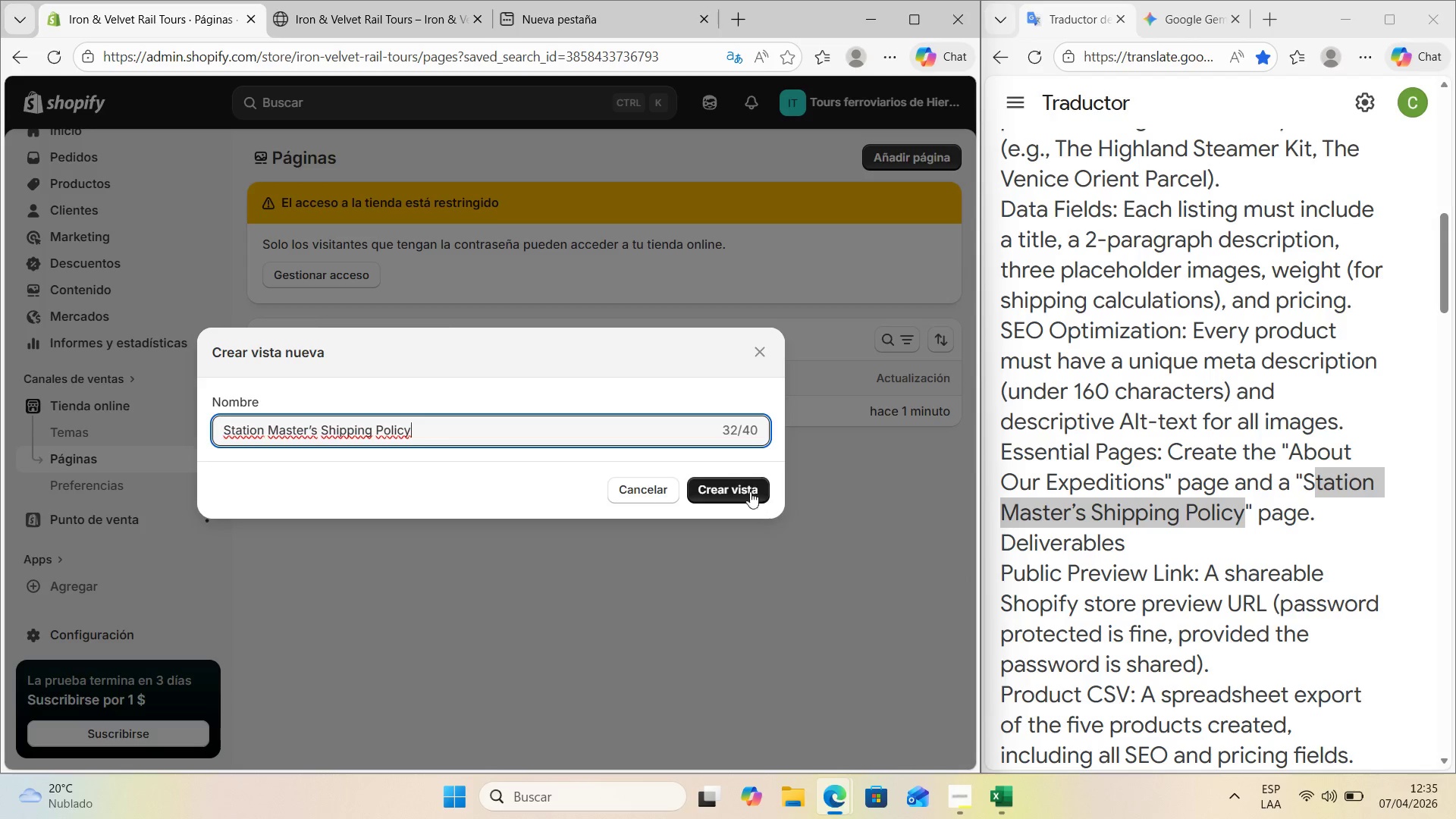 
left_click_drag(start_coordinate=[744, 480], to_coordinate=[746, 476])
 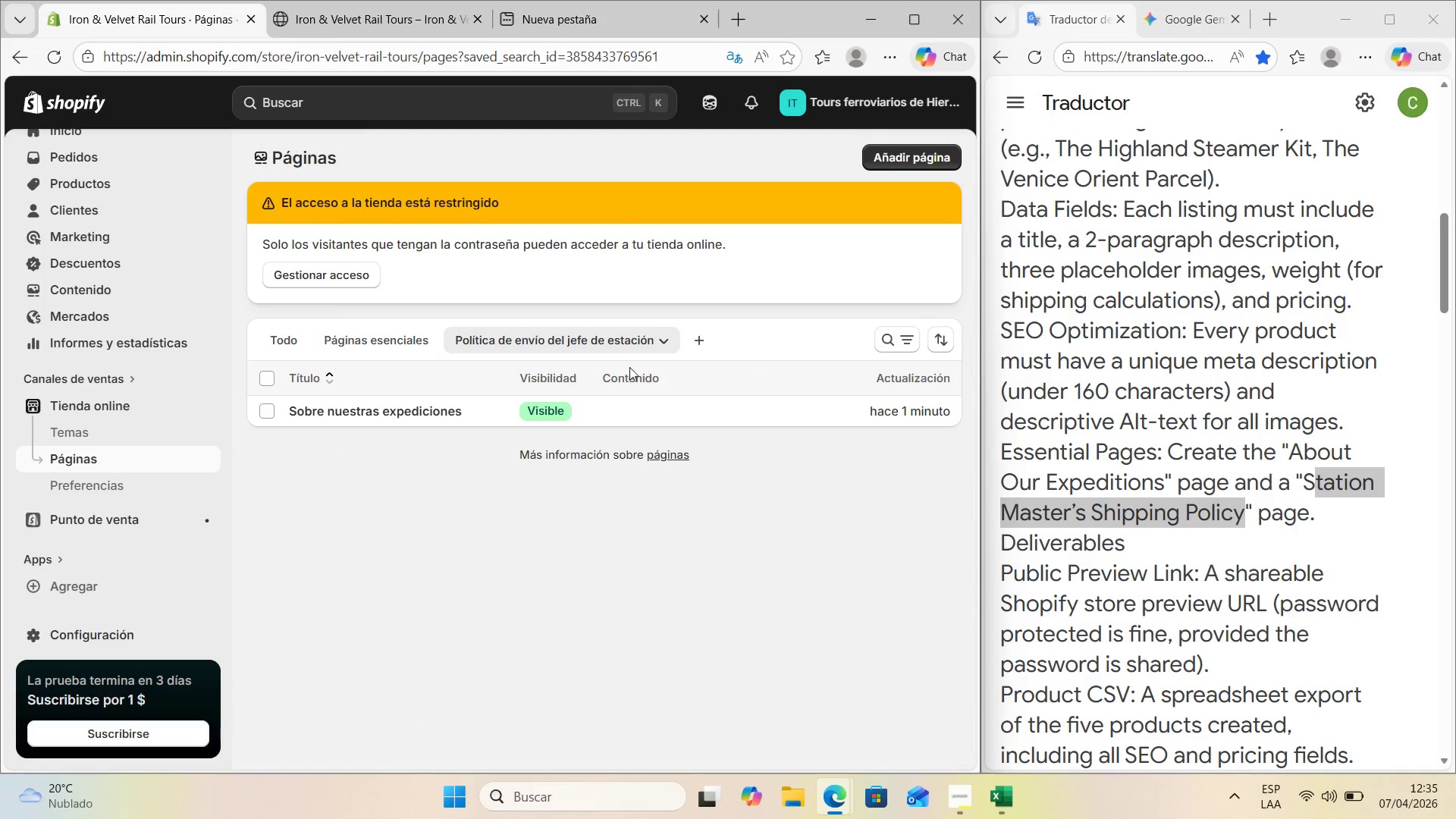 
wait(7.81)
 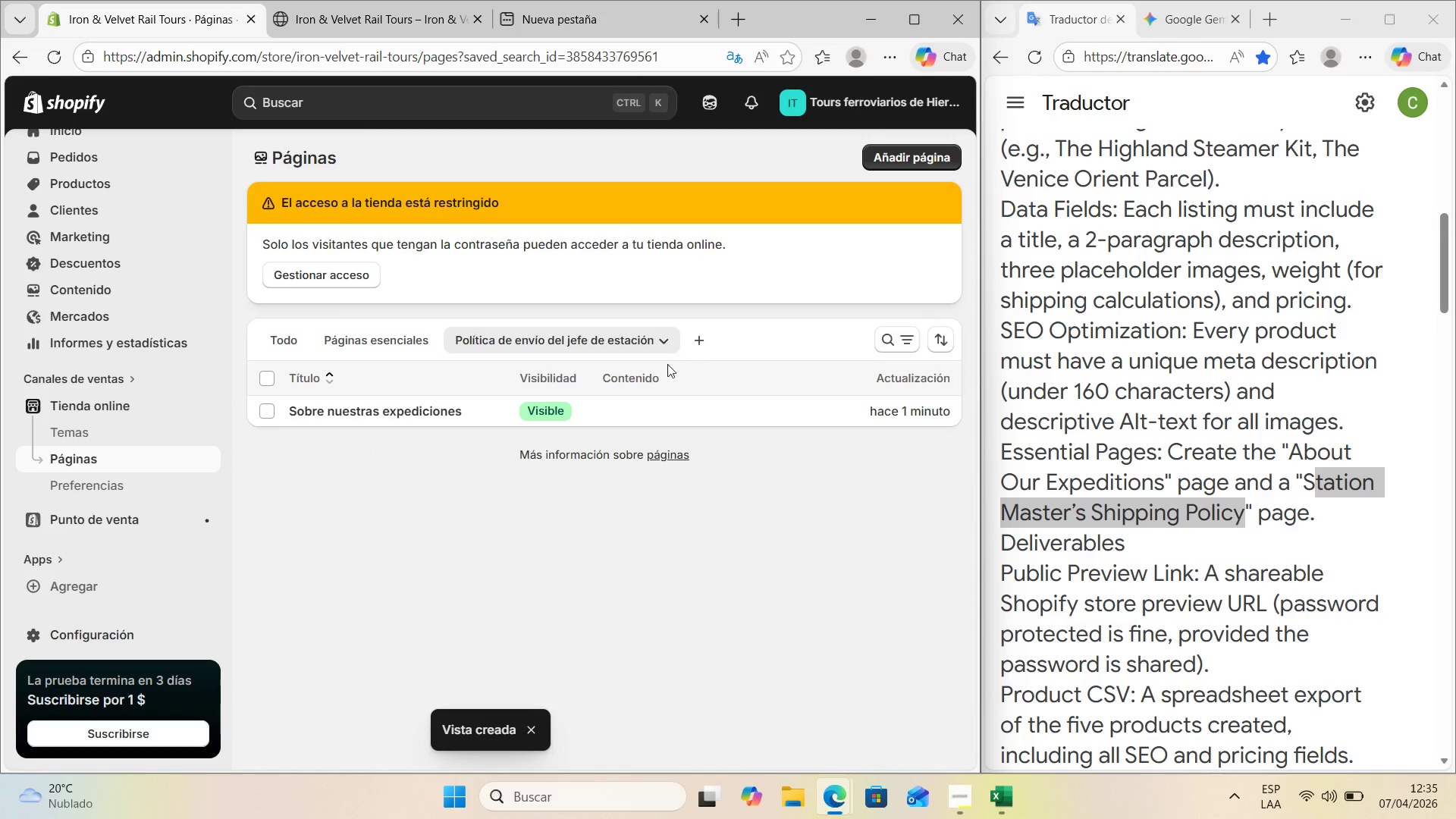 
left_click([666, 338])
 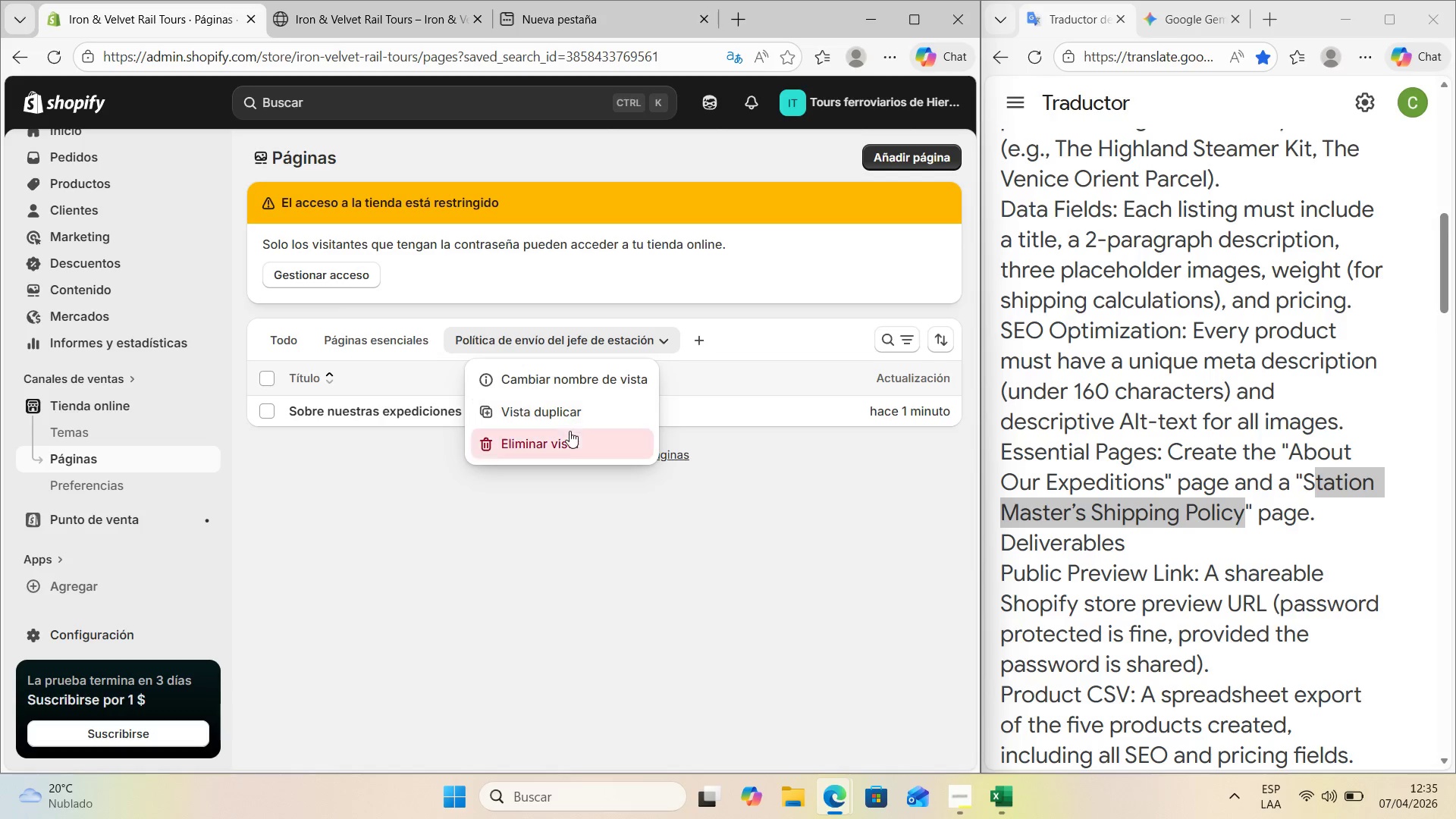 
left_click([558, 443])
 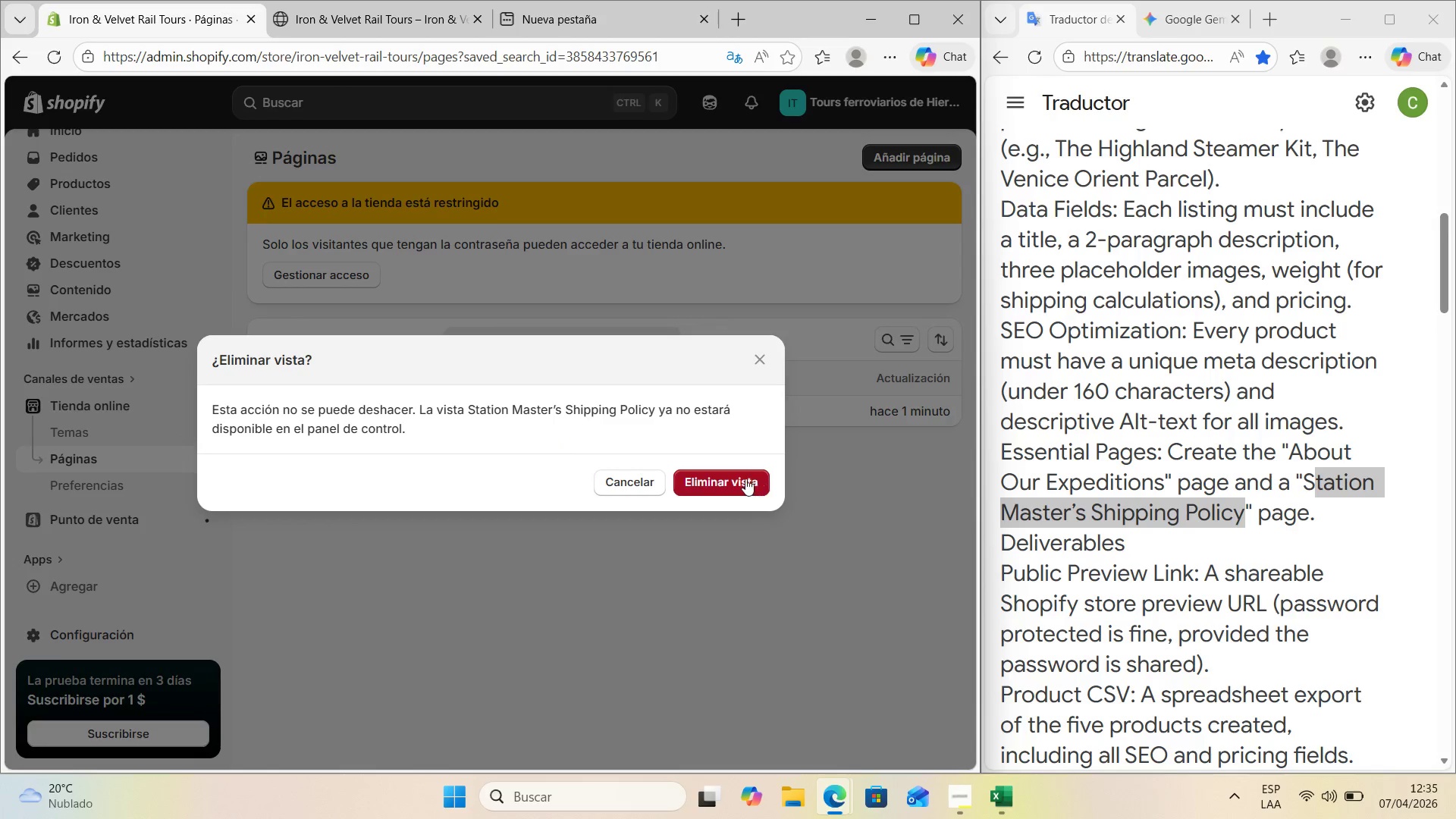 
left_click([740, 478])
 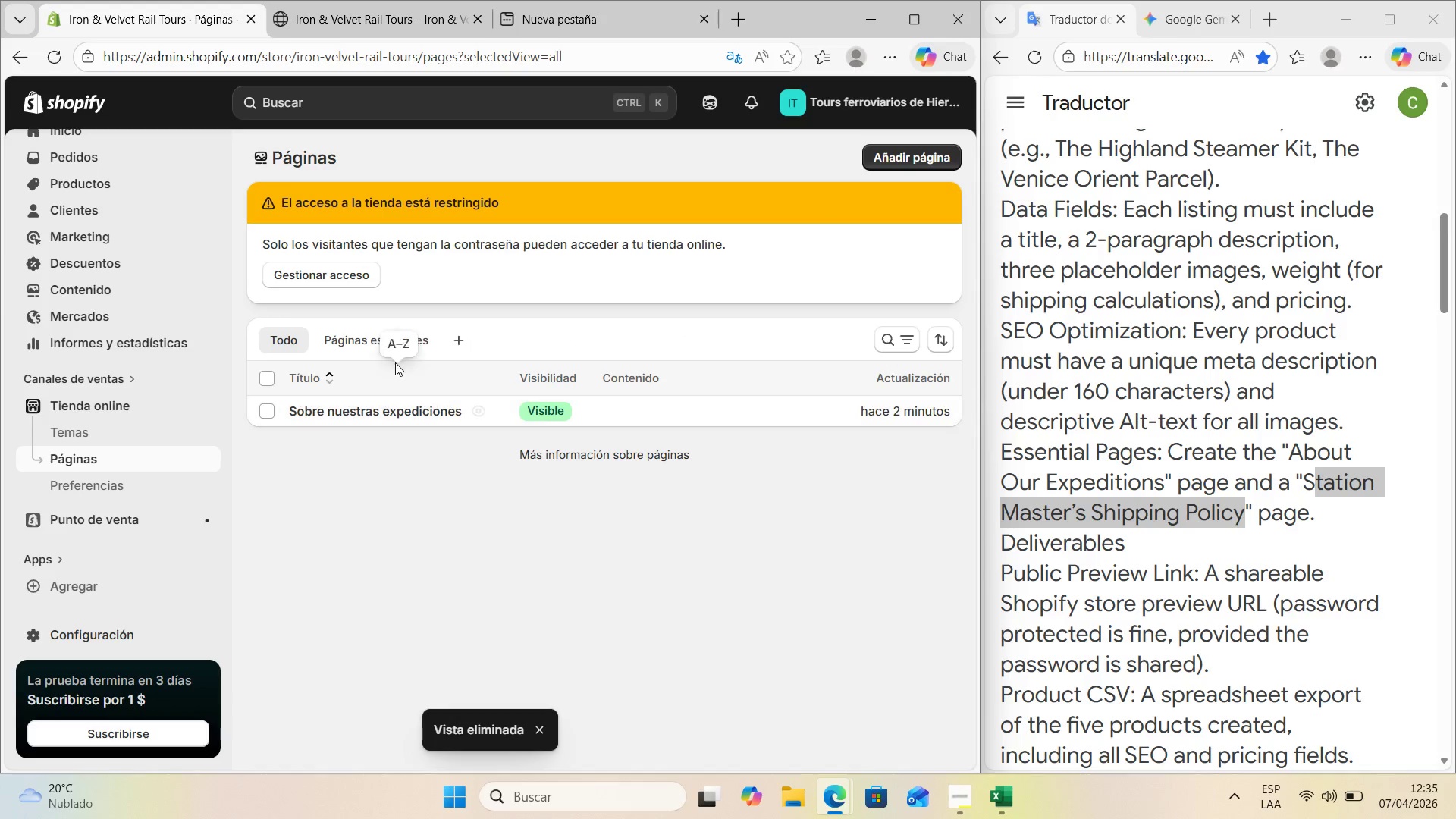 
left_click([385, 344])
 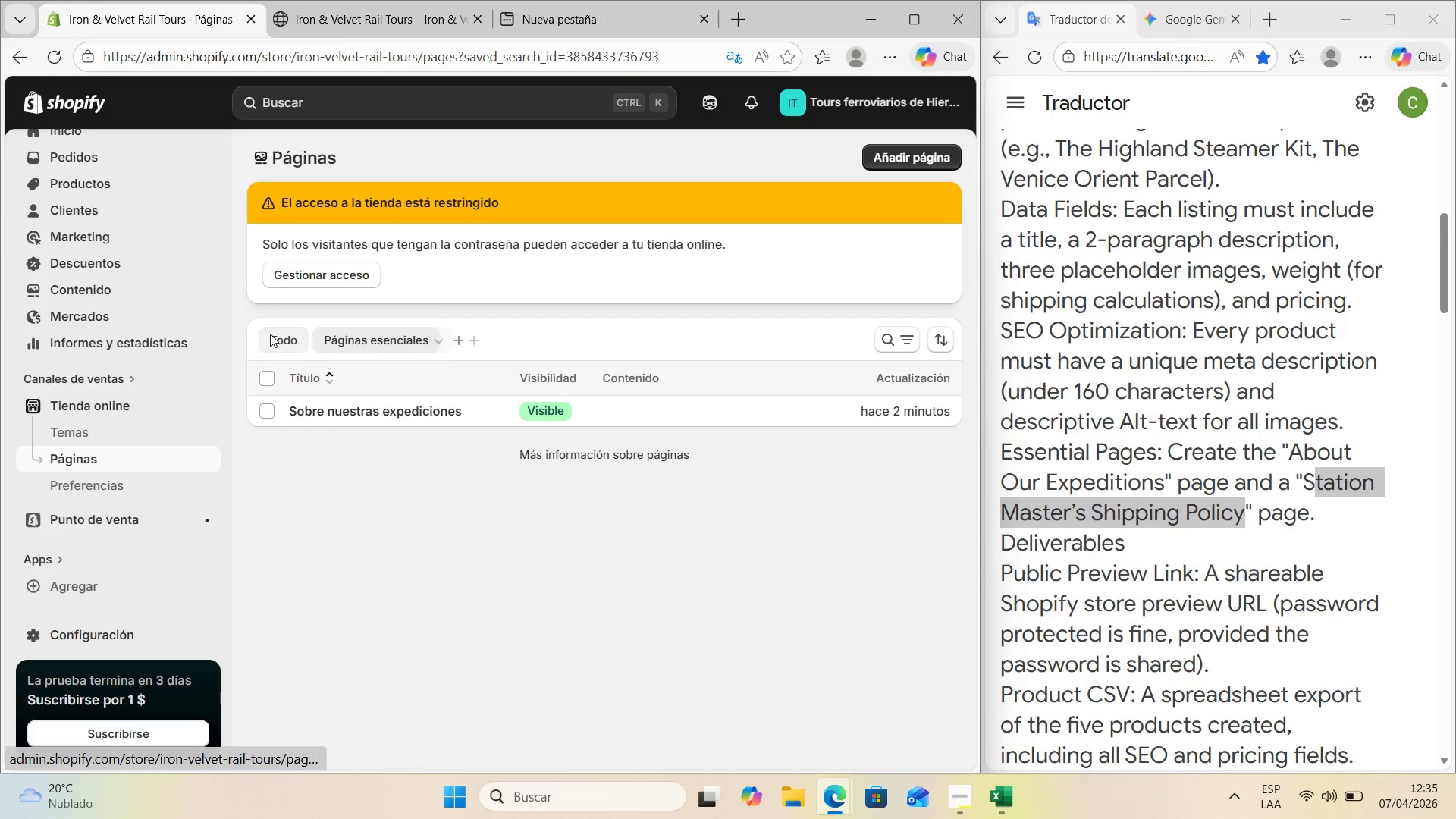 
left_click([270, 334])
 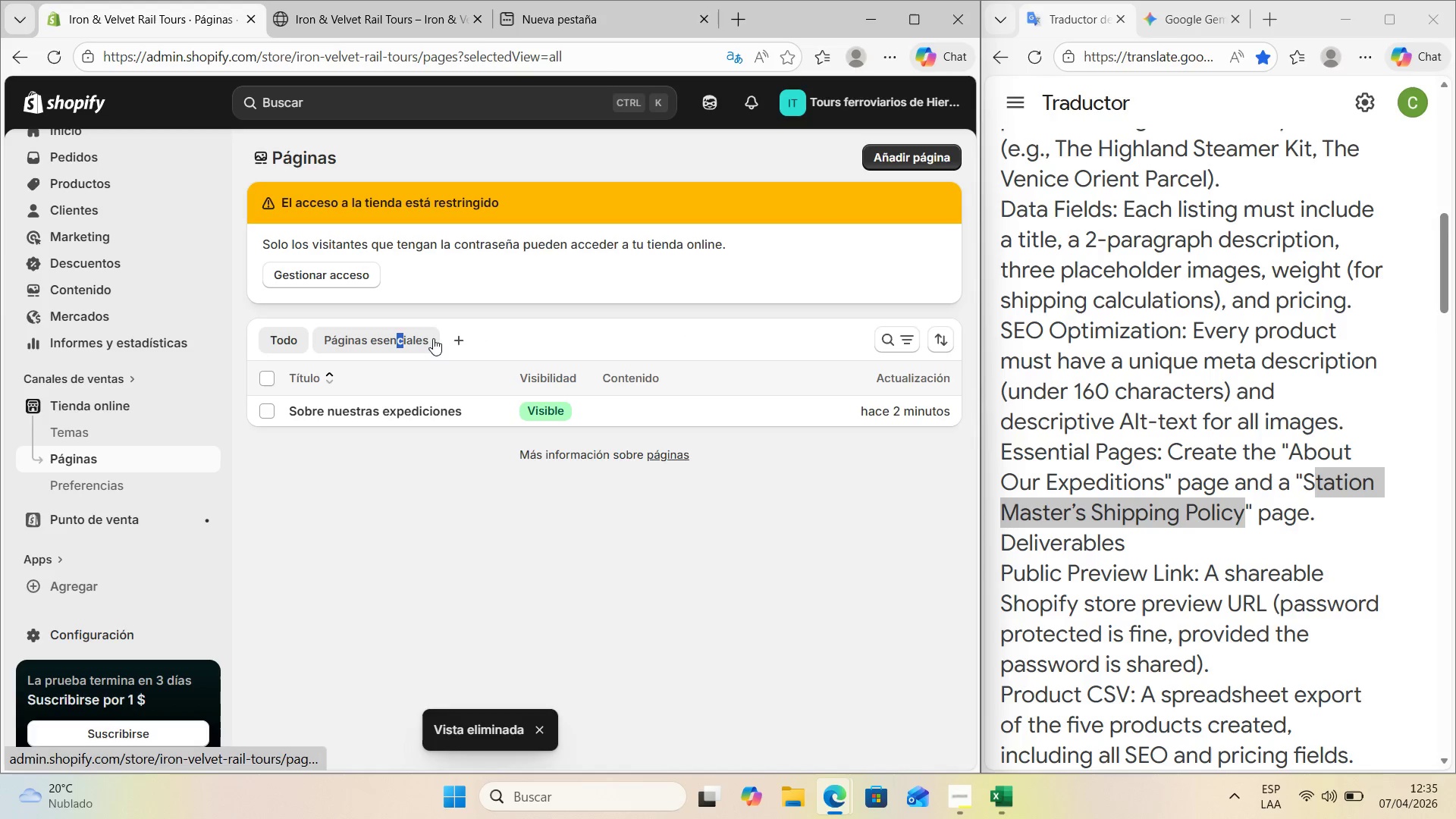 
left_click_drag(start_coordinate=[402, 497], to_coordinate=[400, 492])
 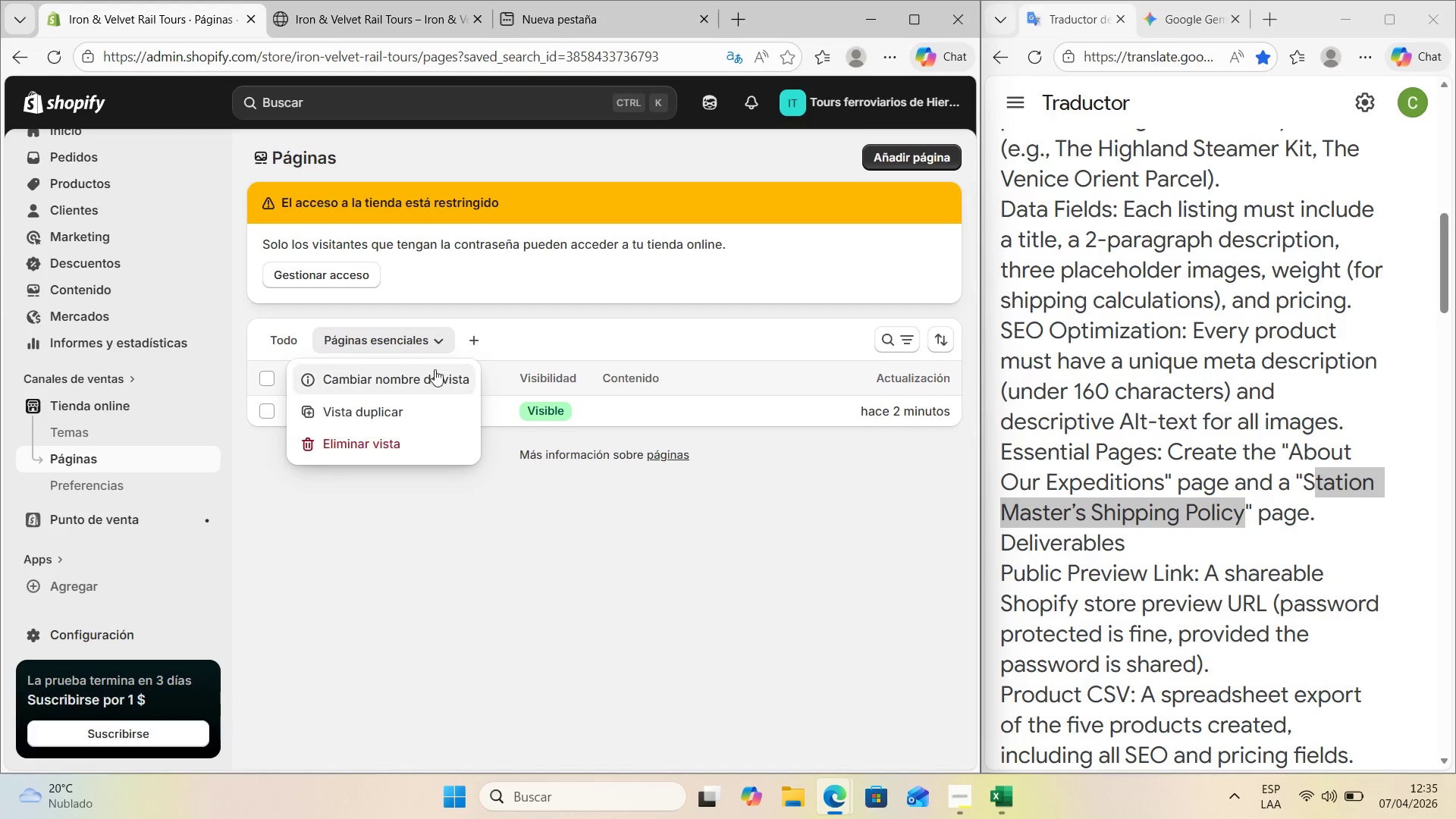 
left_click([398, 438])
 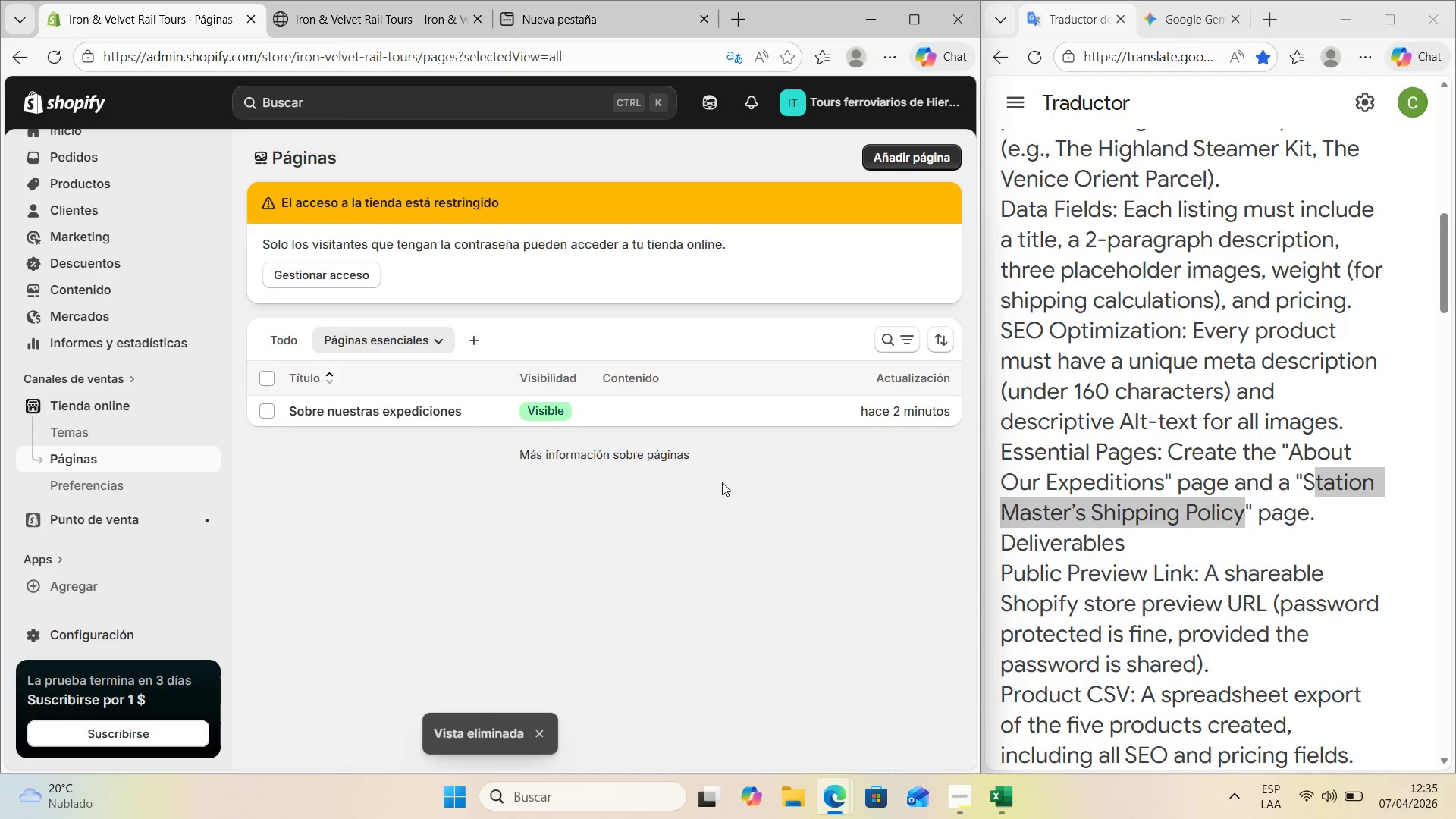 
left_click([586, 501])
 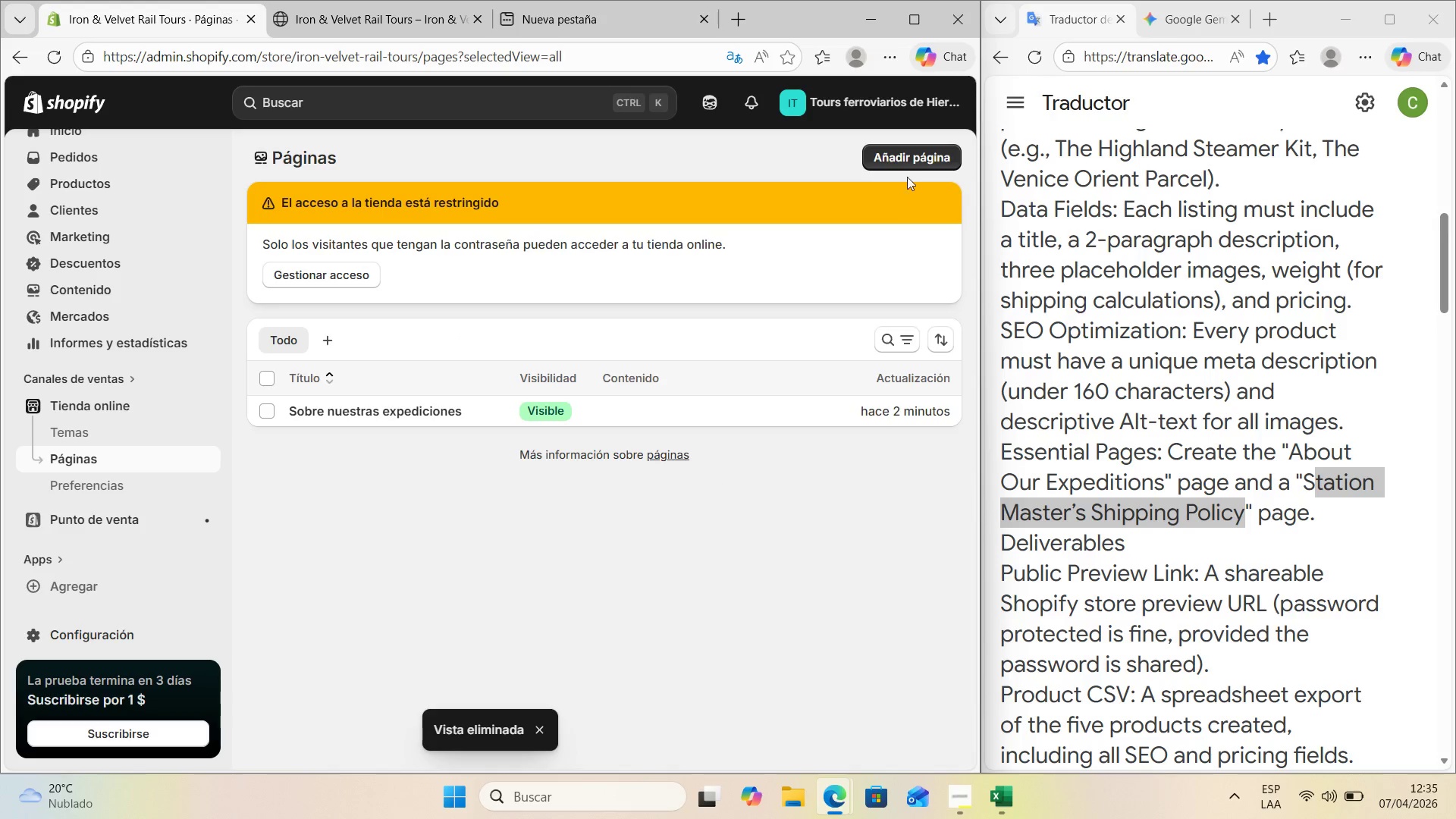 
left_click([916, 157])
 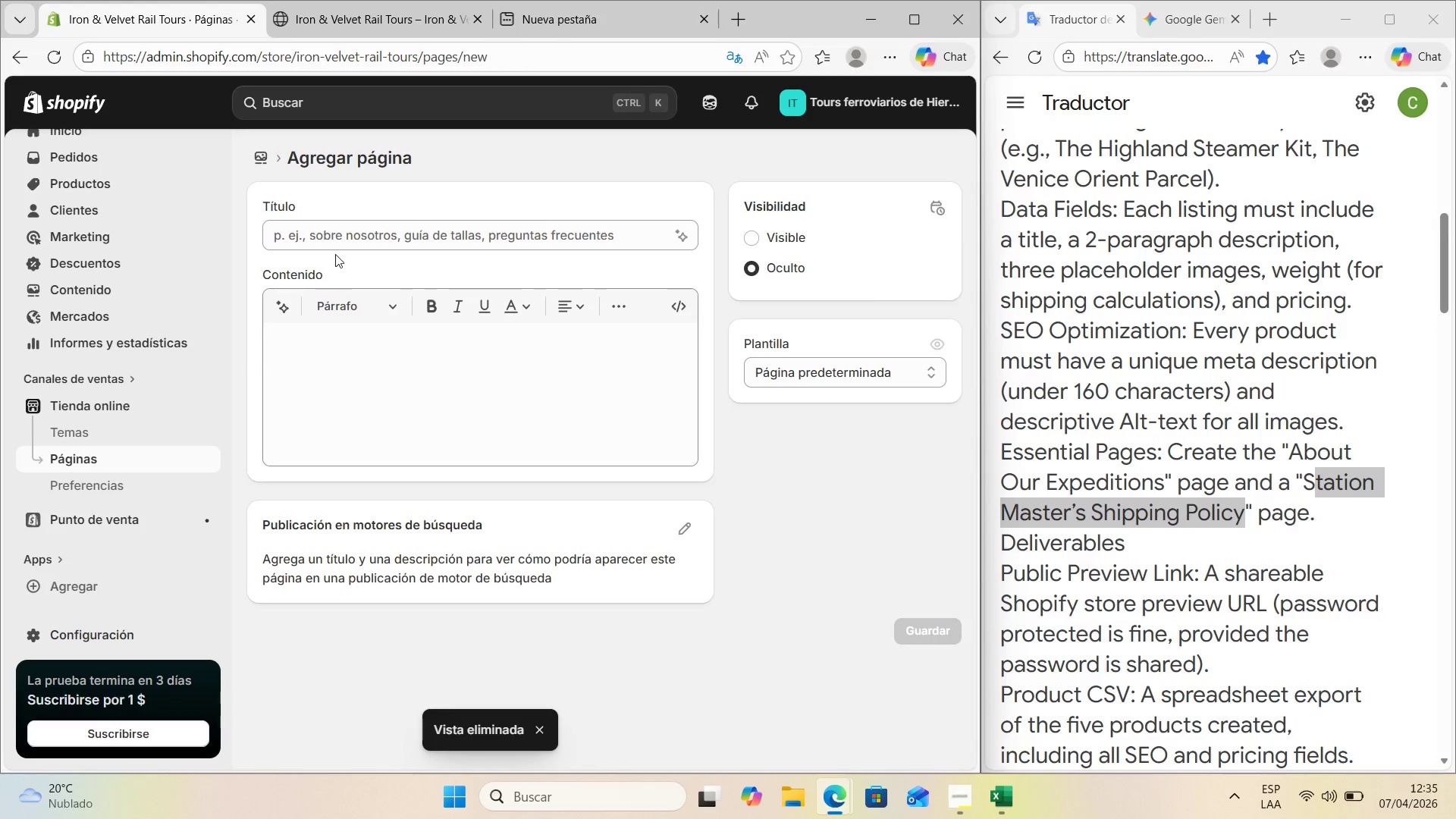 
key(Control+V)
 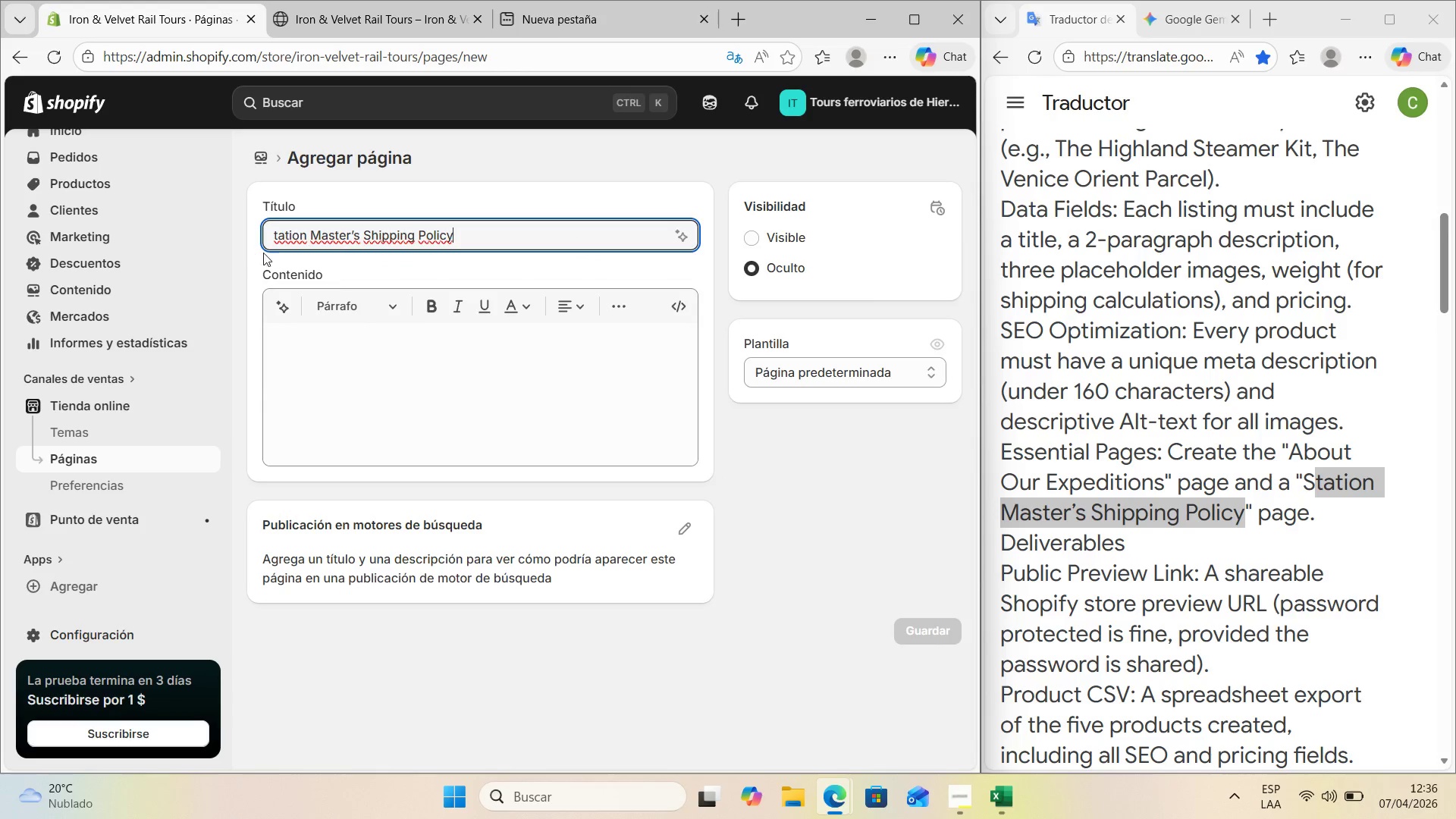 
left_click([273, 234])
 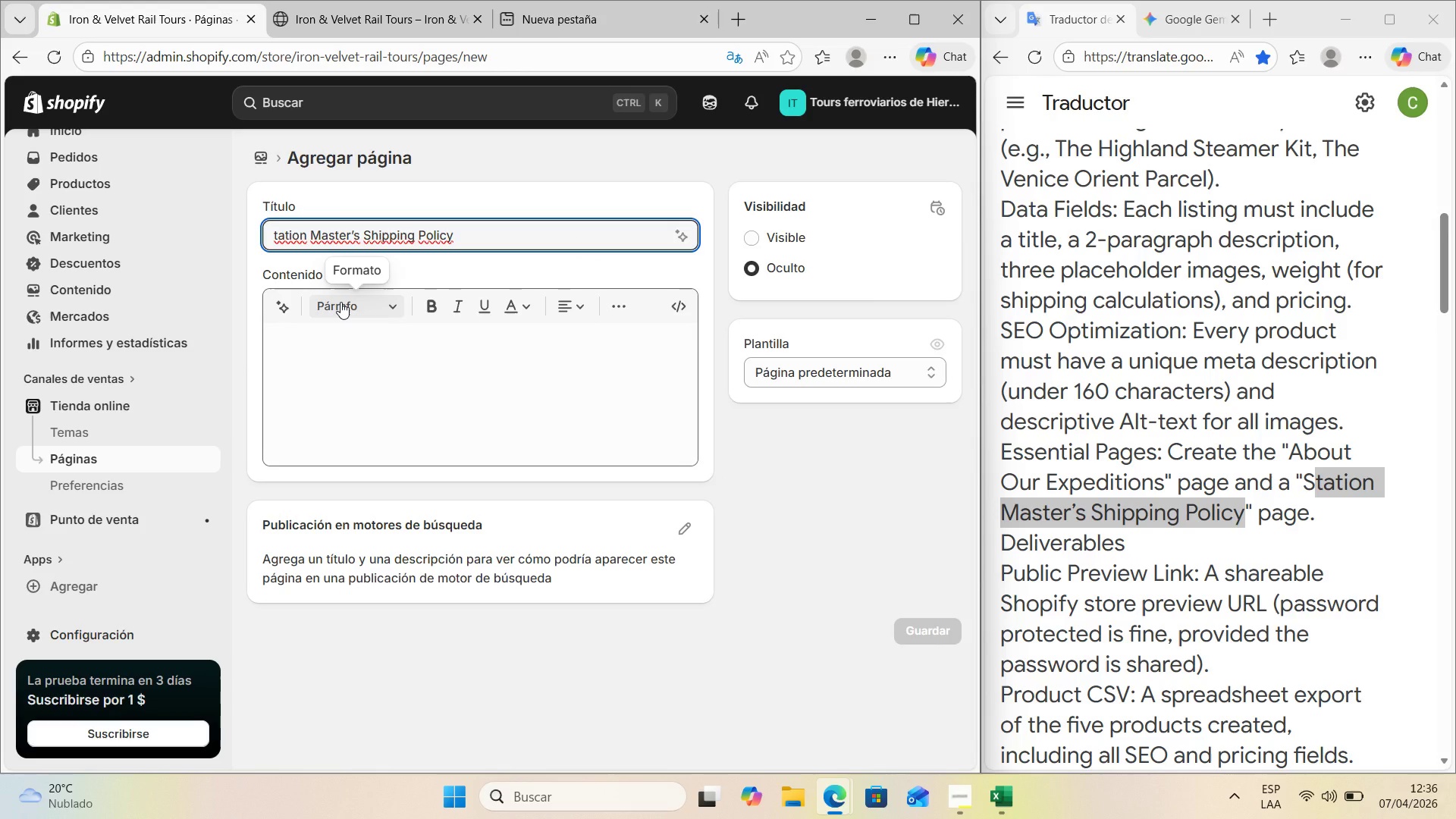 
key(Home)
 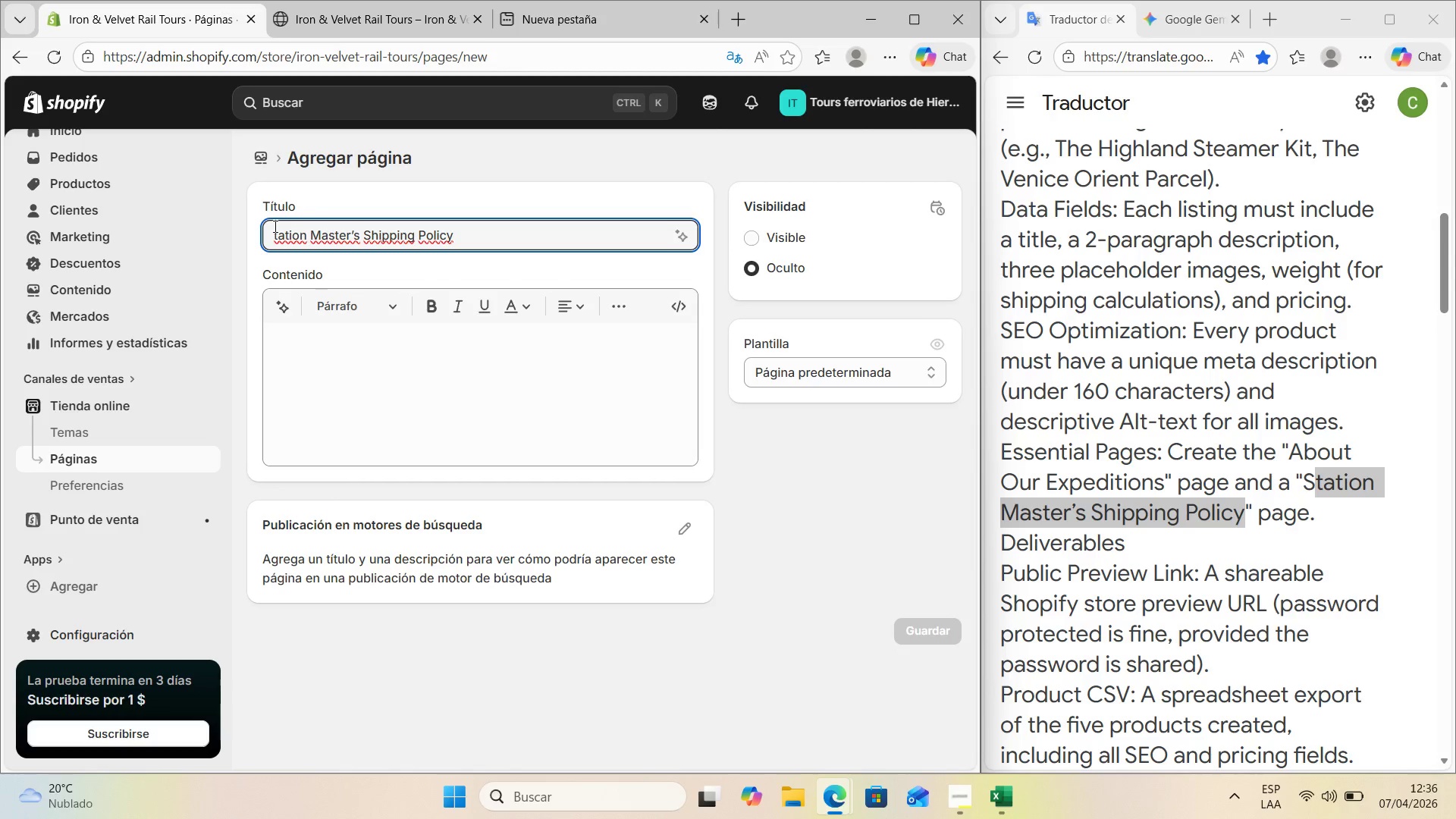 
left_click([277, 226])
 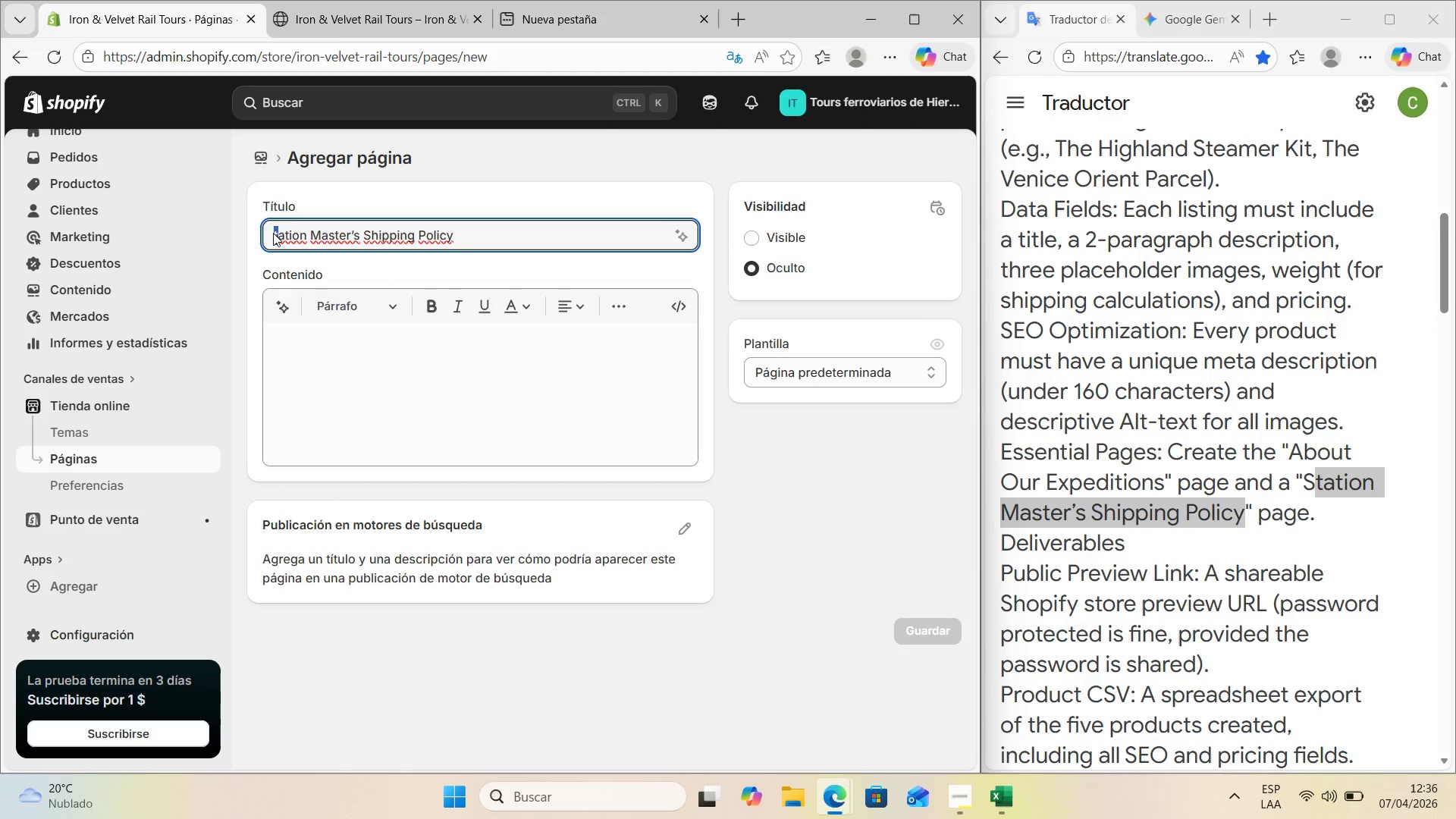 
double_click([272, 233])
 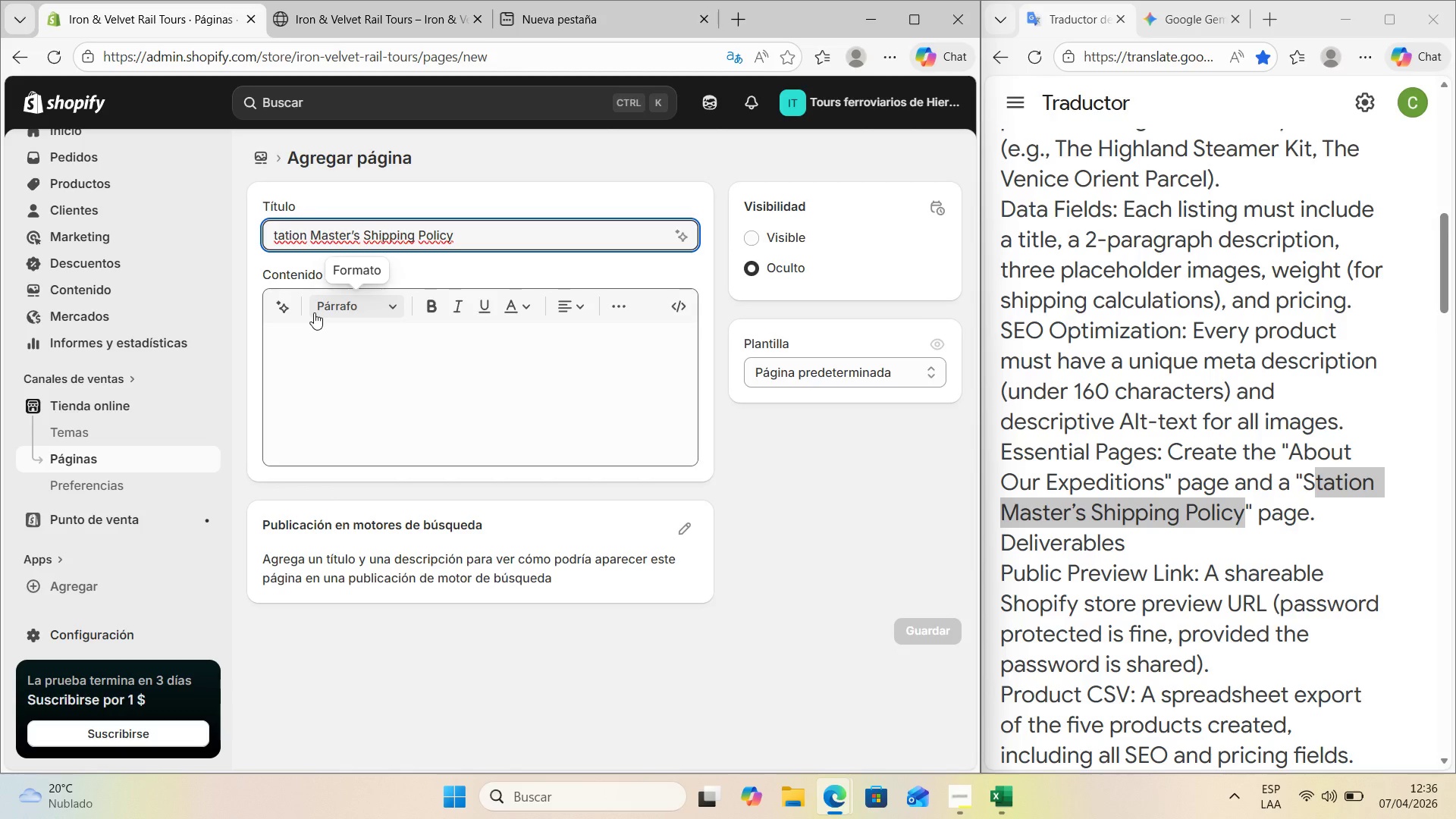 
key(Shift+ShiftRight)
 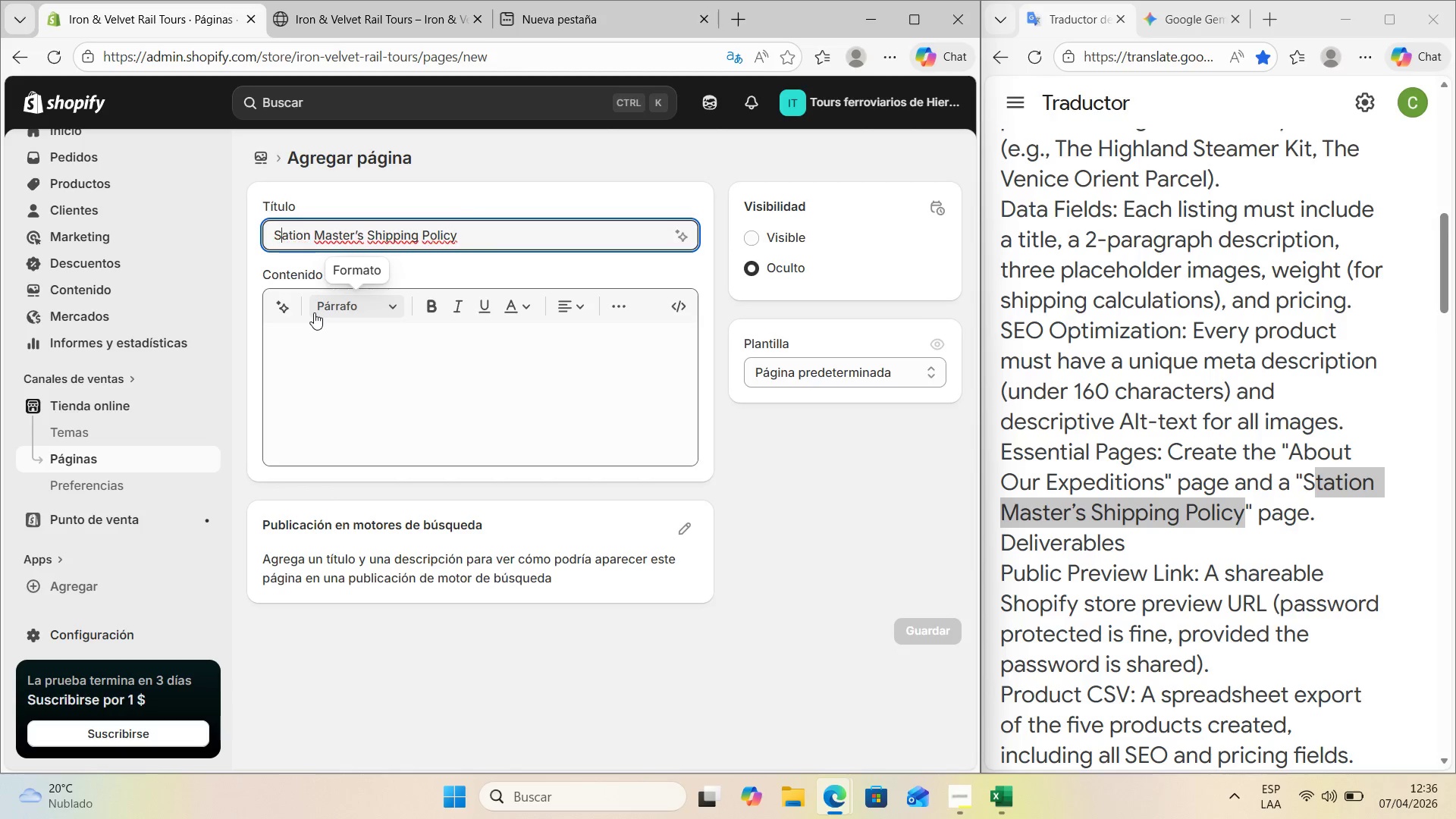 
key(Shift+S)
 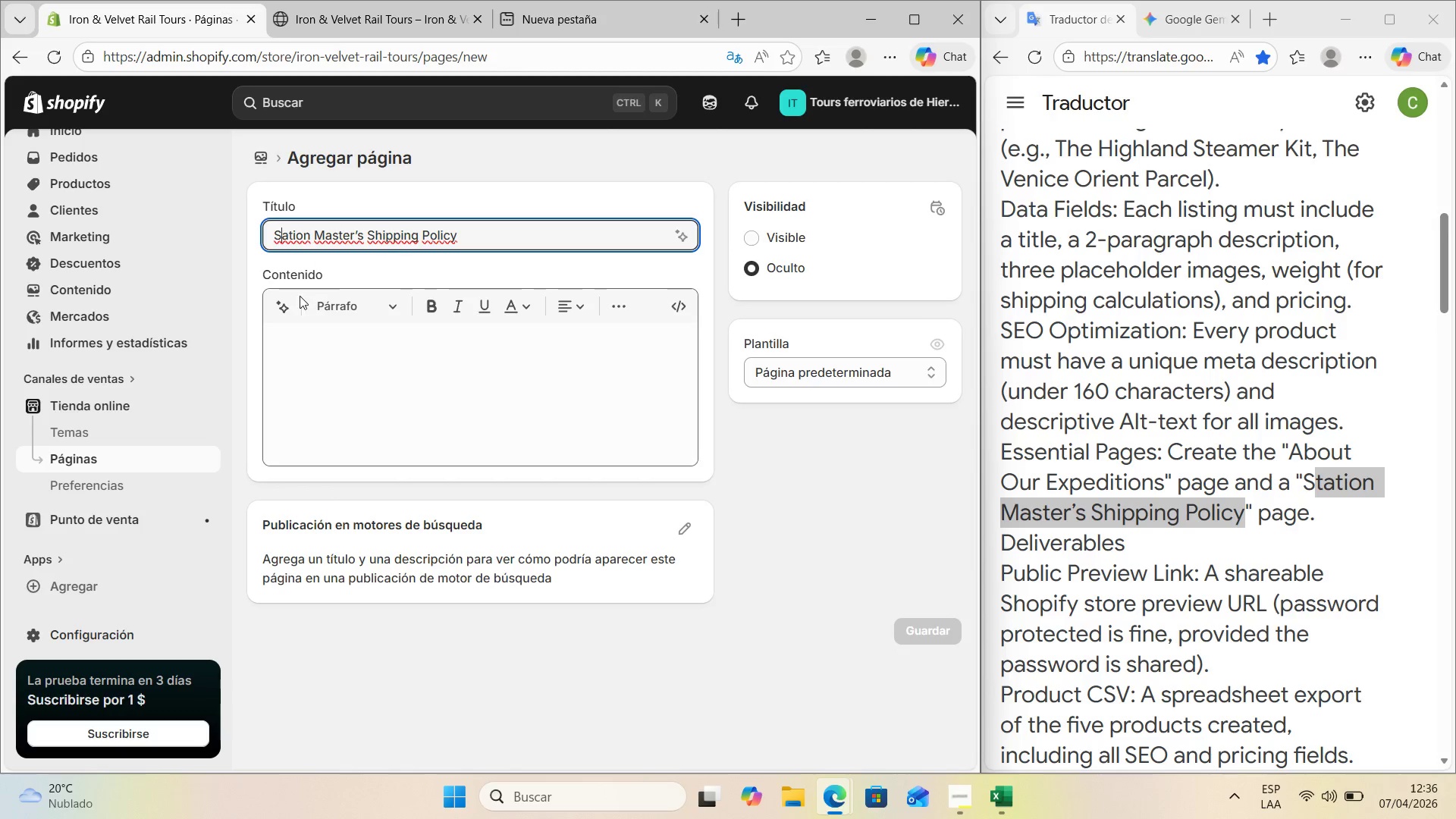 
key(T)
 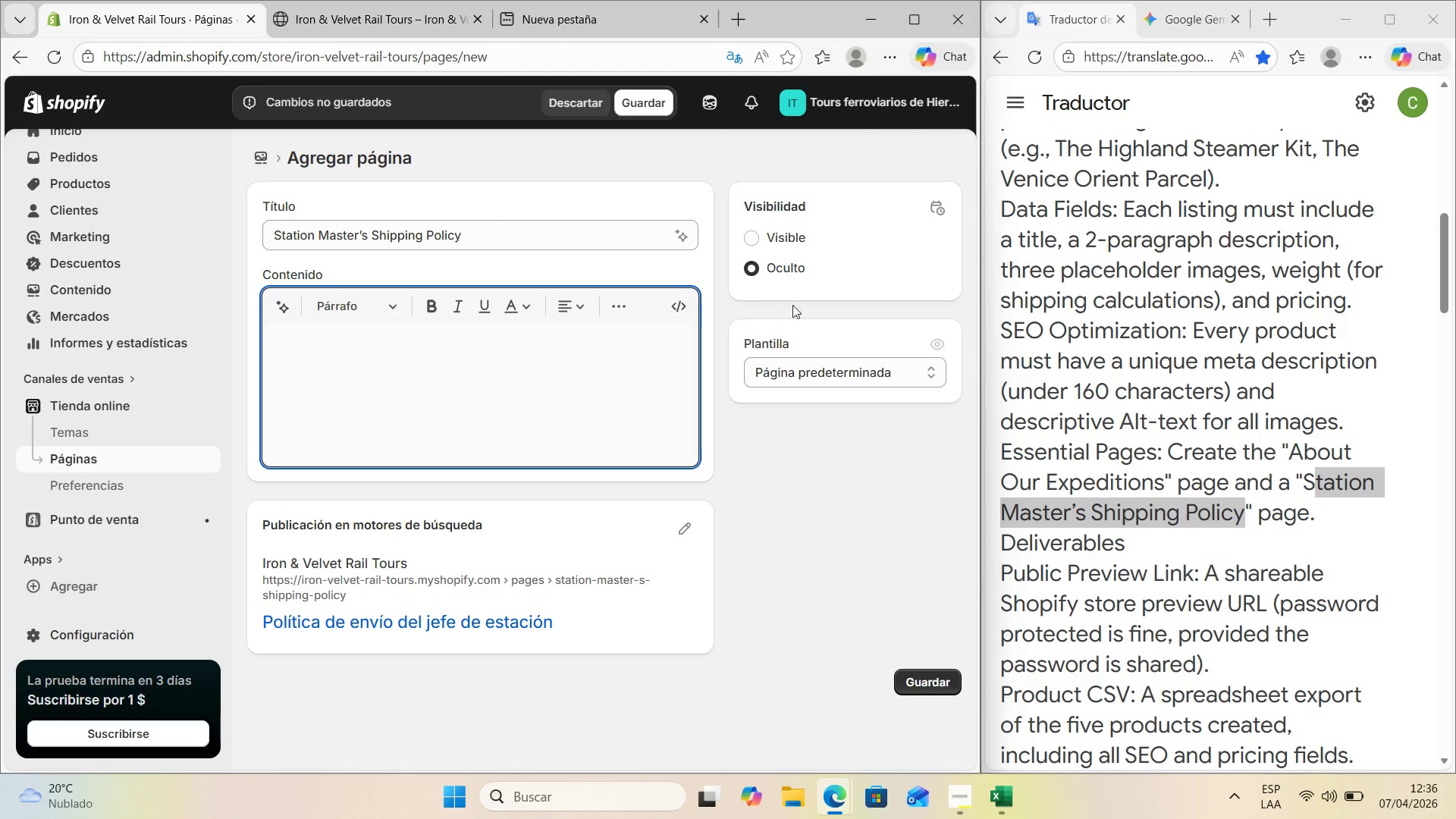 
left_click([775, 243])
 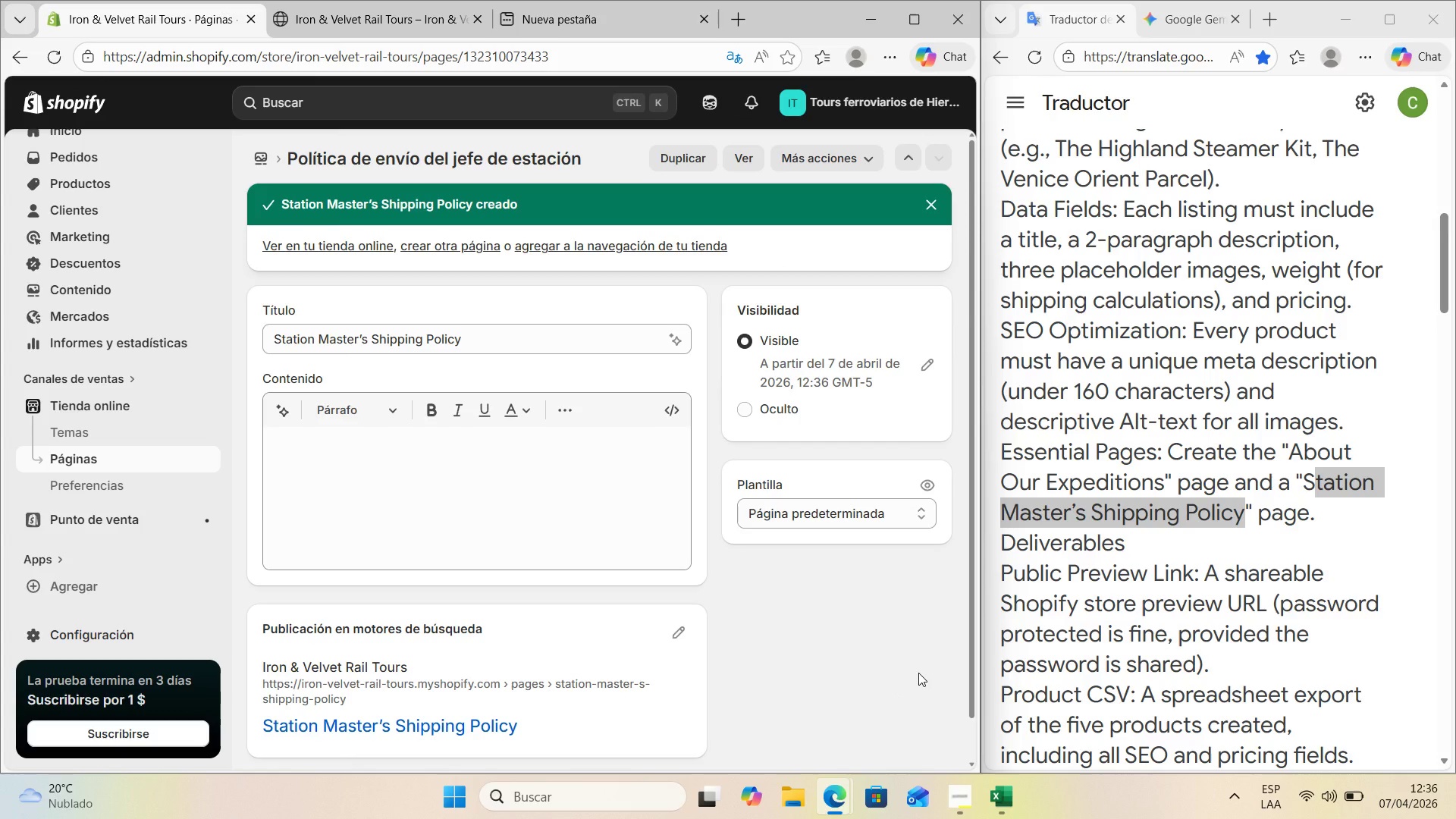 
wait(28.17)
 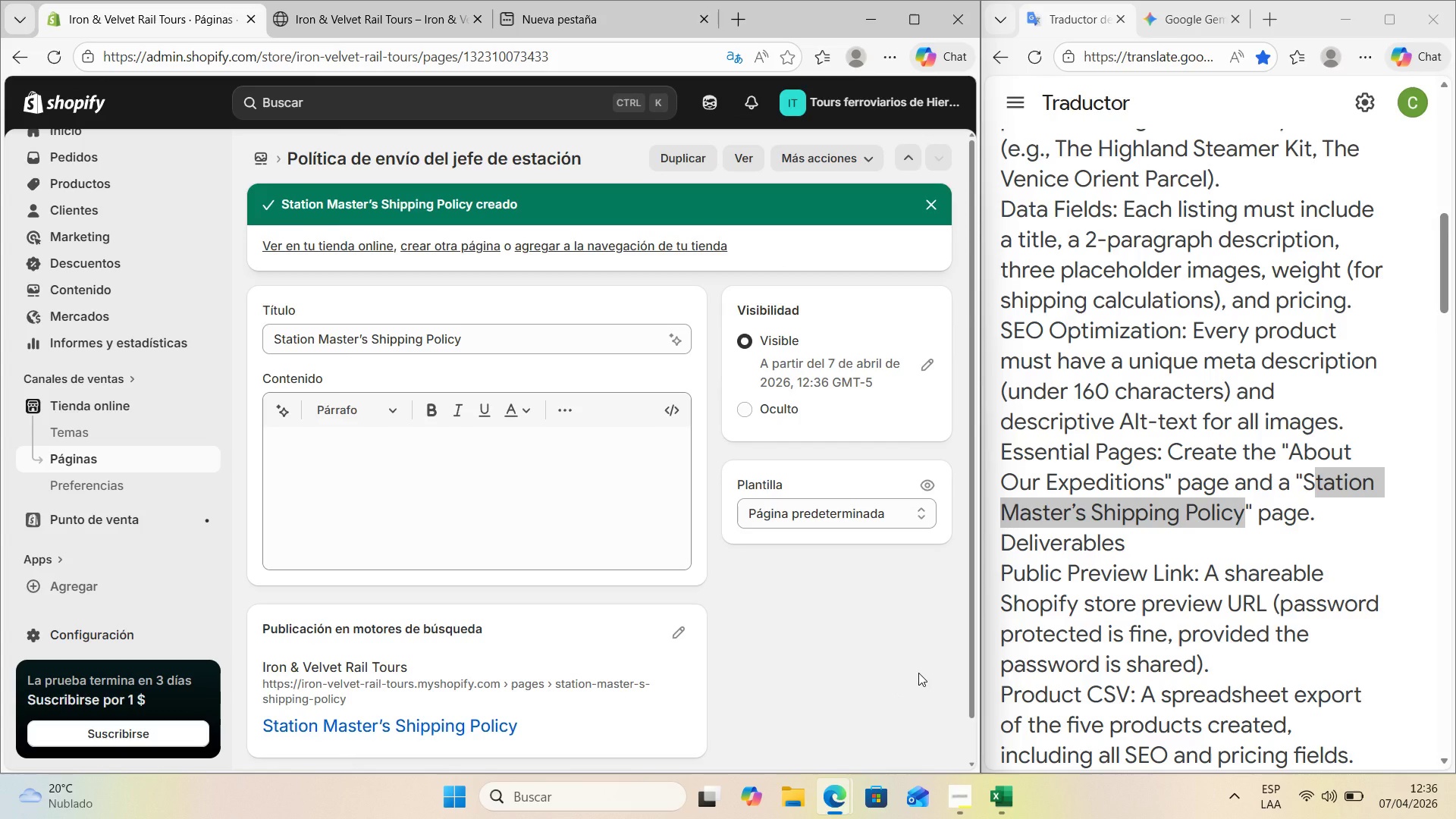 
left_click([101, 453])
 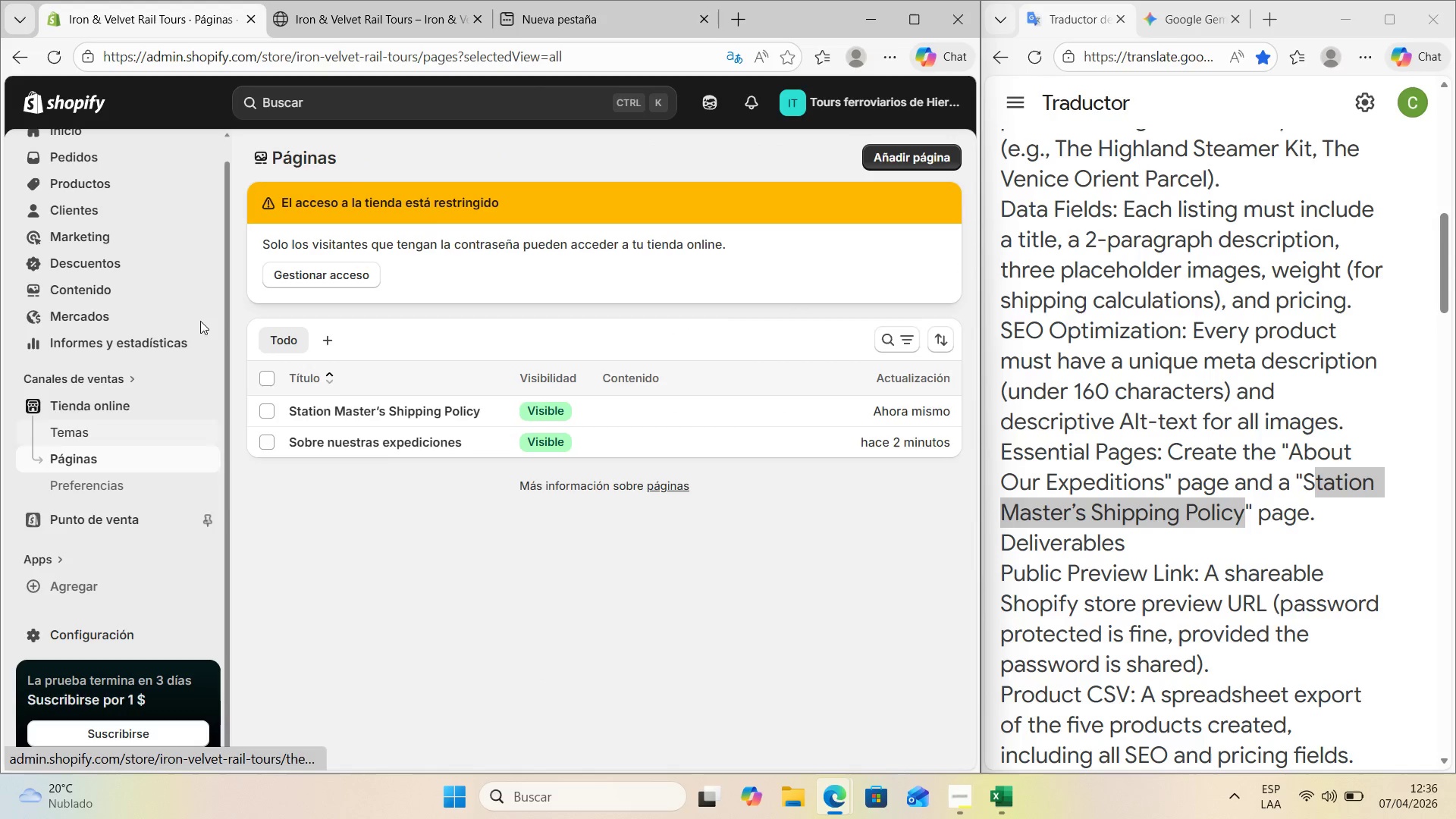 
left_click([381, 0])
 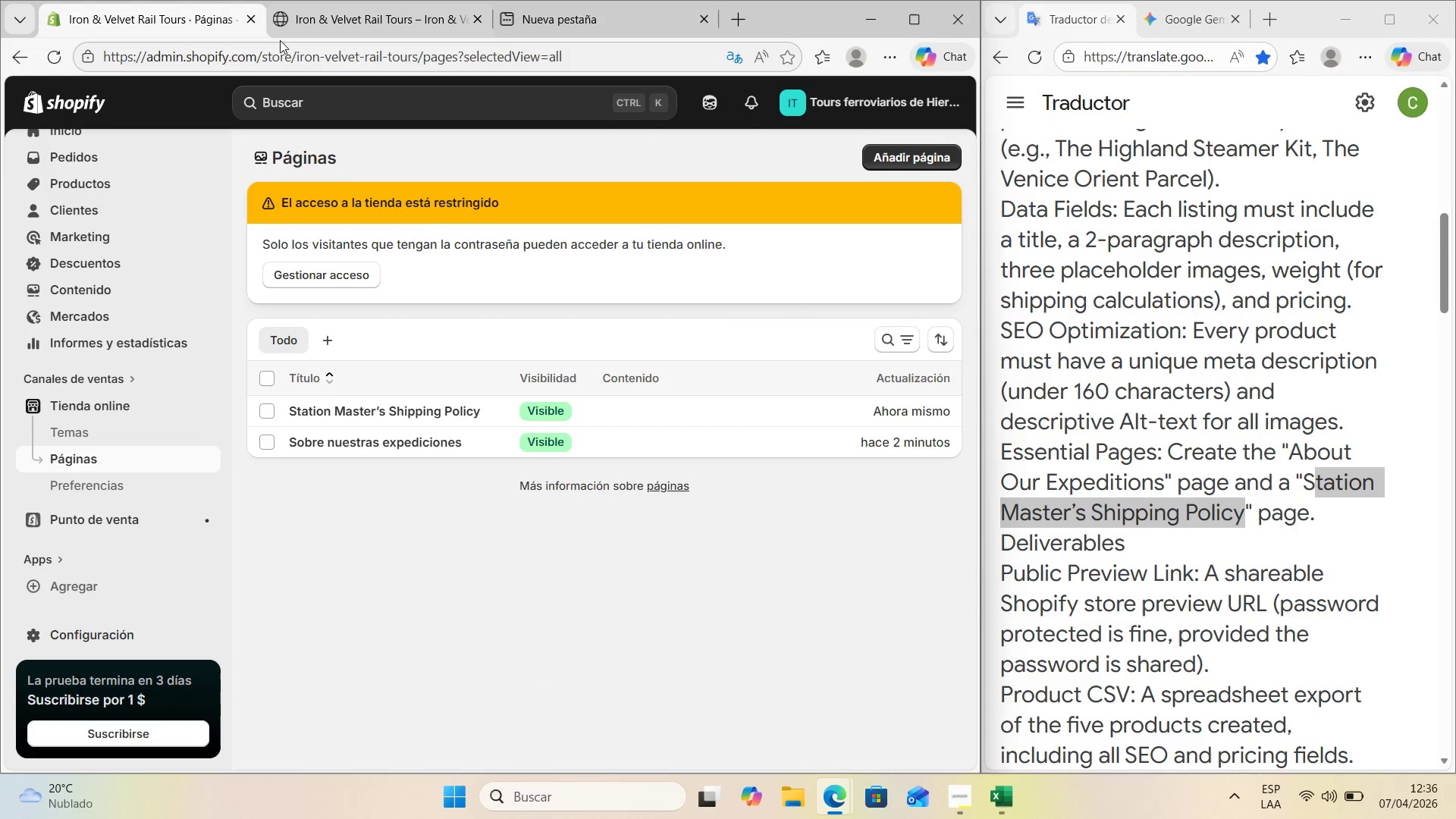 
left_click([353, 20])
 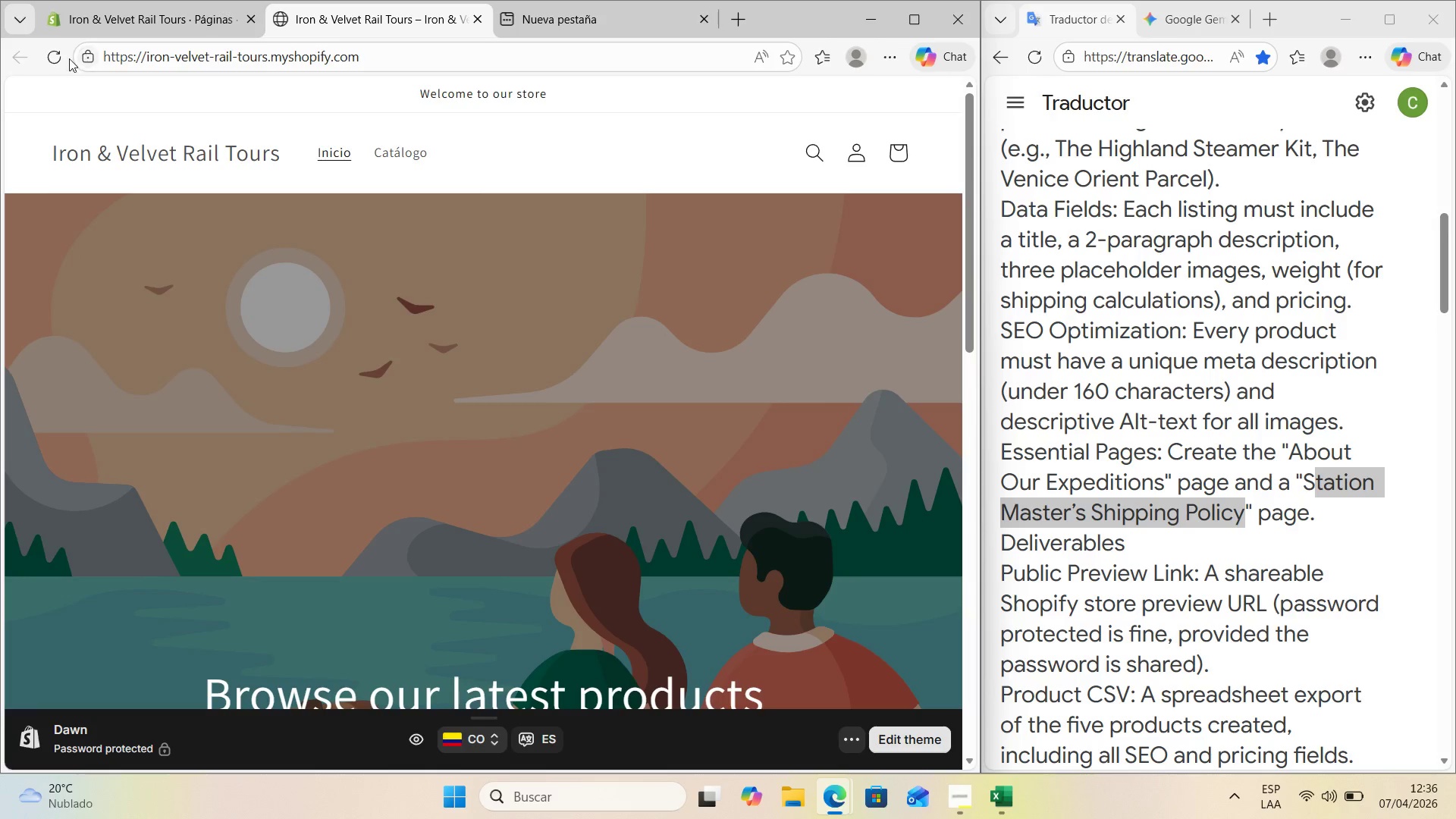 
left_click([53, 49])
 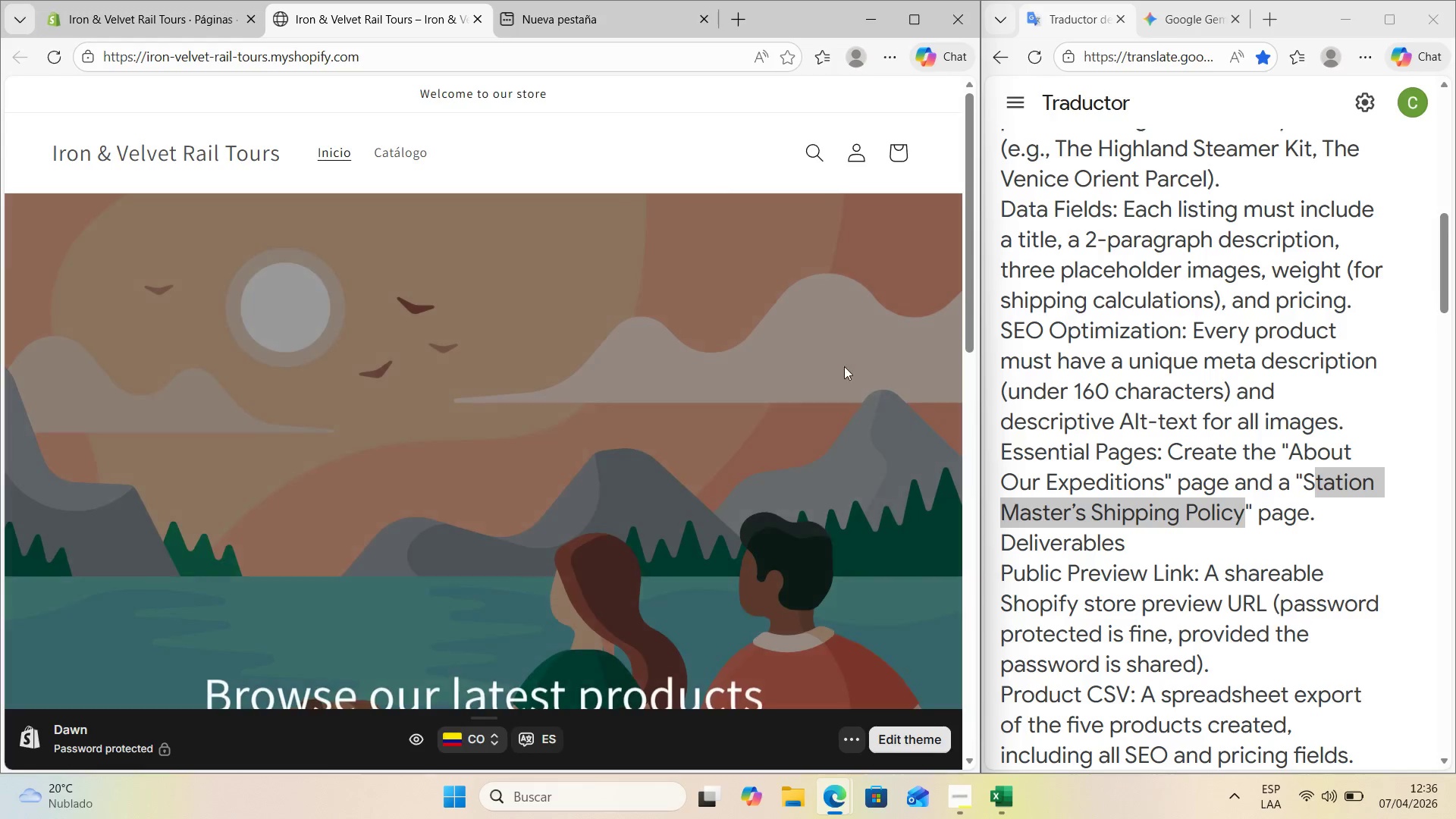 
scroll: coordinate [701, 438], scroll_direction: down, amount: 19.0
 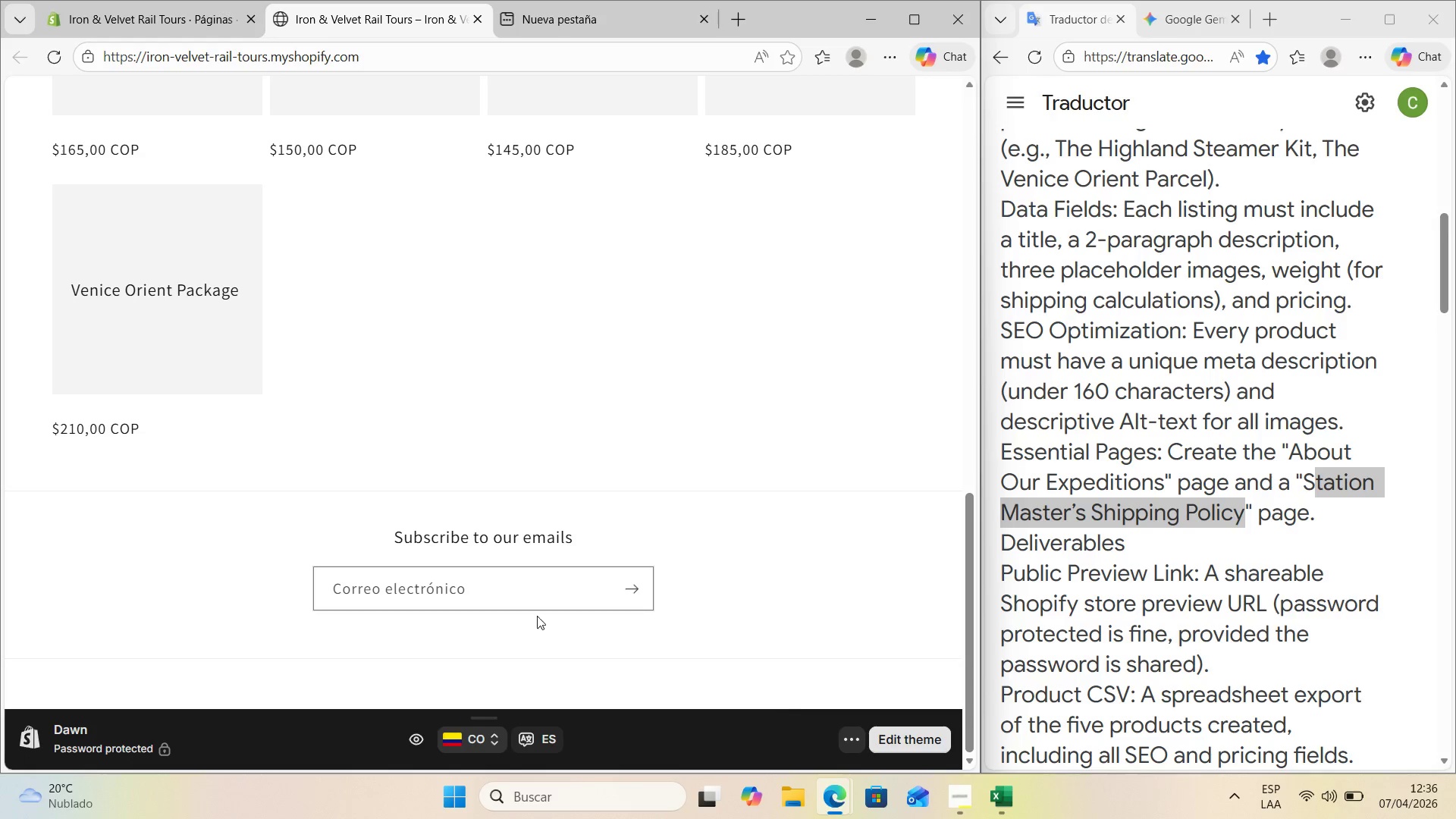 
scroll: coordinate [524, 566], scroll_direction: up, amount: 18.0
 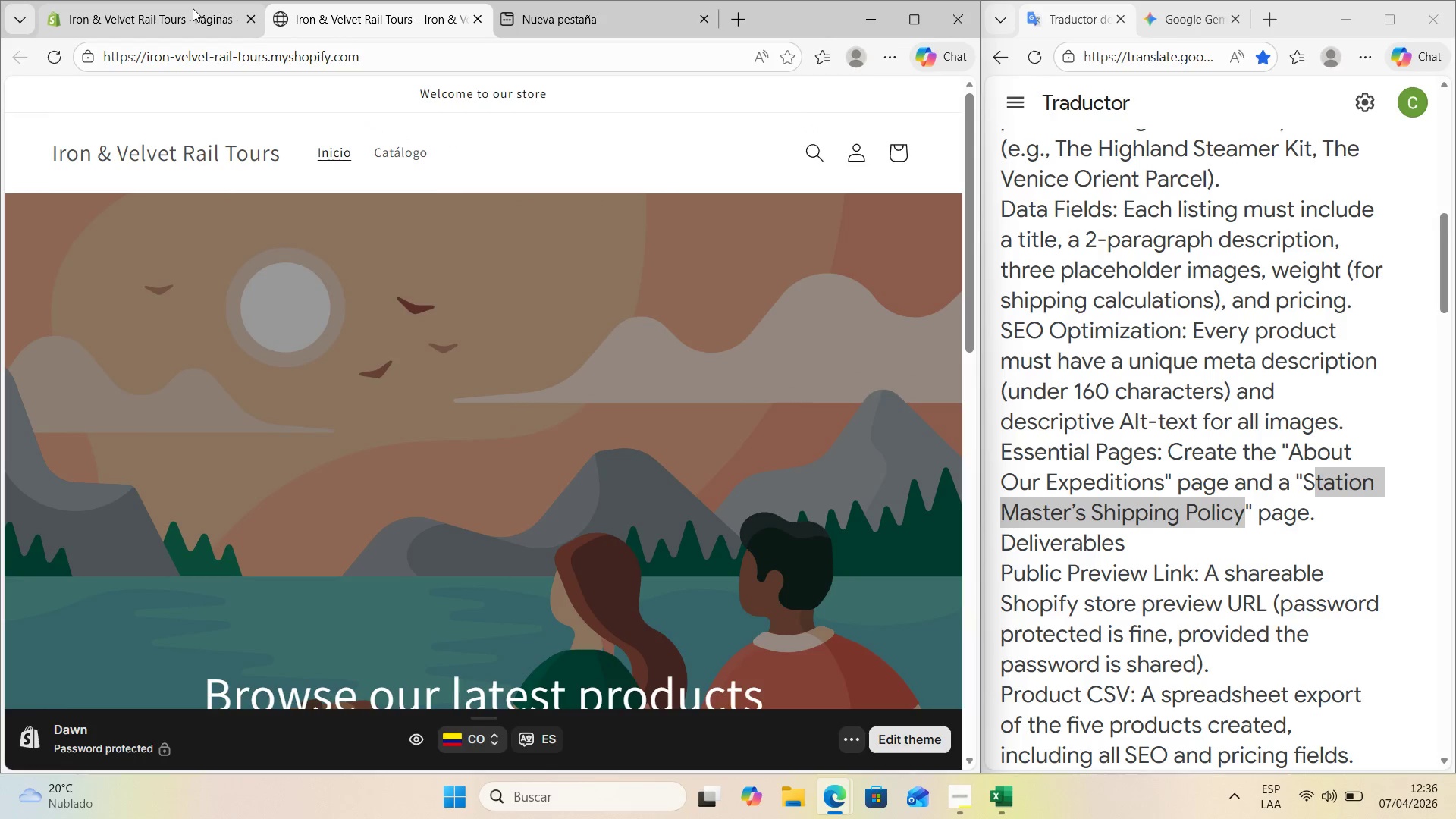 
left_click([193, 8])
 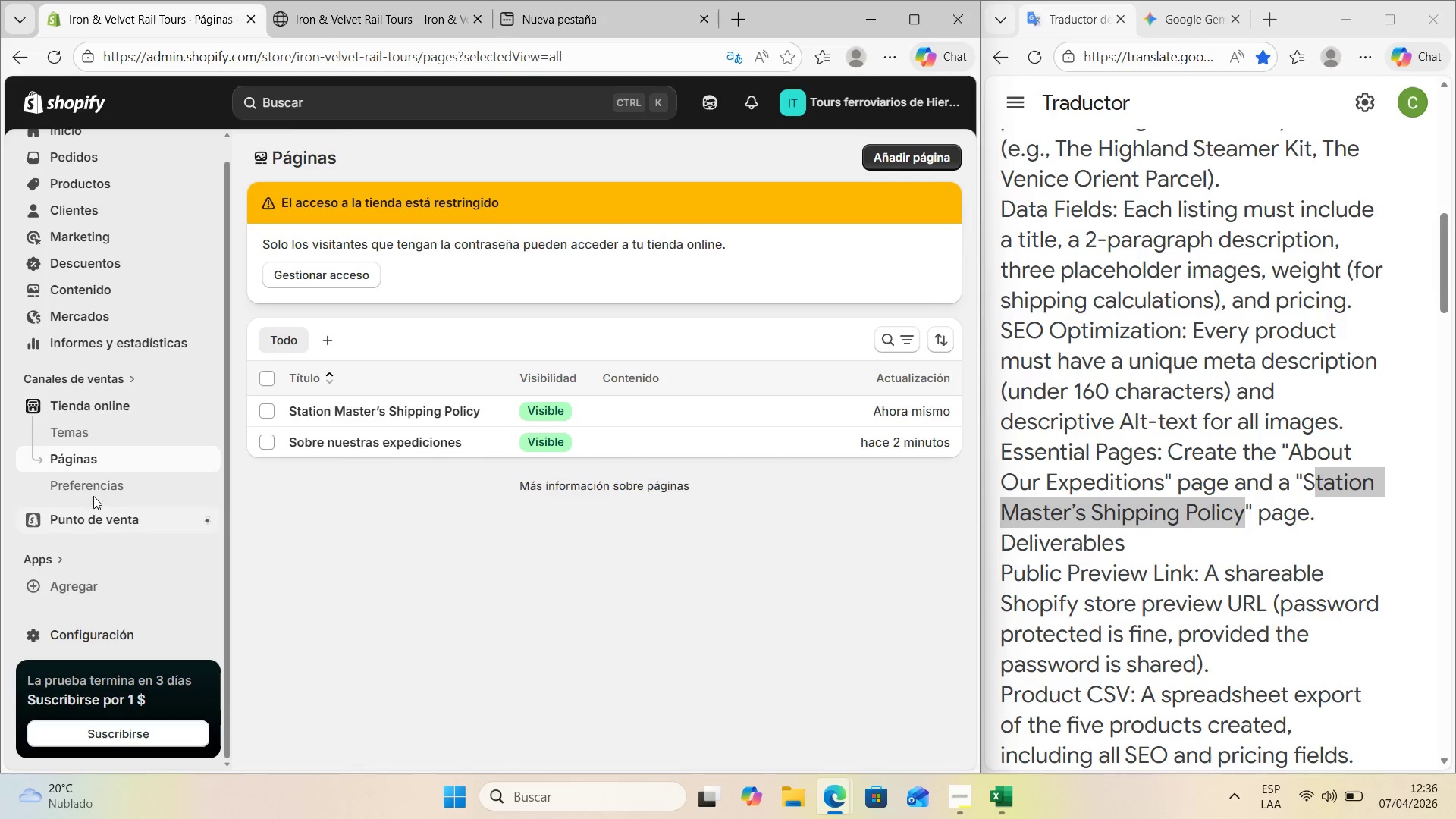 
mouse_move([116, 407])
 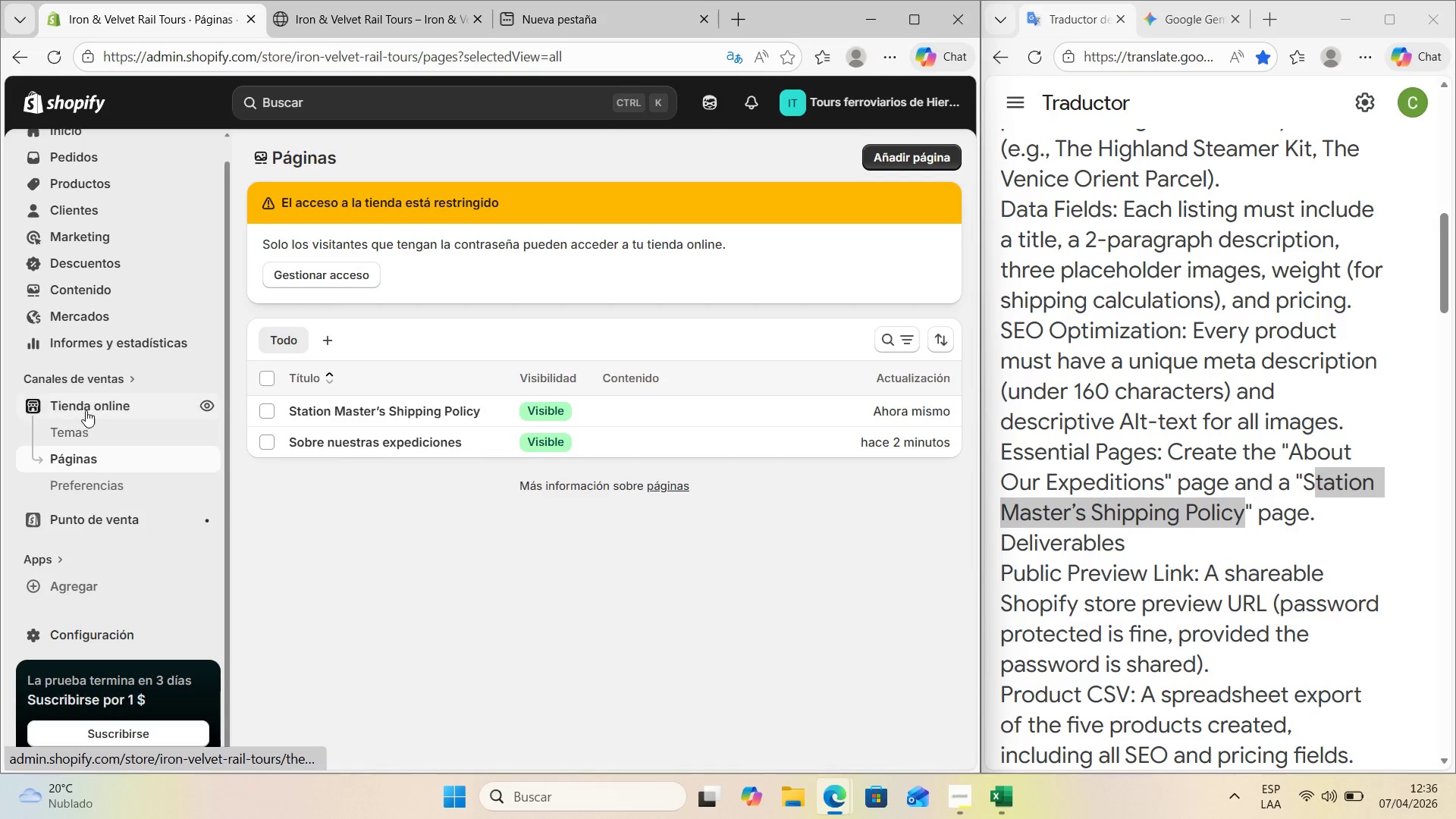 
left_click([73, 429])
 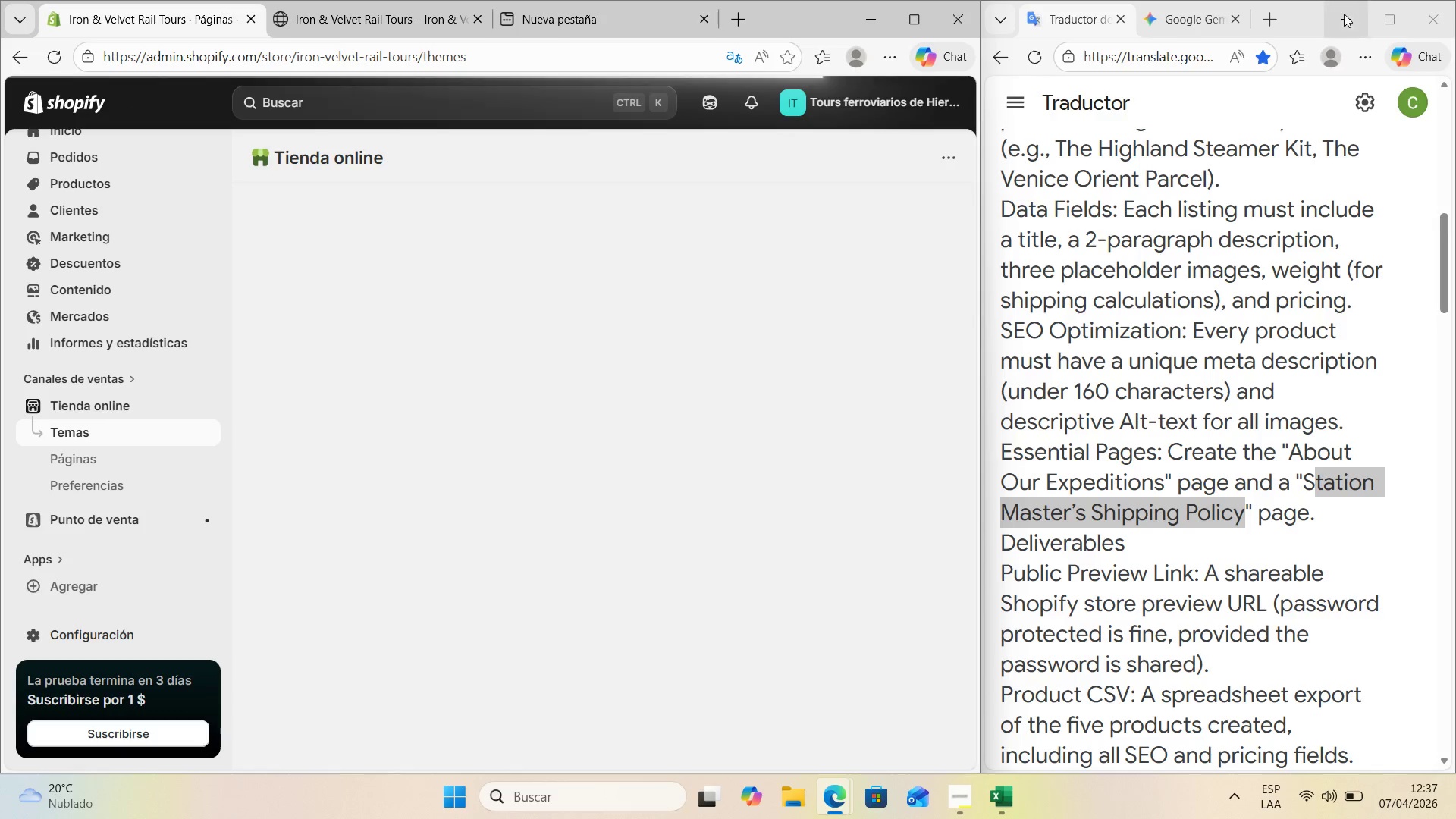 
left_click([910, 23])
 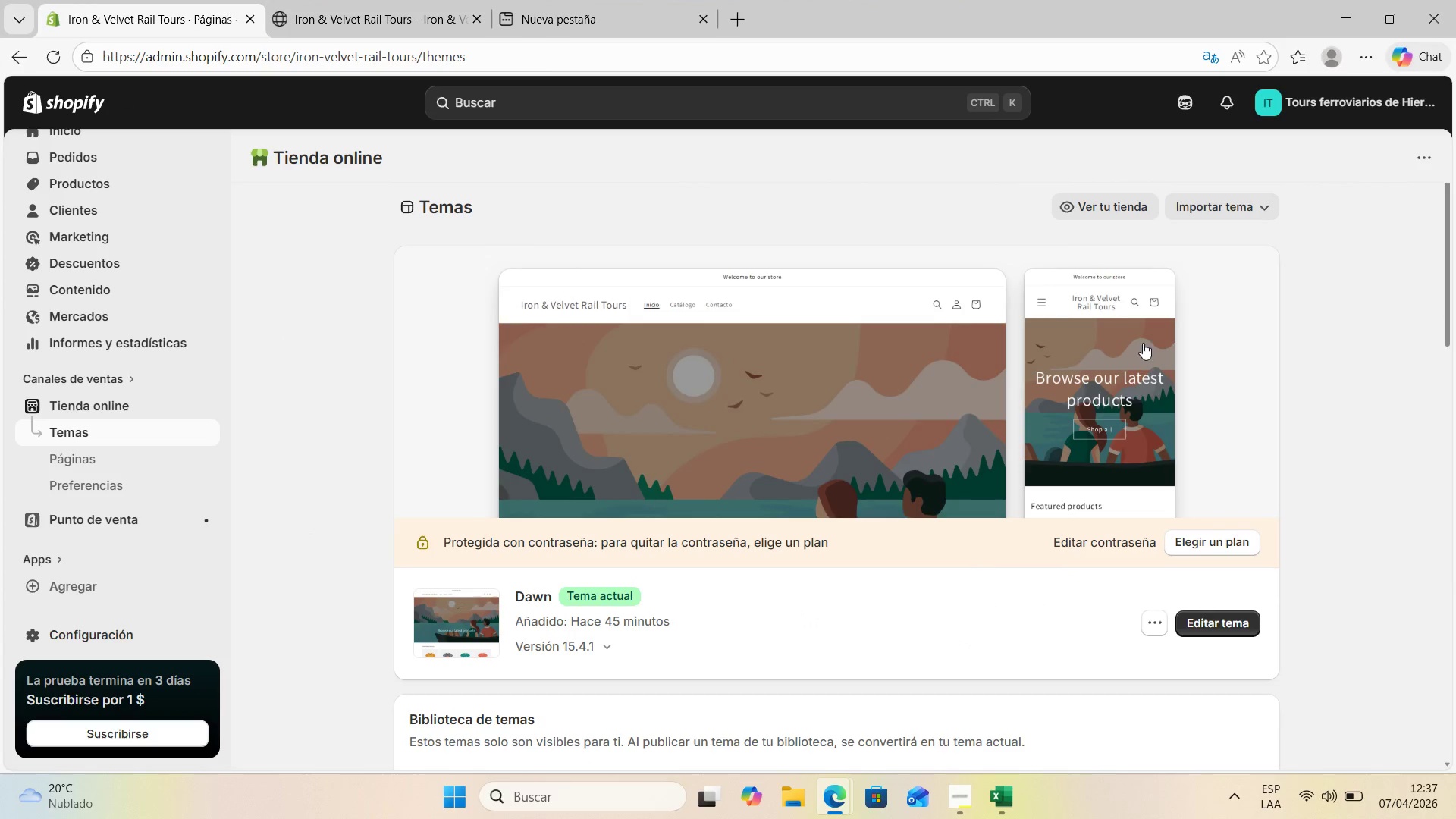 
scroll: coordinate [1079, 384], scroll_direction: down, amount: 1.0
 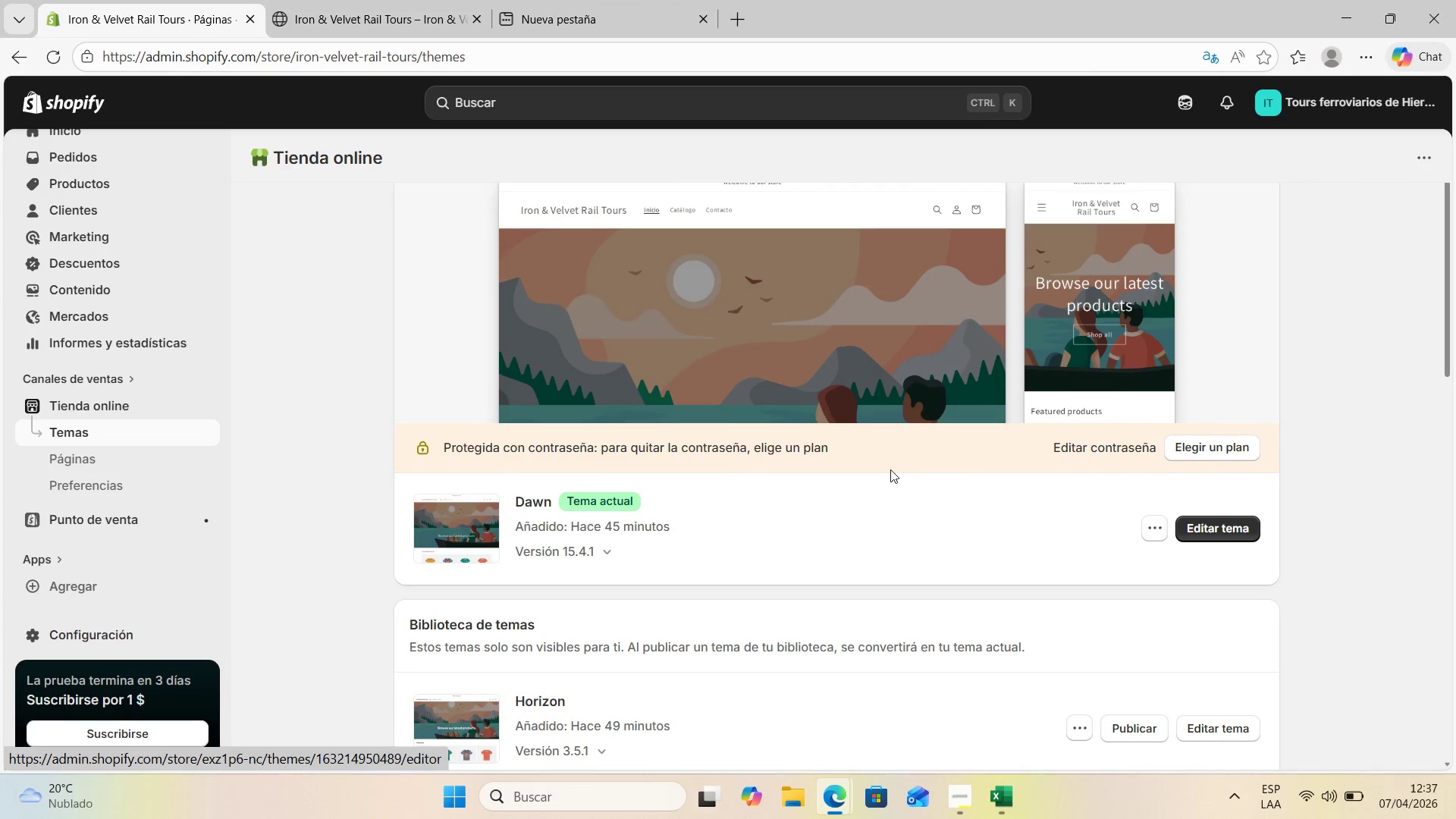 
scroll: coordinate [881, 463], scroll_direction: up, amount: 1.0
 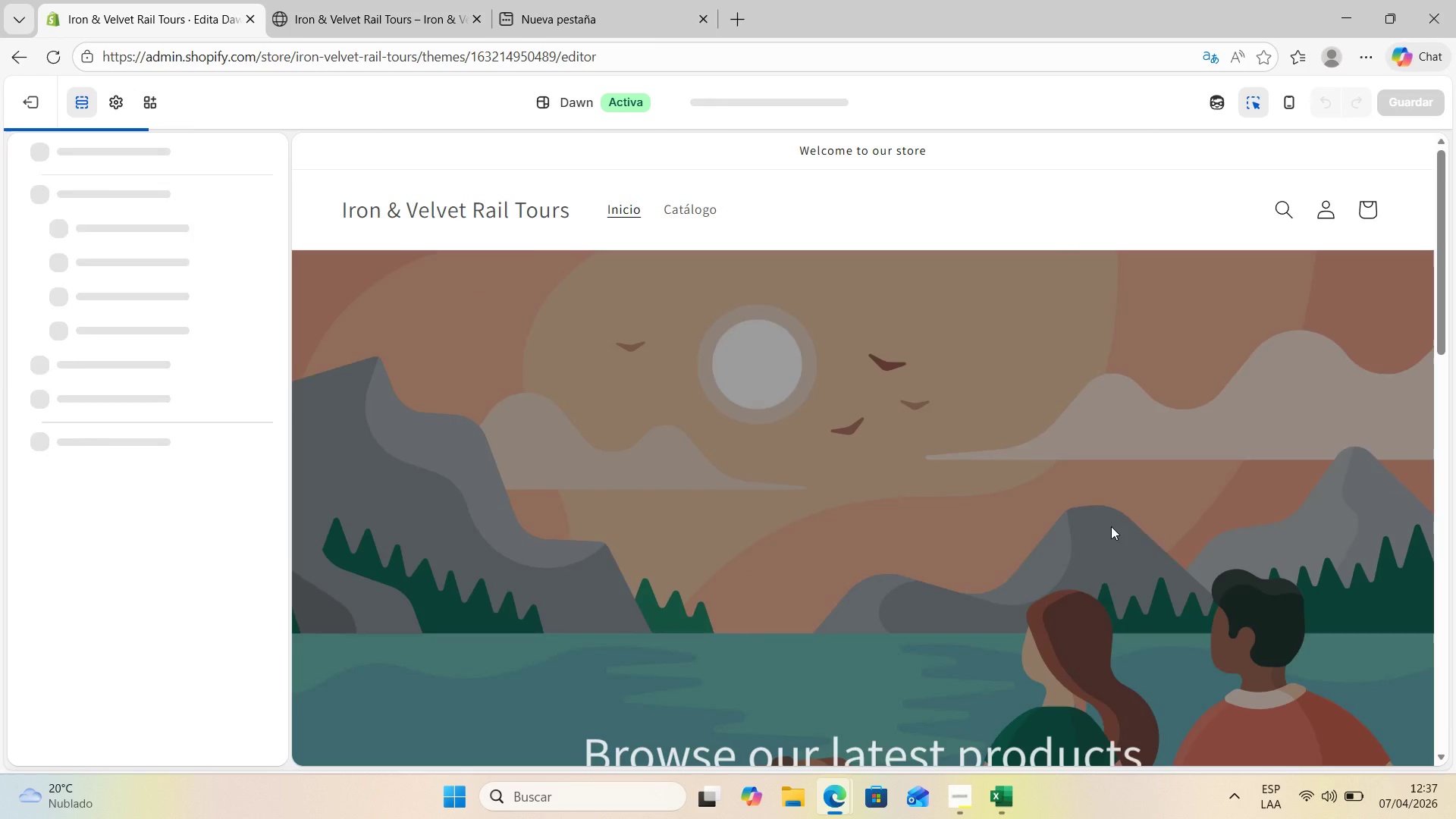 
wait(6.82)
 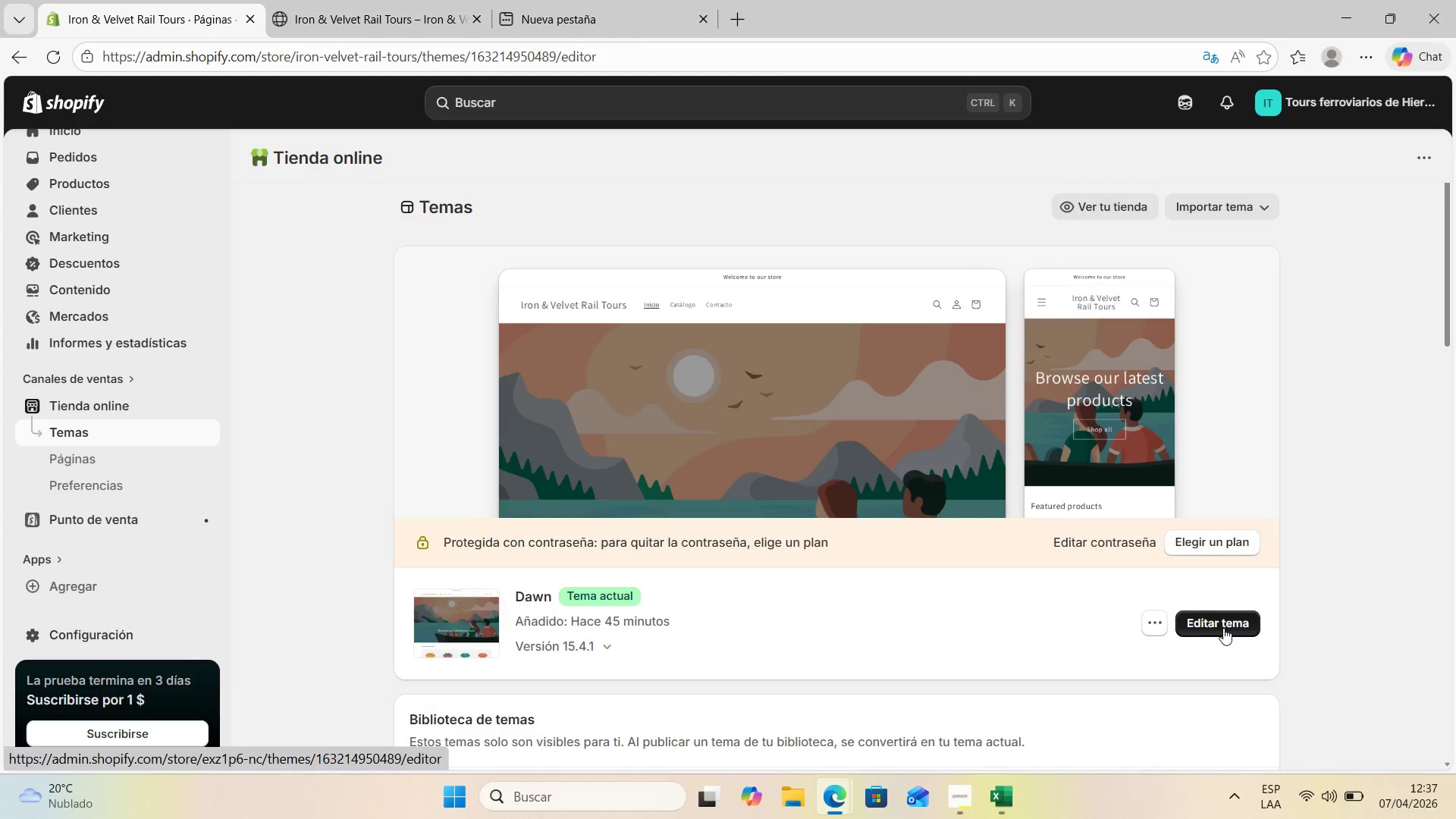 
left_click([794, 212])
 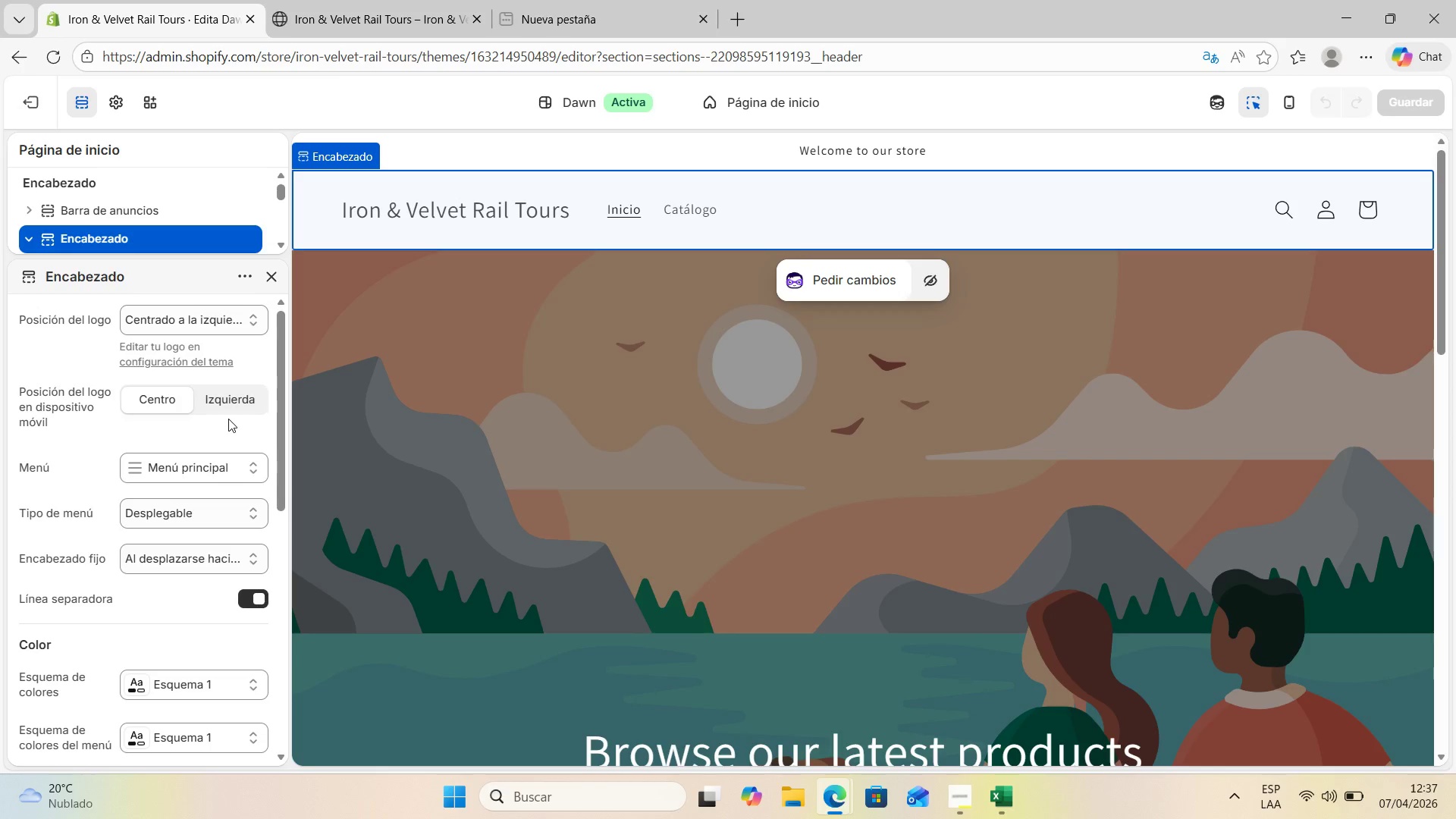 
wait(6.42)
 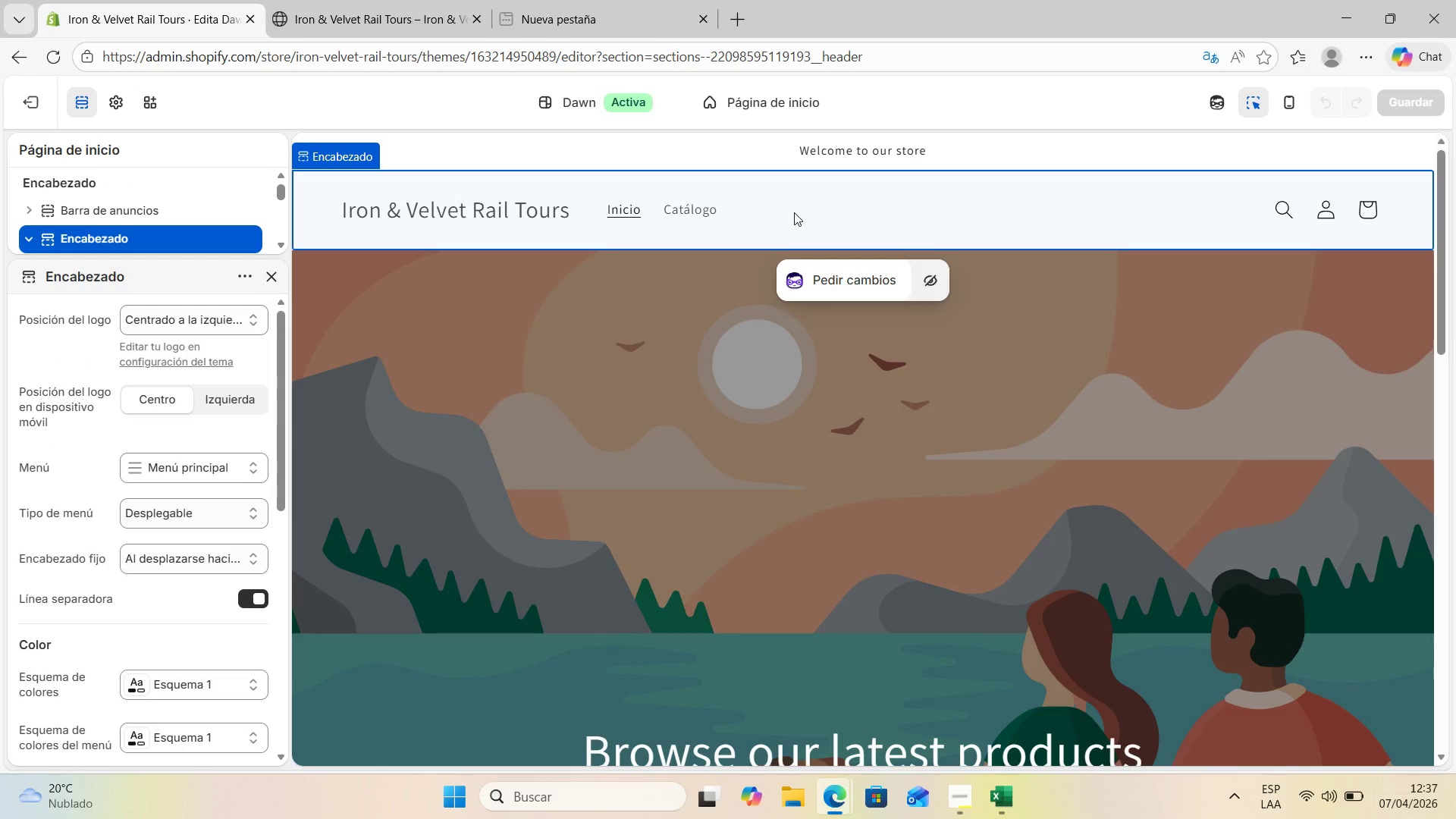 
scroll: coordinate [230, 429], scroll_direction: down, amount: 1.0
 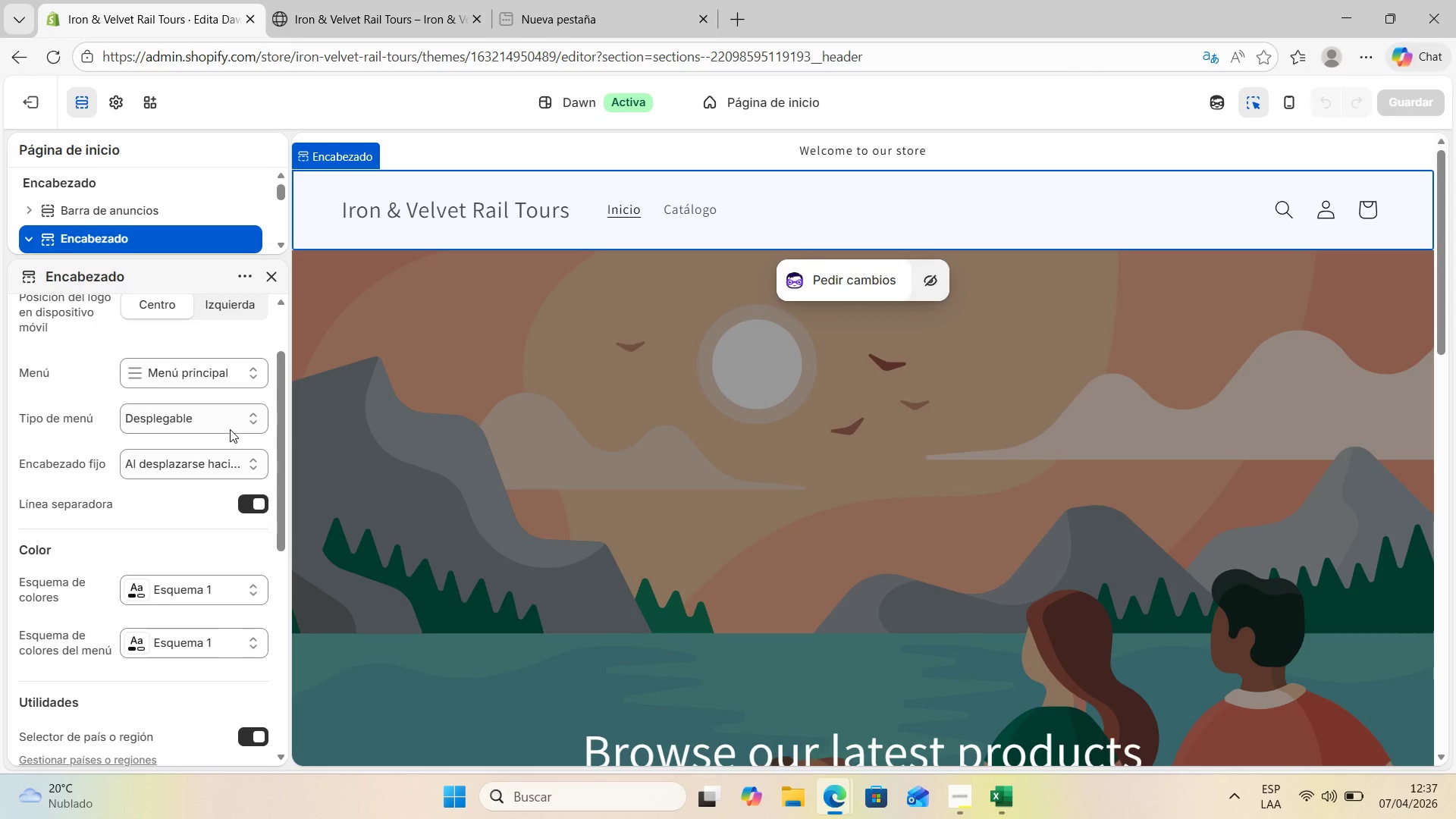 
scroll: coordinate [229, 431], scroll_direction: up, amount: 2.0
 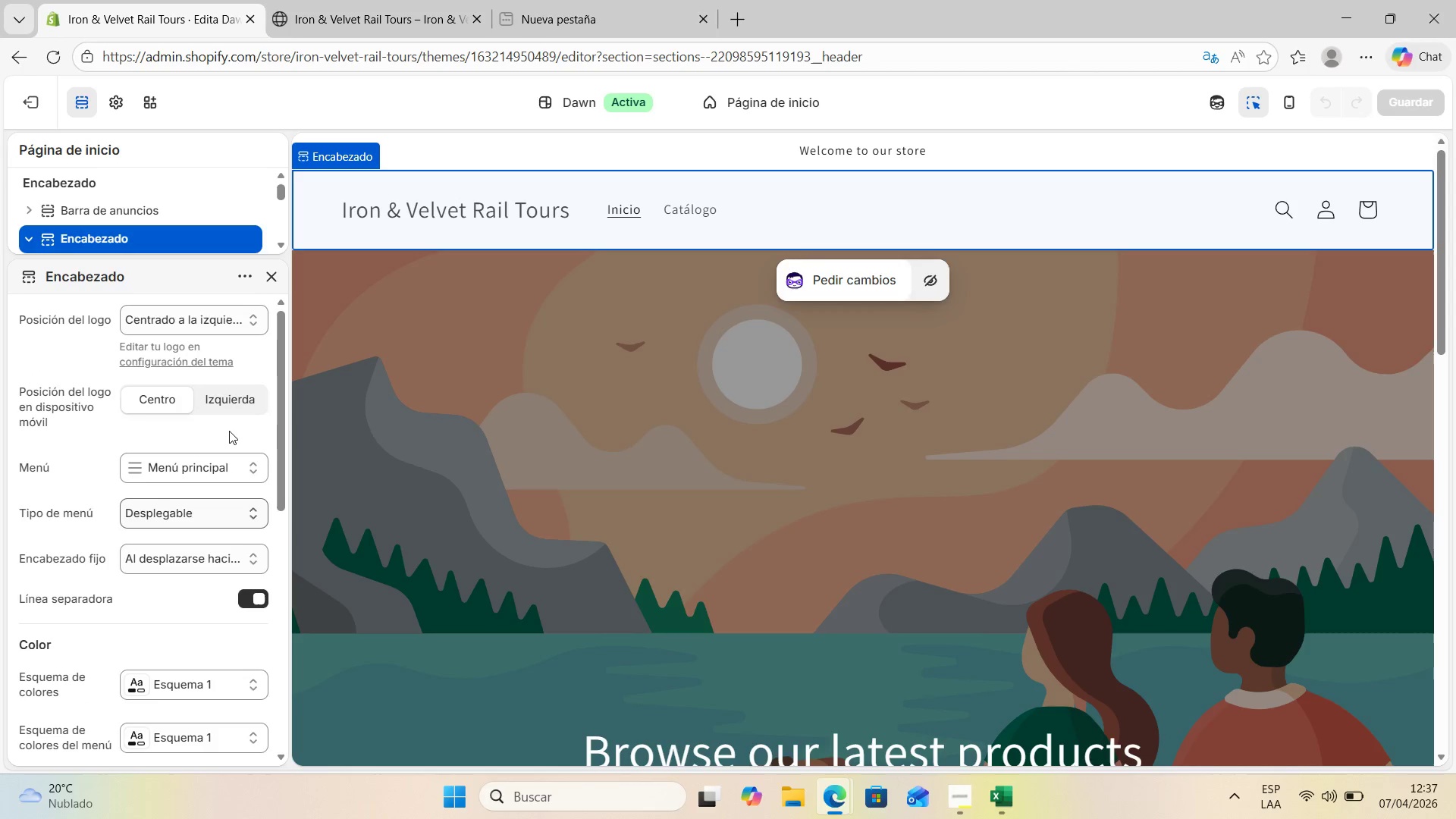 
scroll: coordinate [189, 430], scroll_direction: down, amount: 12.0
 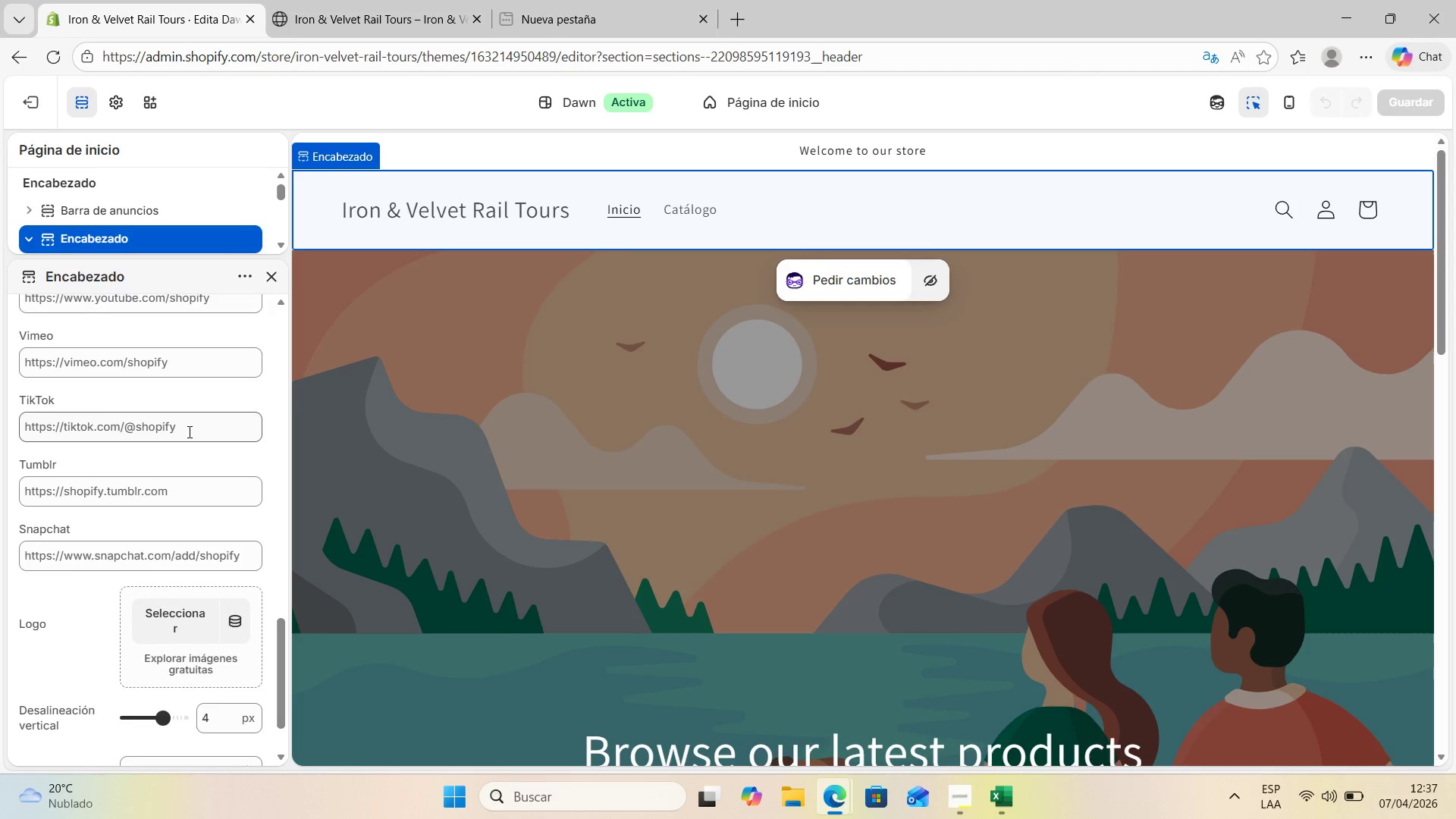 
scroll: coordinate [187, 432], scroll_direction: down, amount: 2.0
 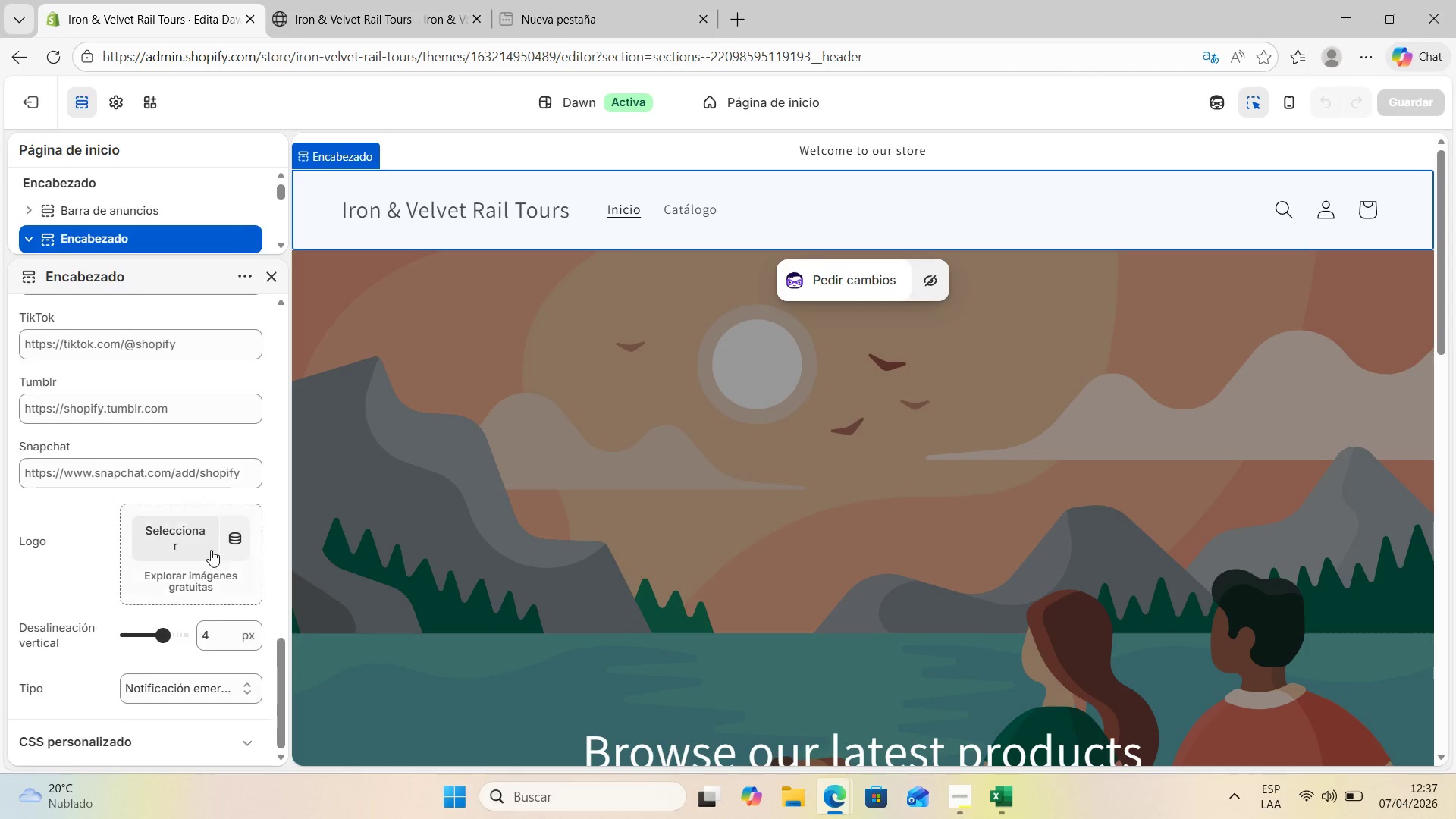 
scroll: coordinate [216, 533], scroll_direction: up, amount: 22.0
 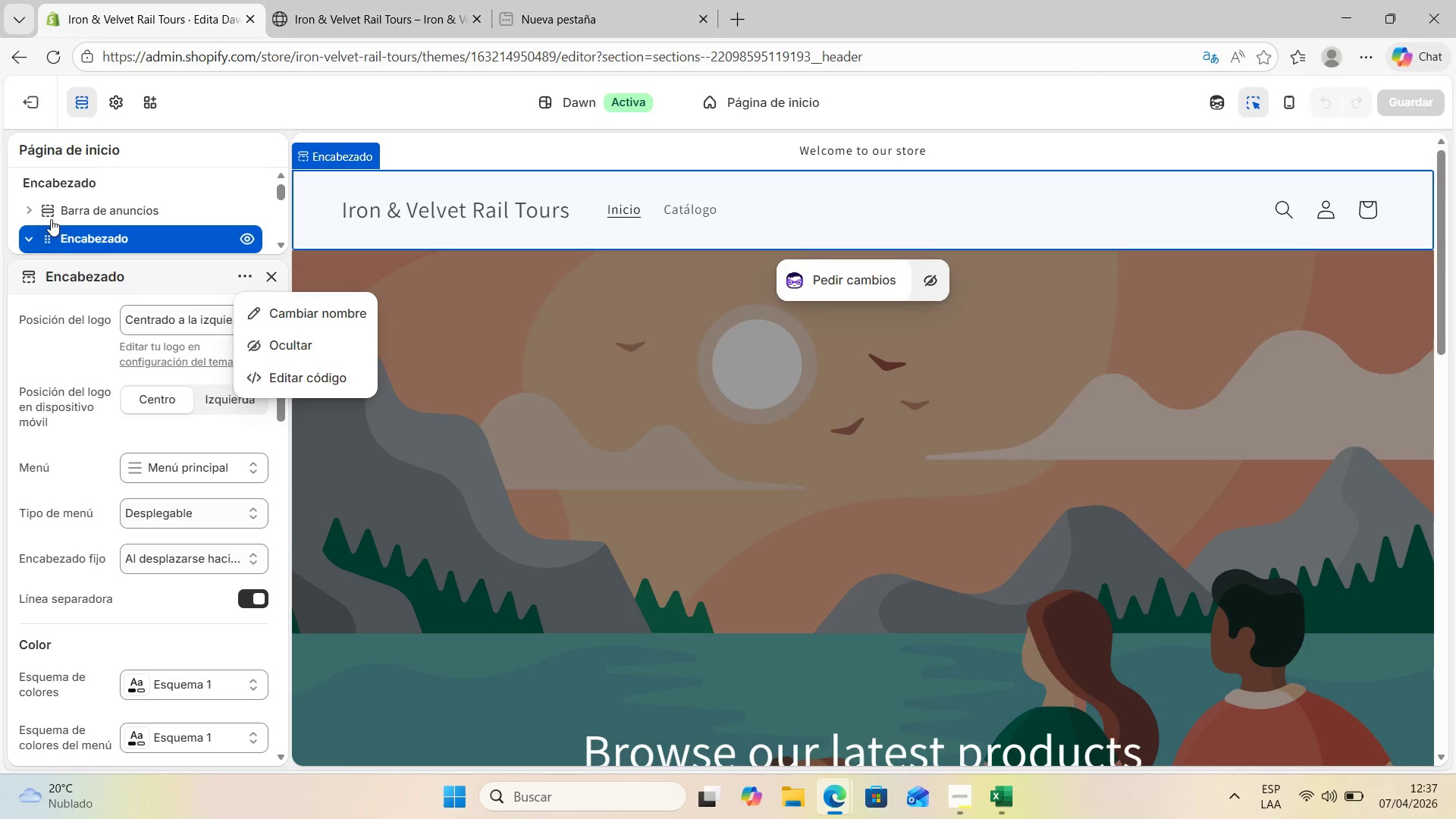 
left_click([27, 203])
 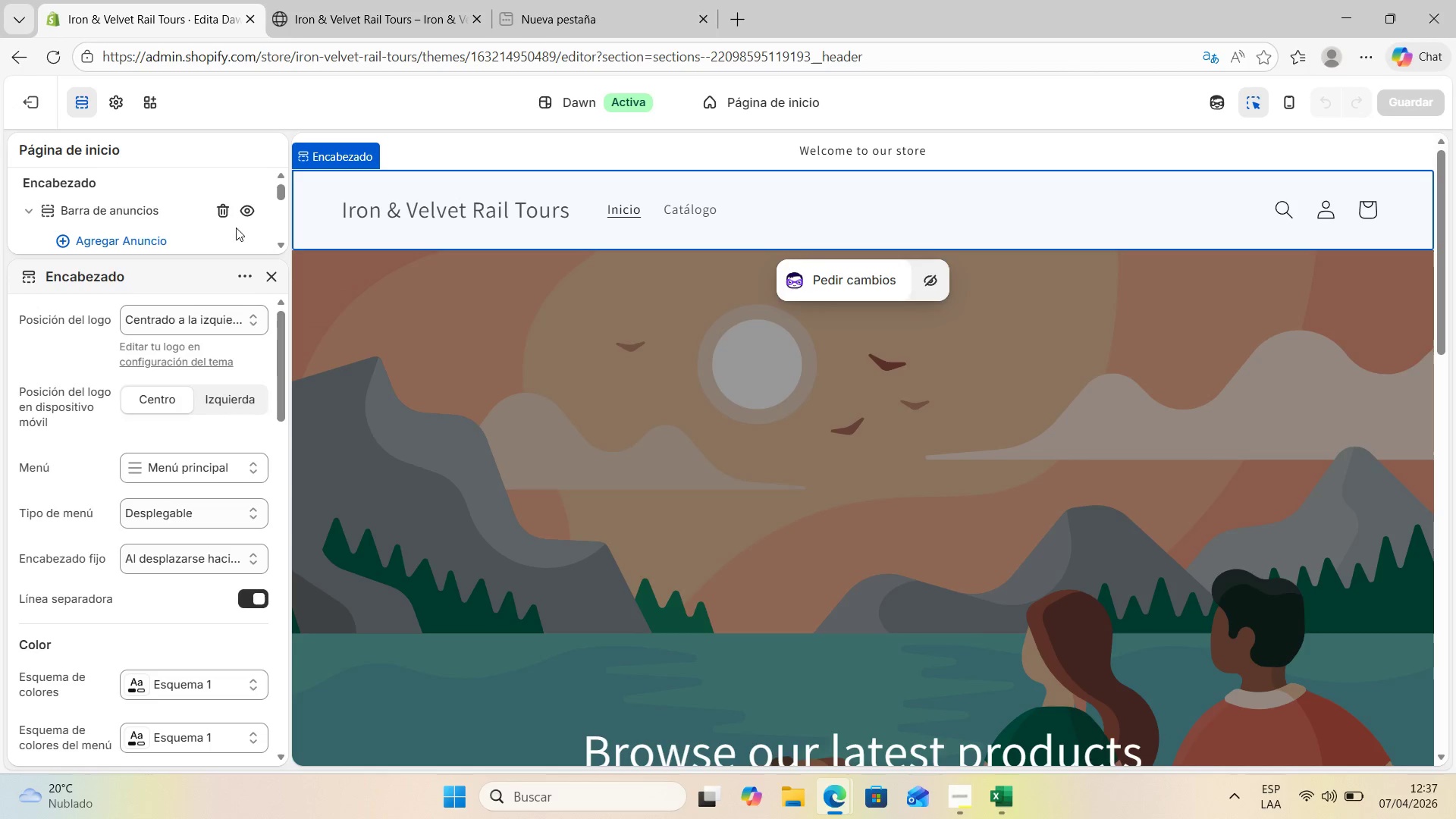 
left_click([273, 286])
 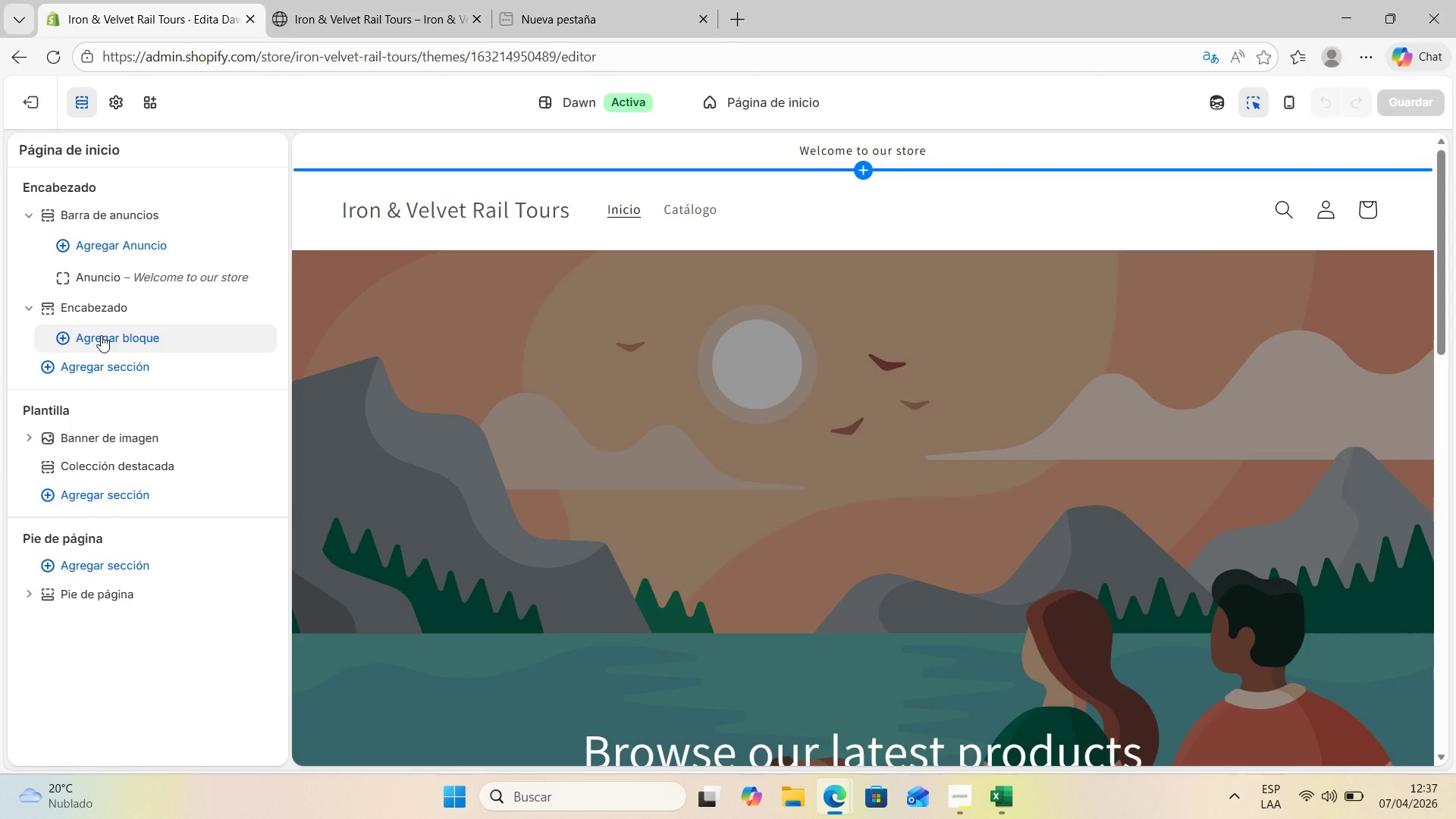 
wait(16.75)
 